 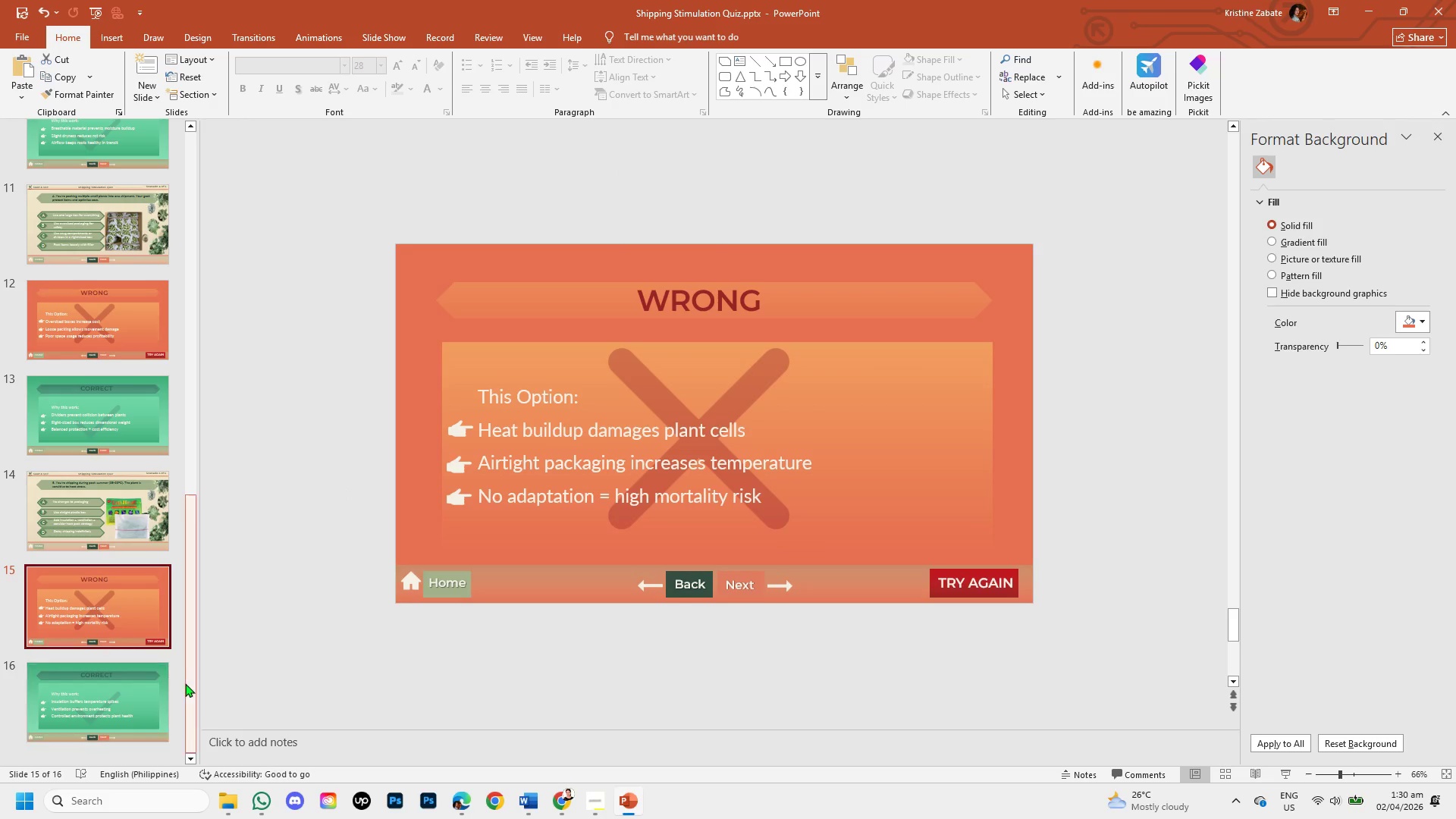 
left_click_drag(start_coordinate=[186, 684], to_coordinate=[187, 708])
 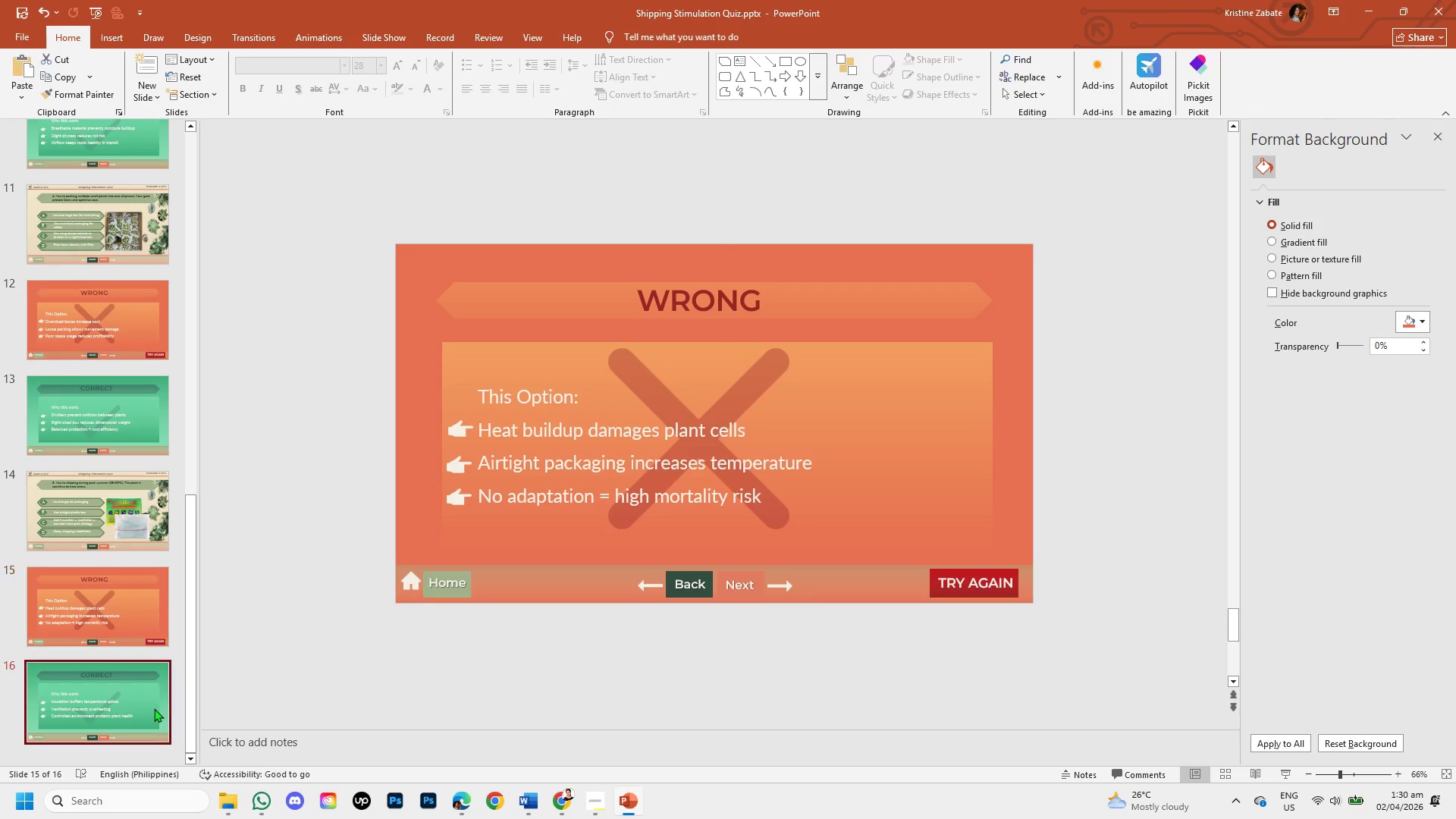 
left_click([154, 708])
 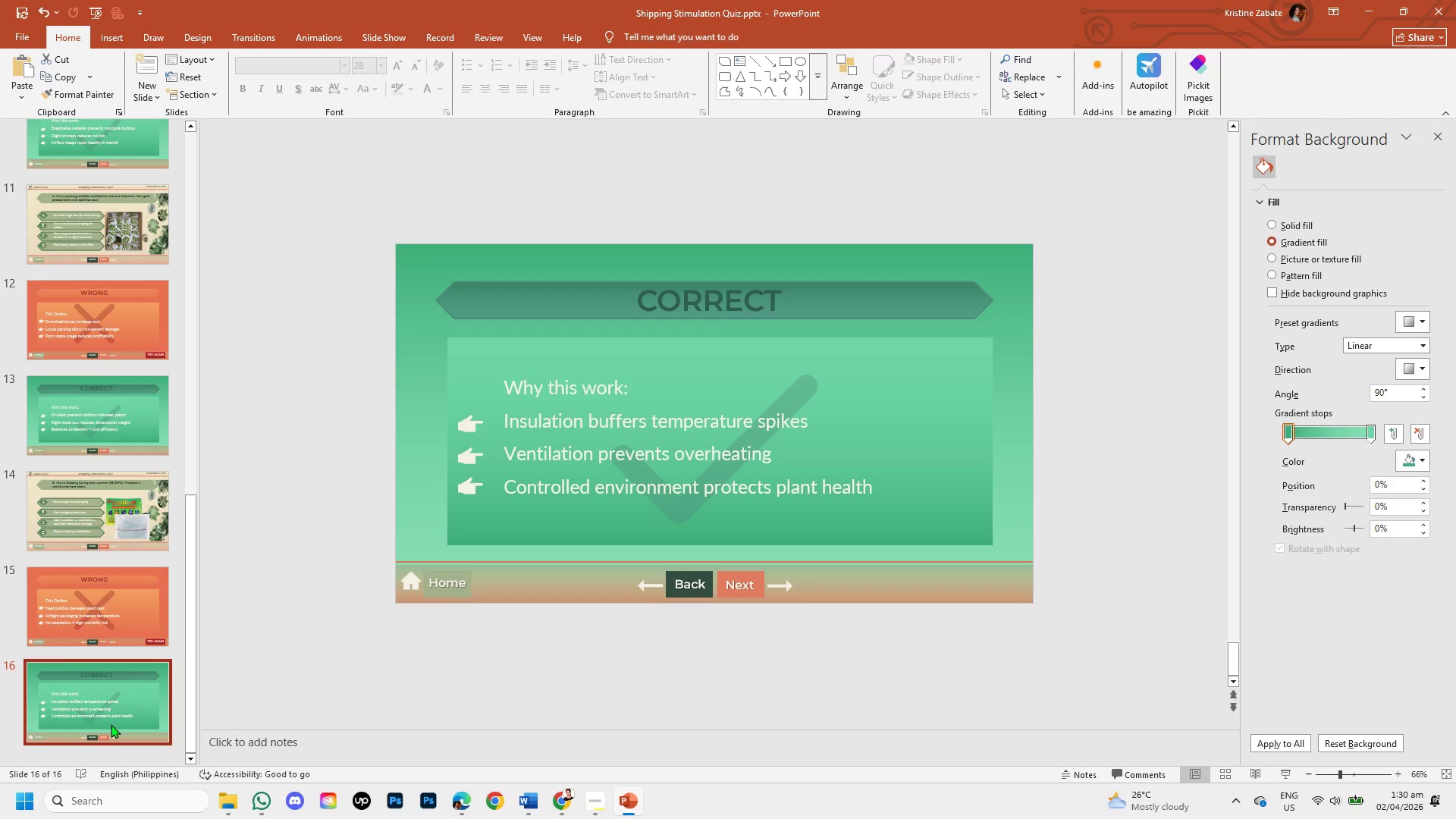 
wait(25.05)
 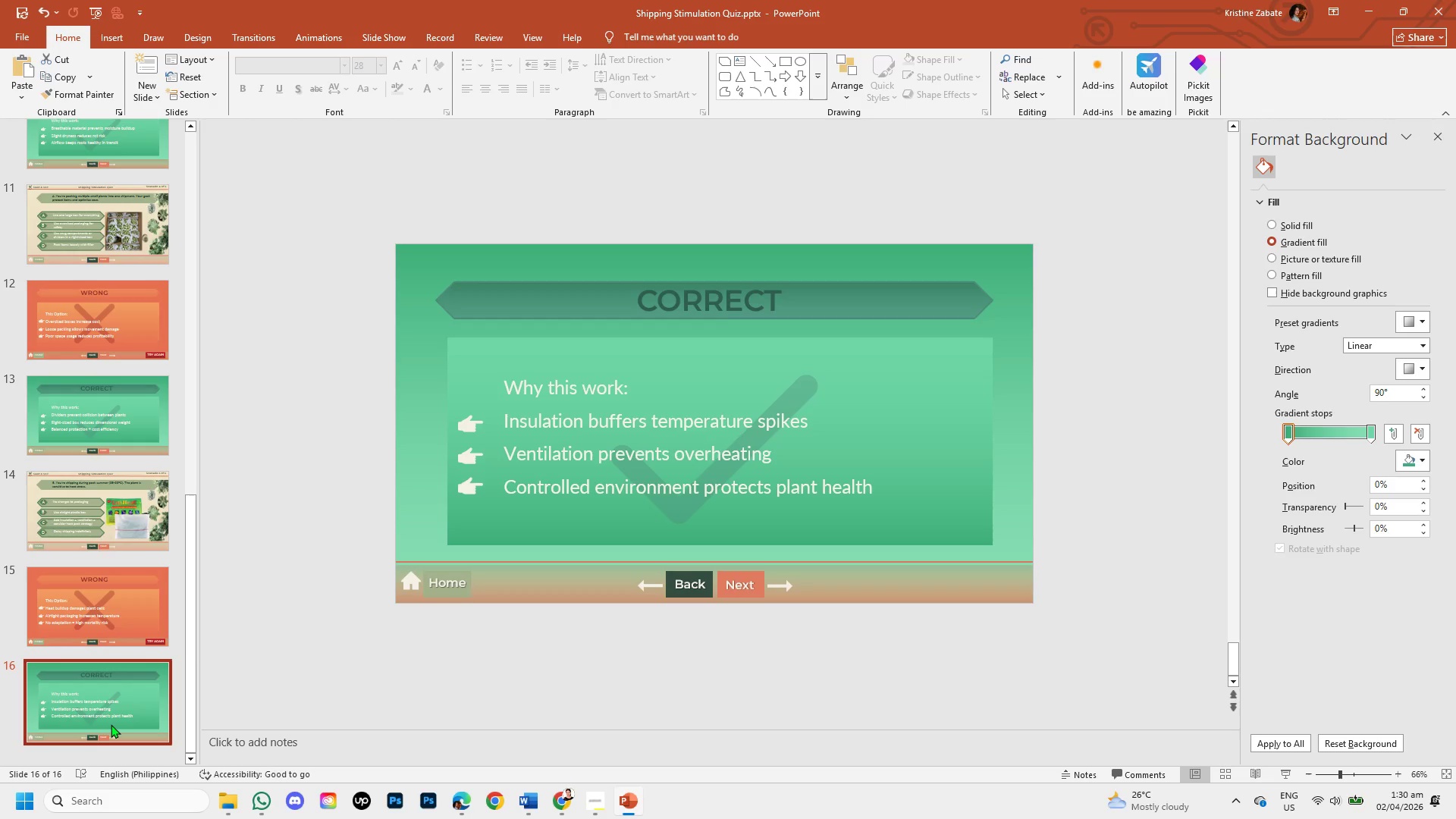 
left_click([104, 516])
 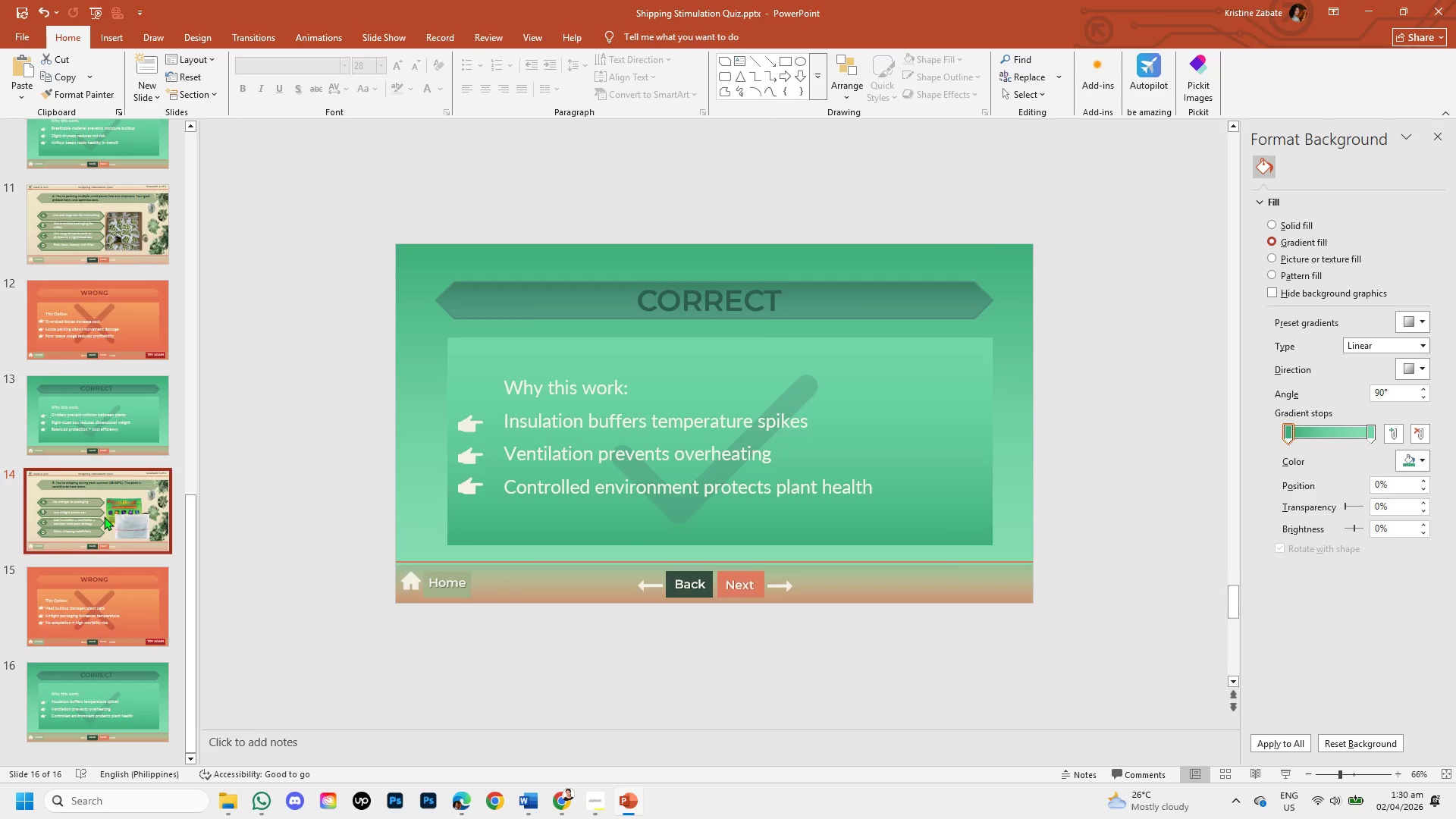 
right_click([104, 516])
 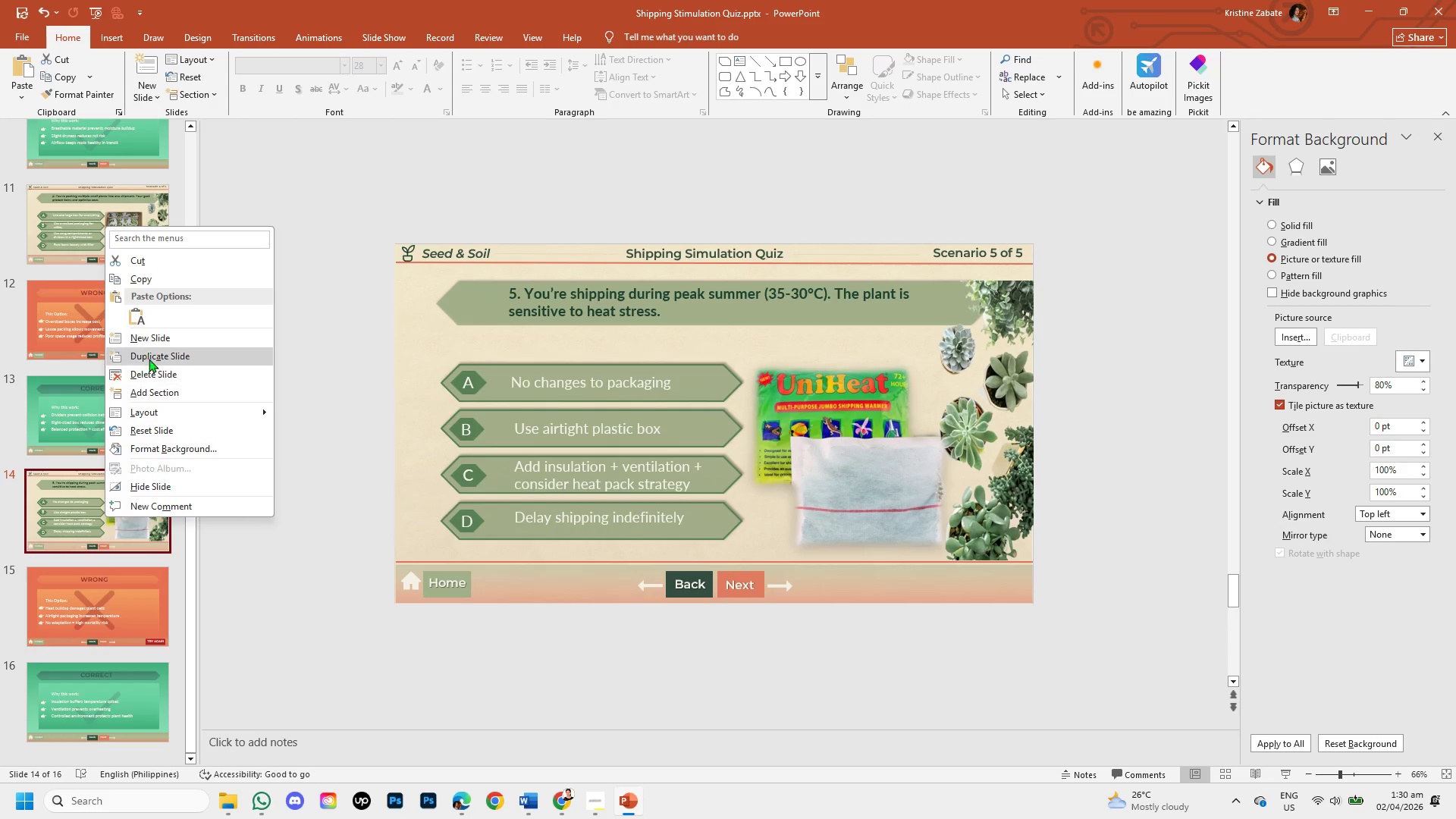 
left_click([152, 355])
 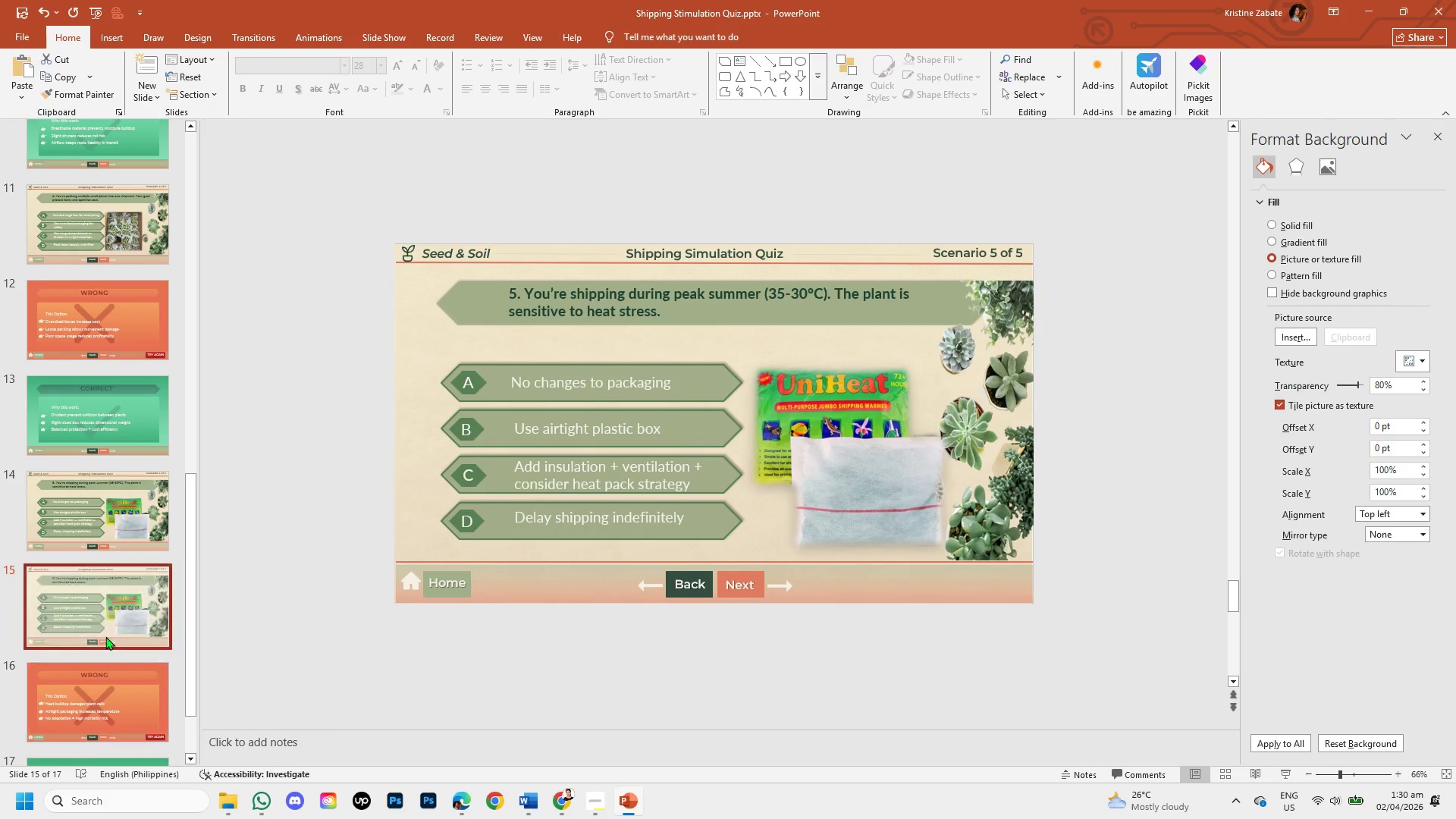 
left_click_drag(start_coordinate=[106, 604], to_coordinate=[105, 703])
 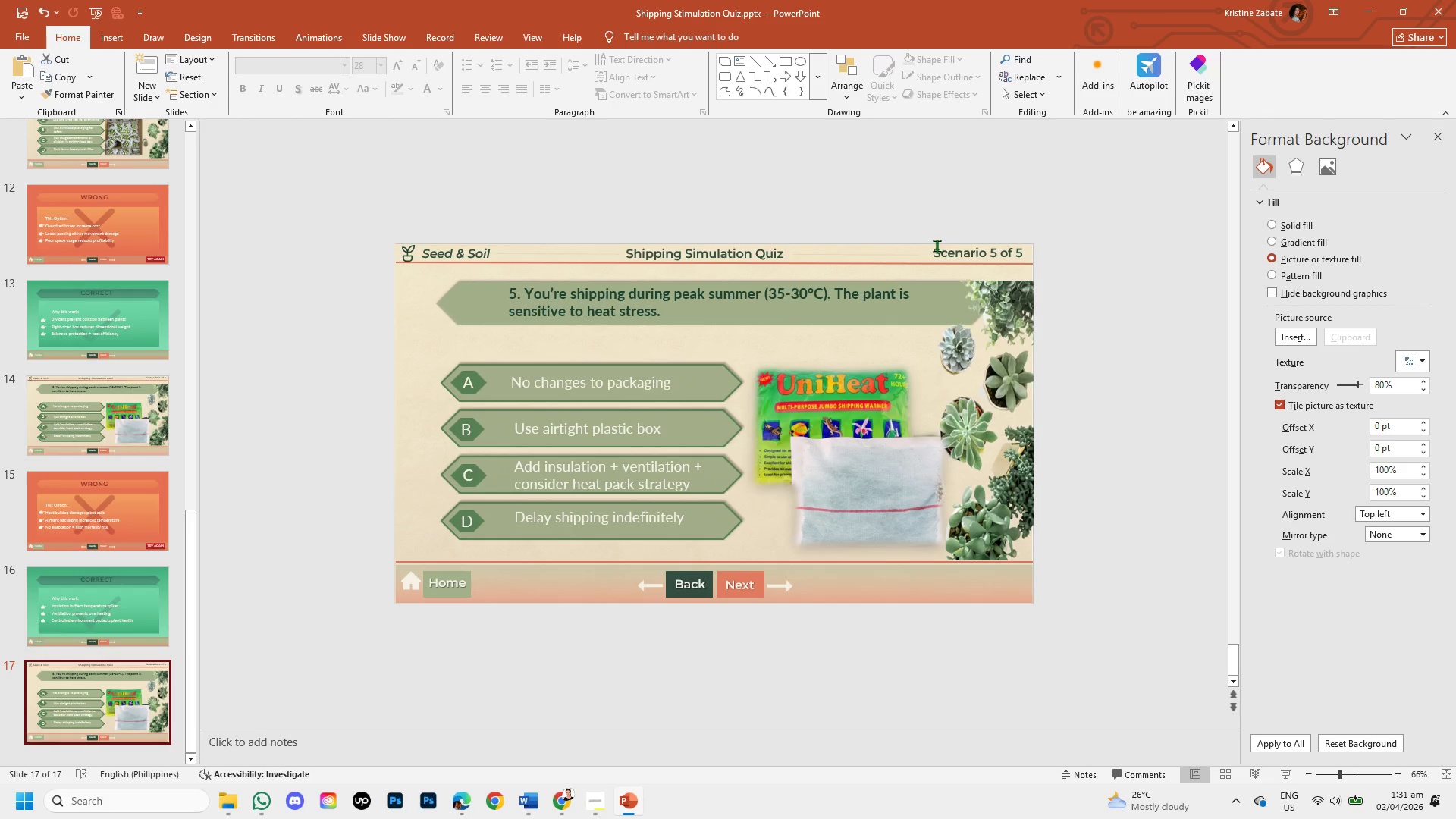 
wait(6.45)
 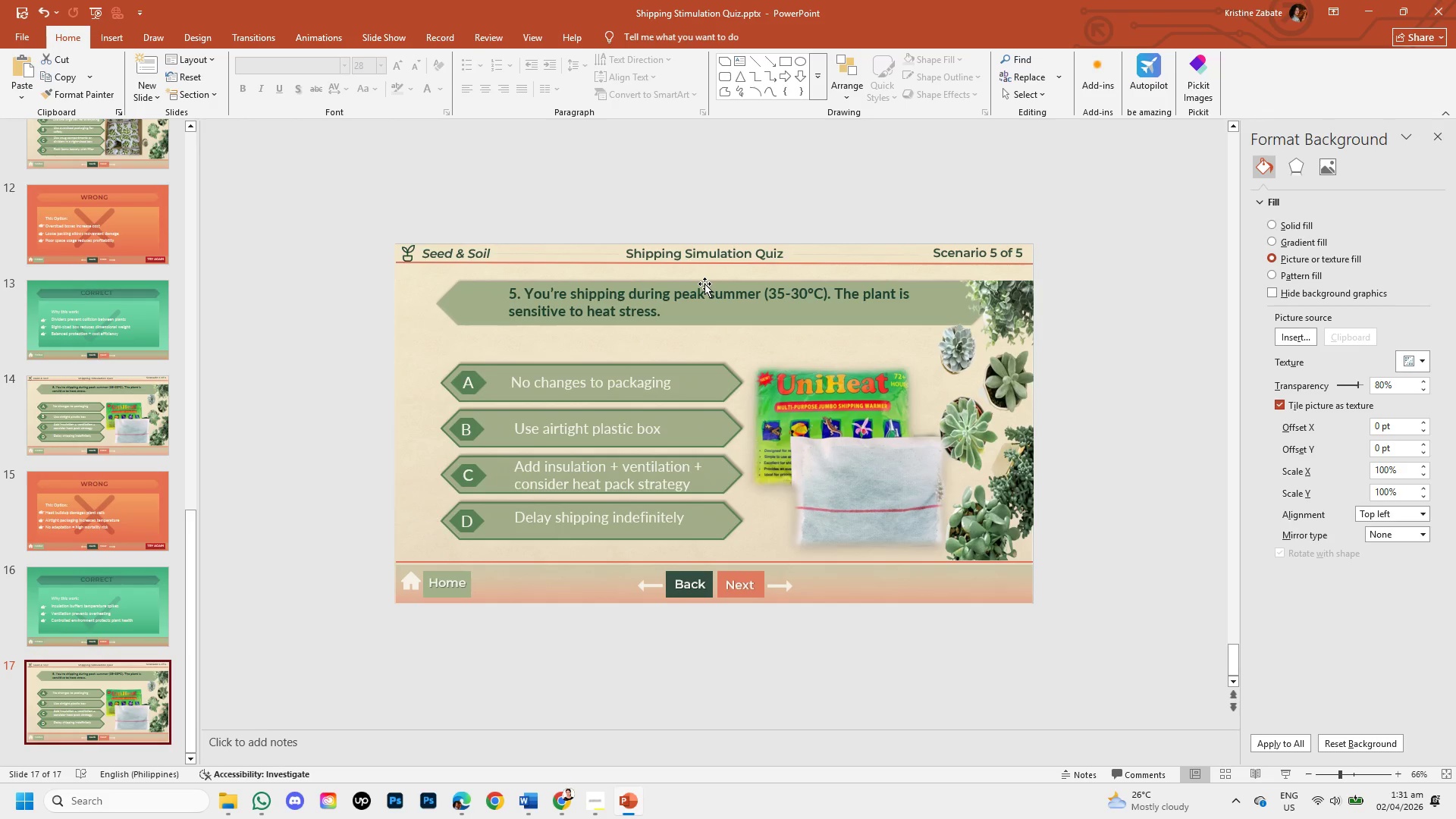 
left_click([938, 251])
 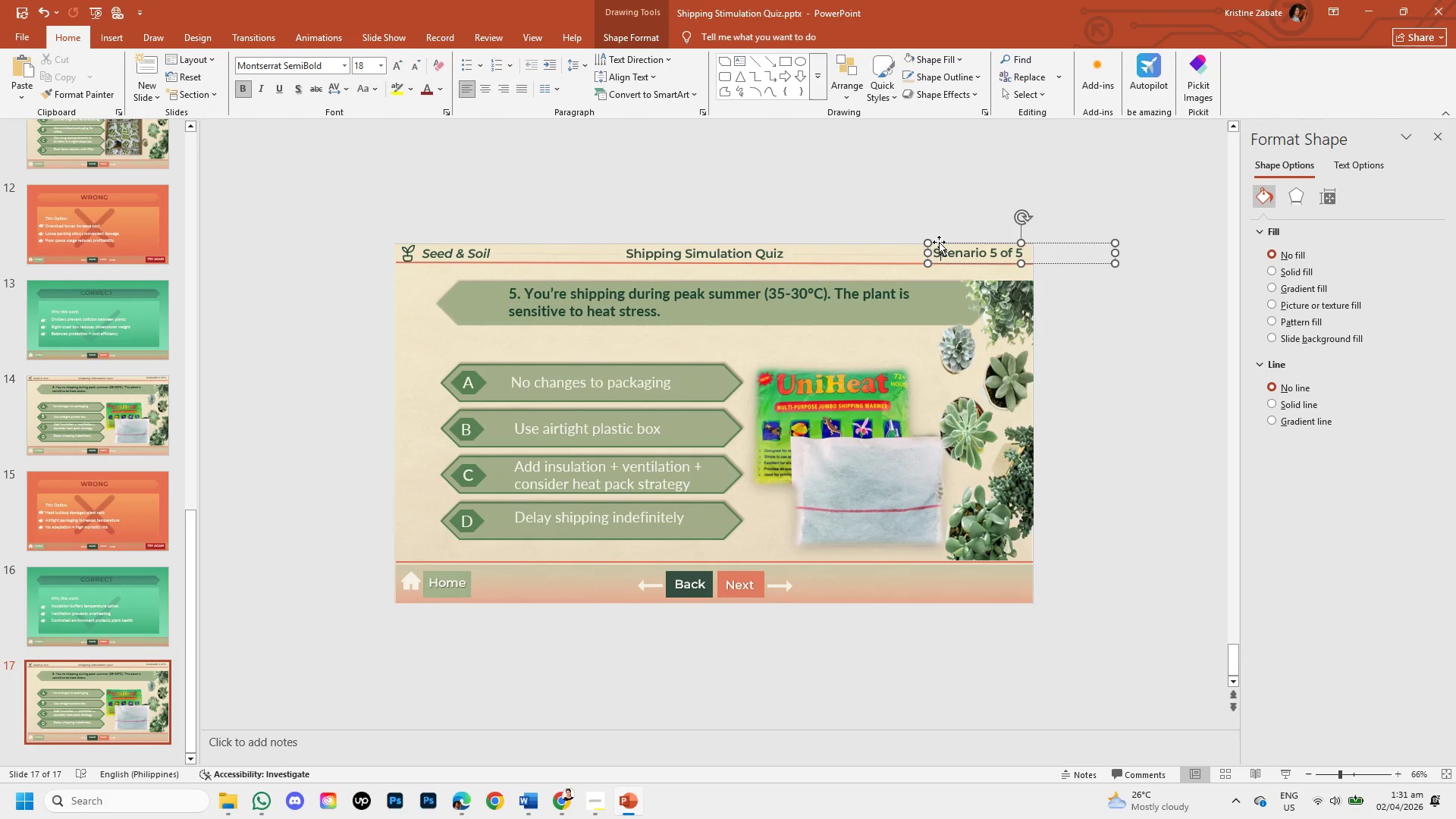 
left_click([939, 242])
 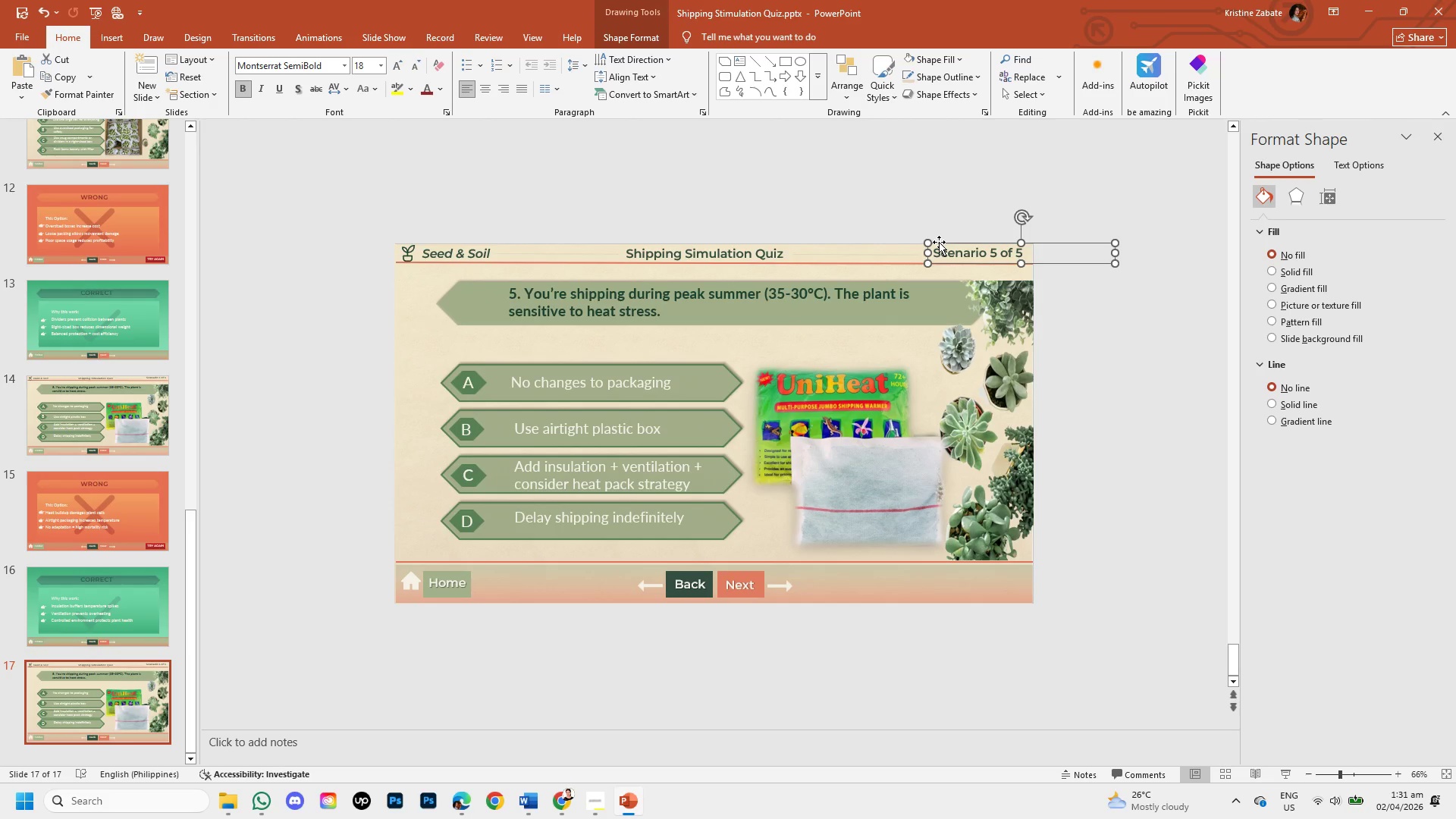 
key(Backspace)
 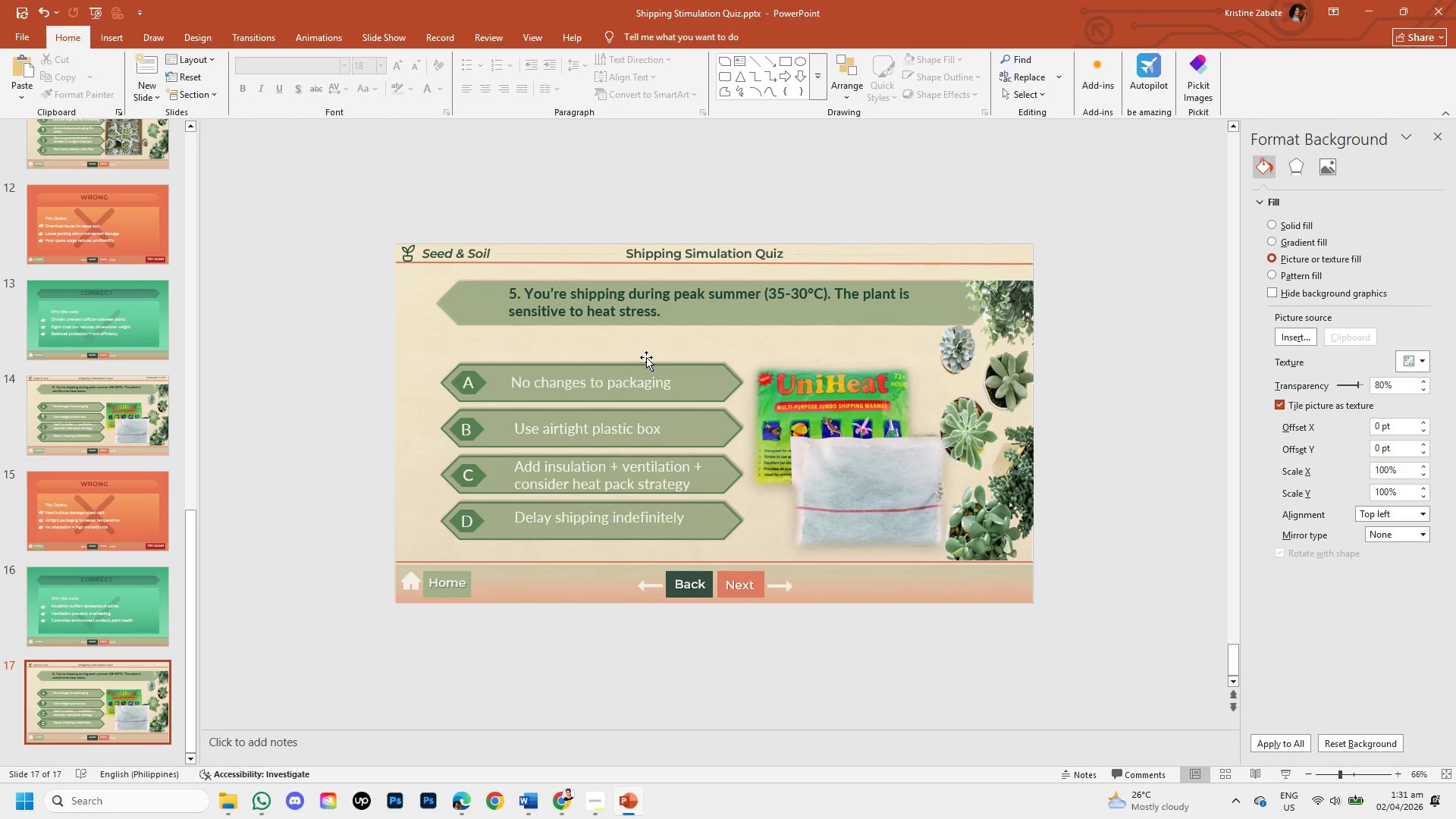 
left_click([654, 366])
 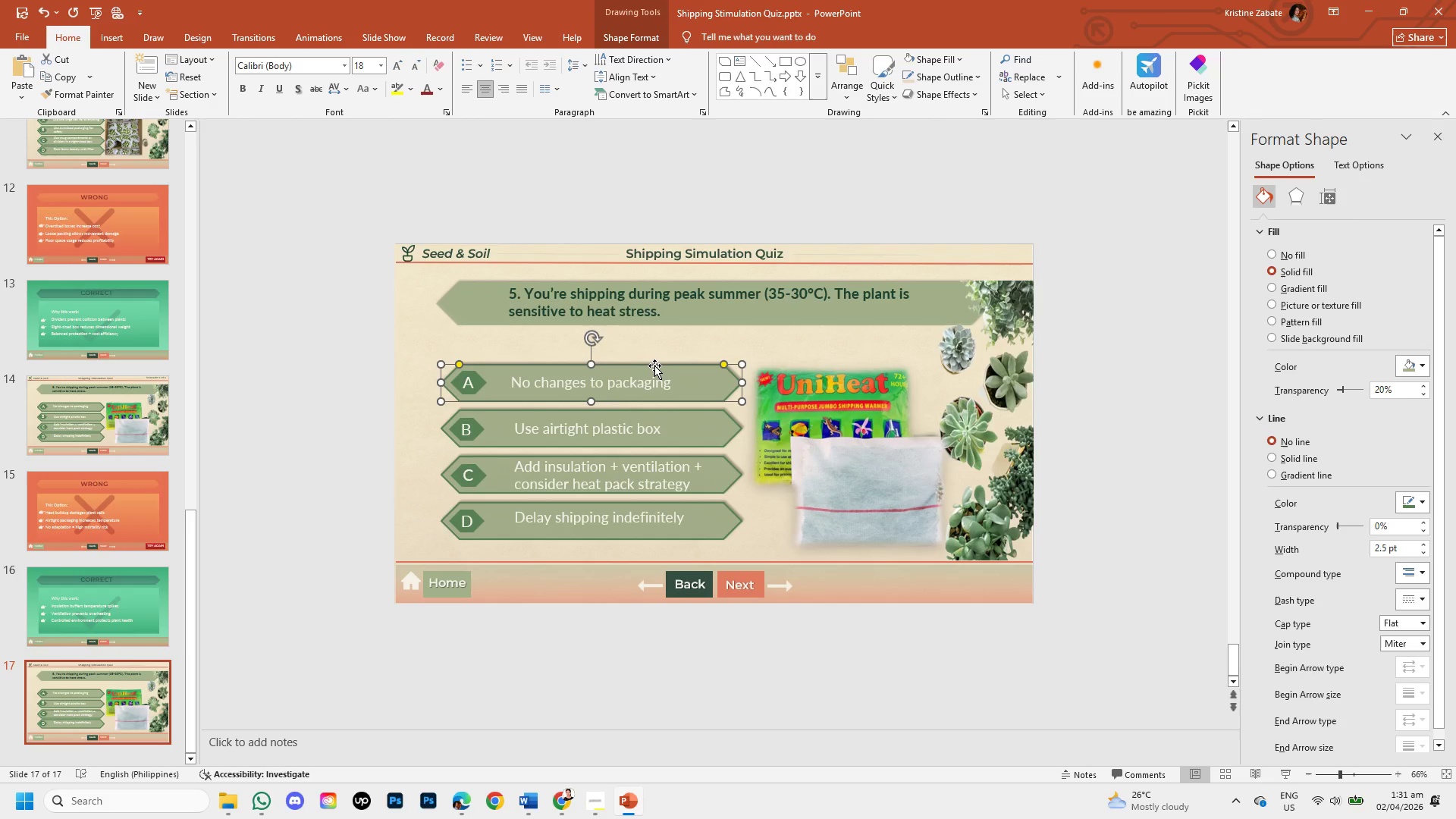 
key(Backspace)
 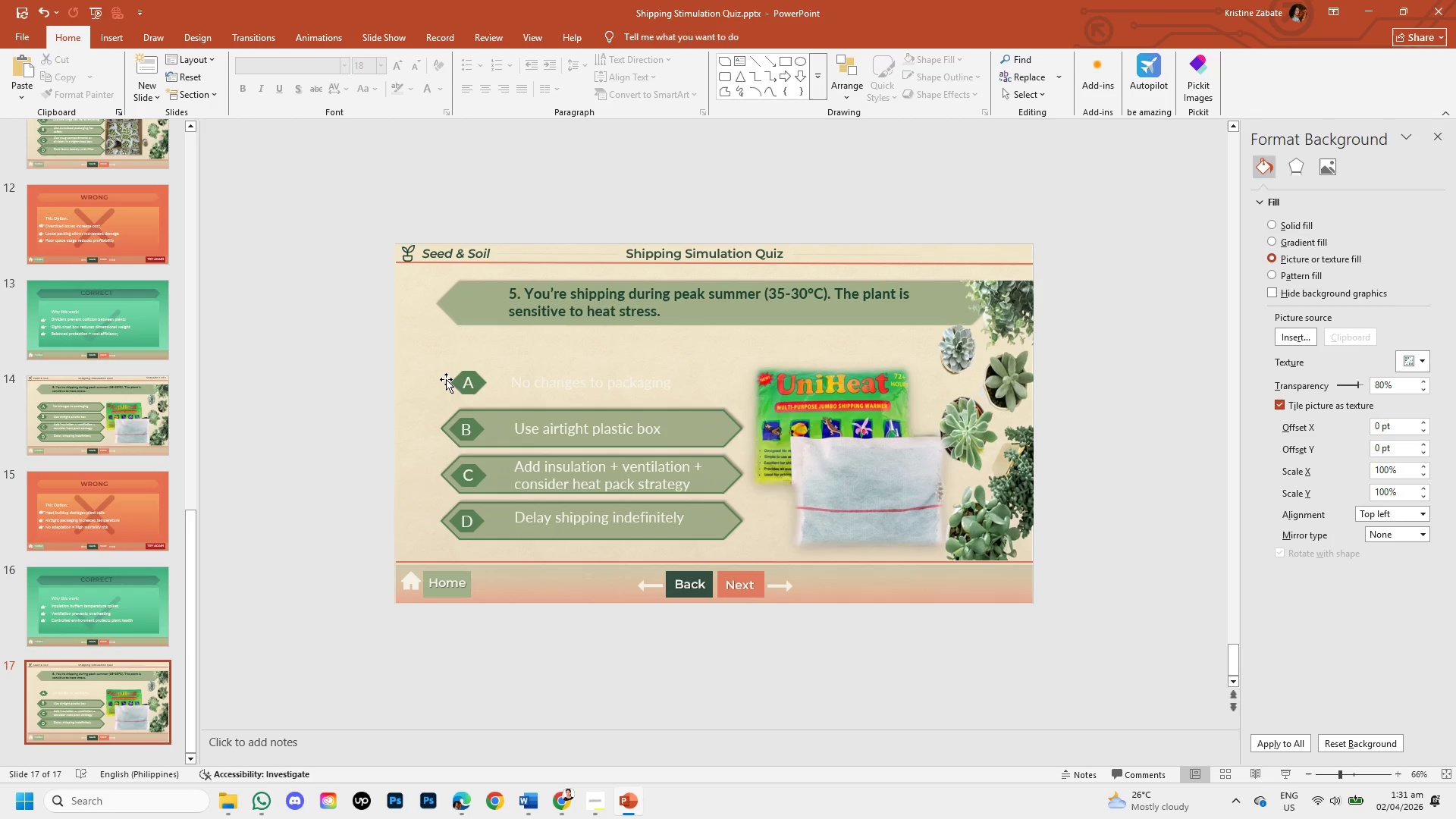 
left_click([461, 378])
 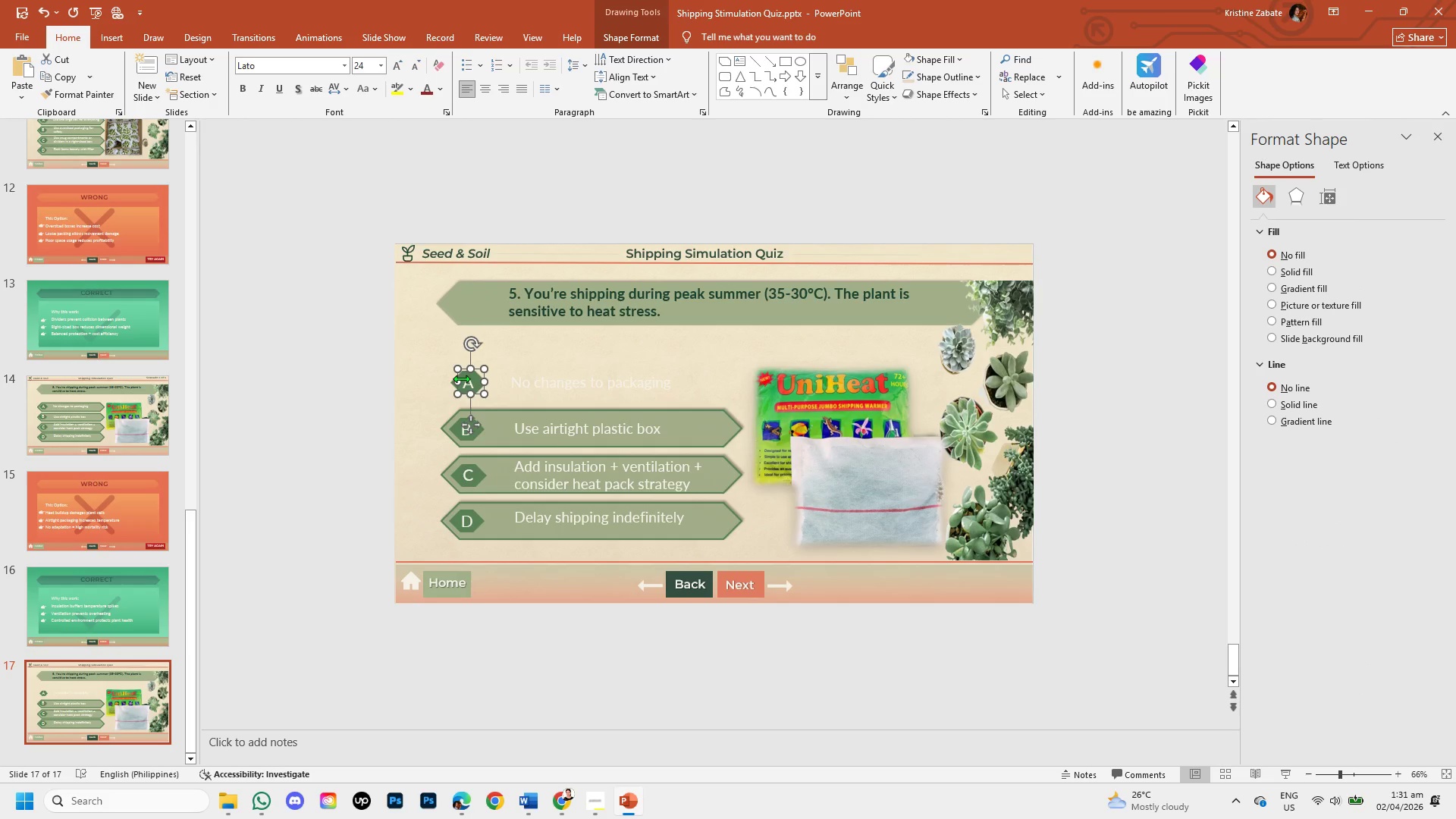 
key(Backspace)
 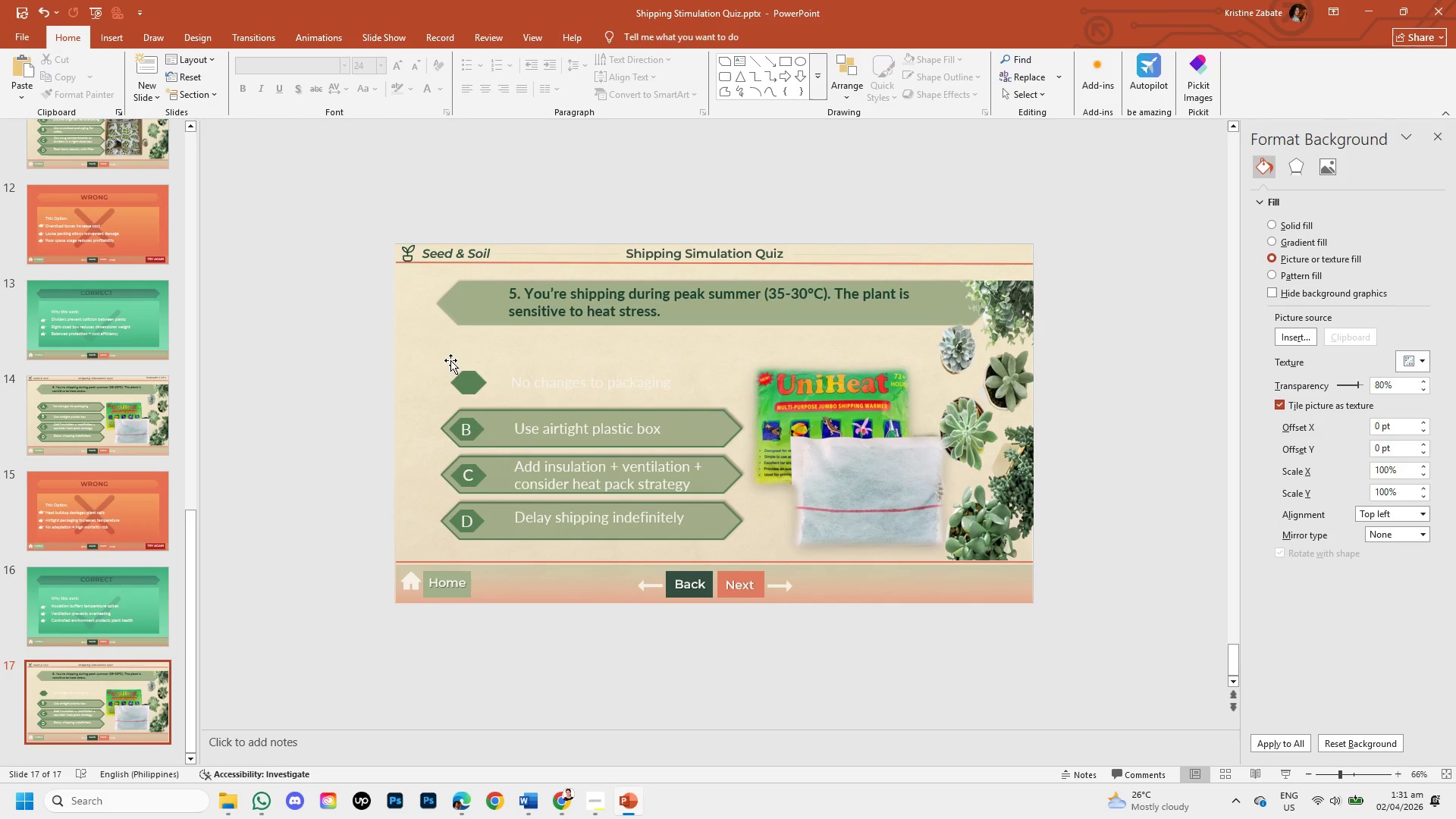 
left_click_drag(start_coordinate=[450, 360], to_coordinate=[478, 366])
 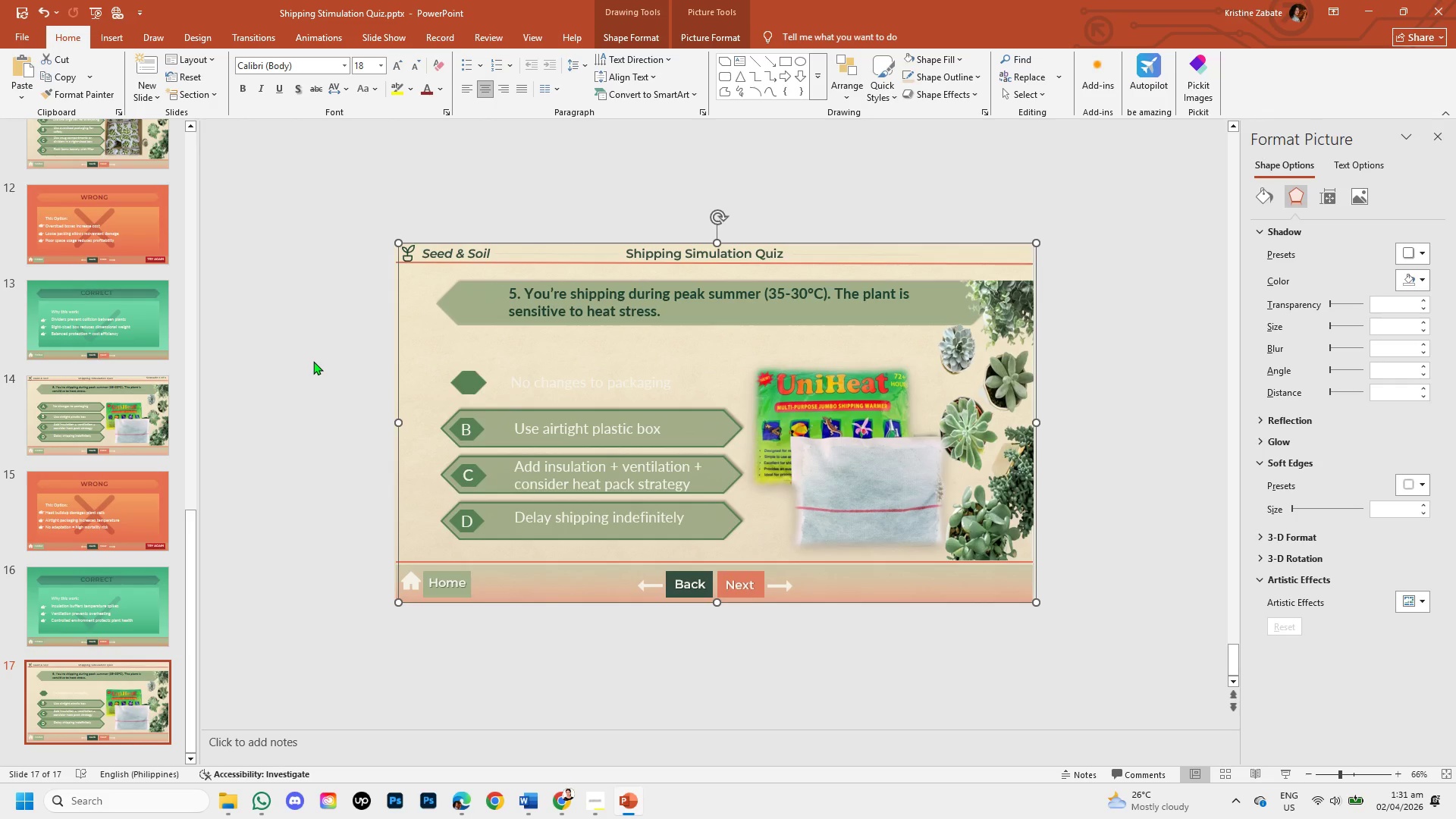 
key(Control+Z)
 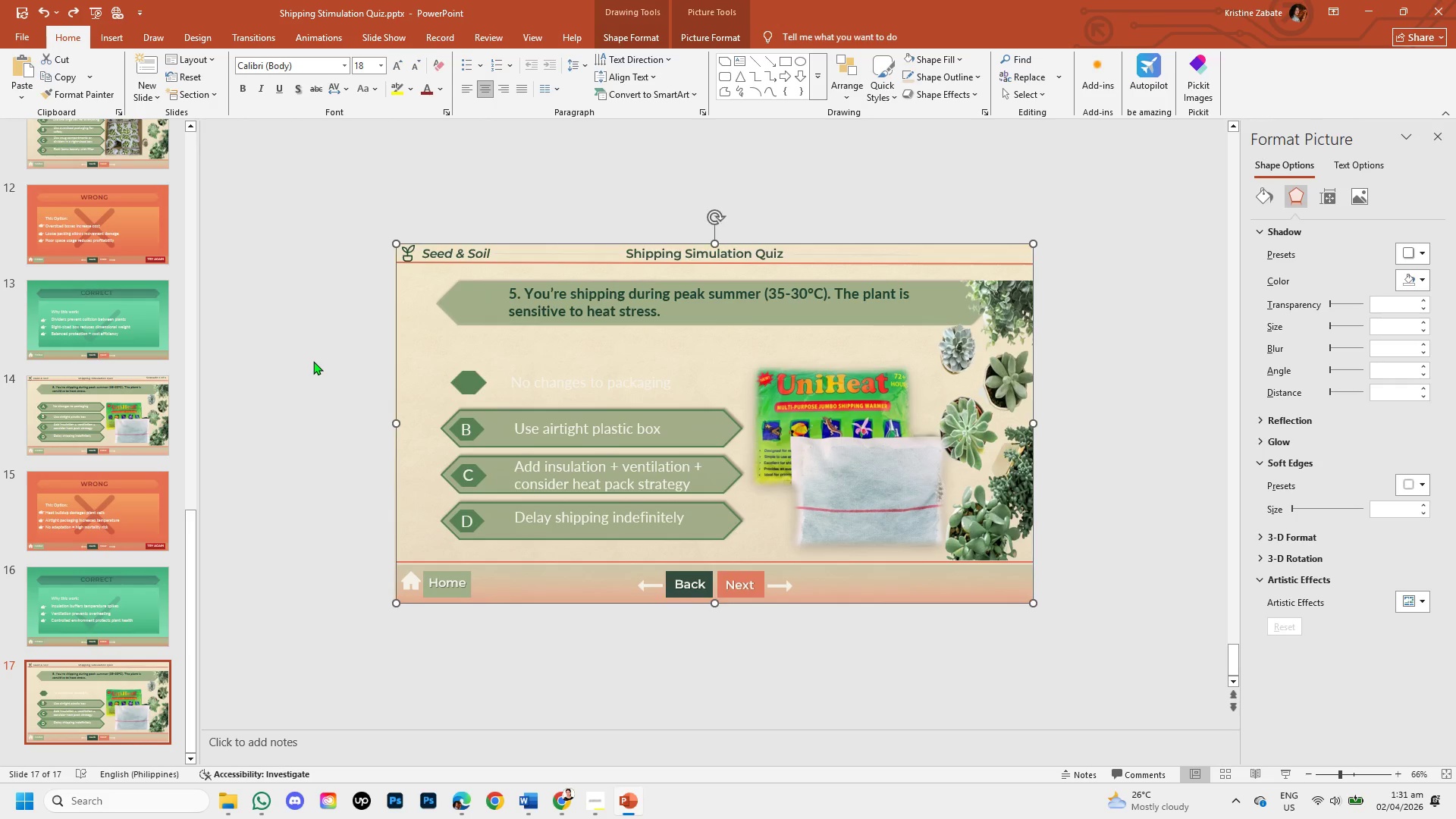 
left_click([313, 361])
 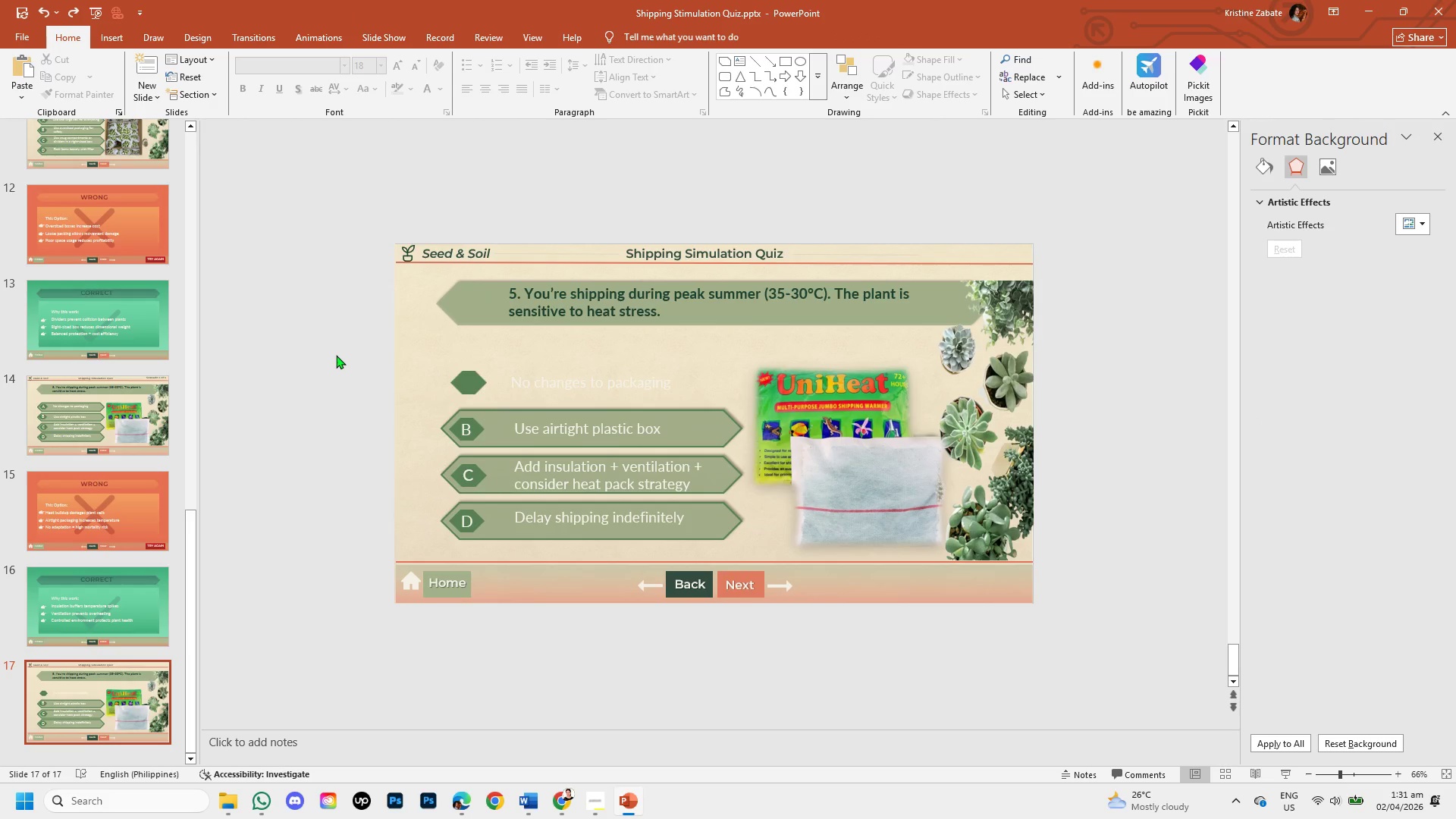 
left_click_drag(start_coordinate=[336, 355], to_coordinate=[918, 541])
 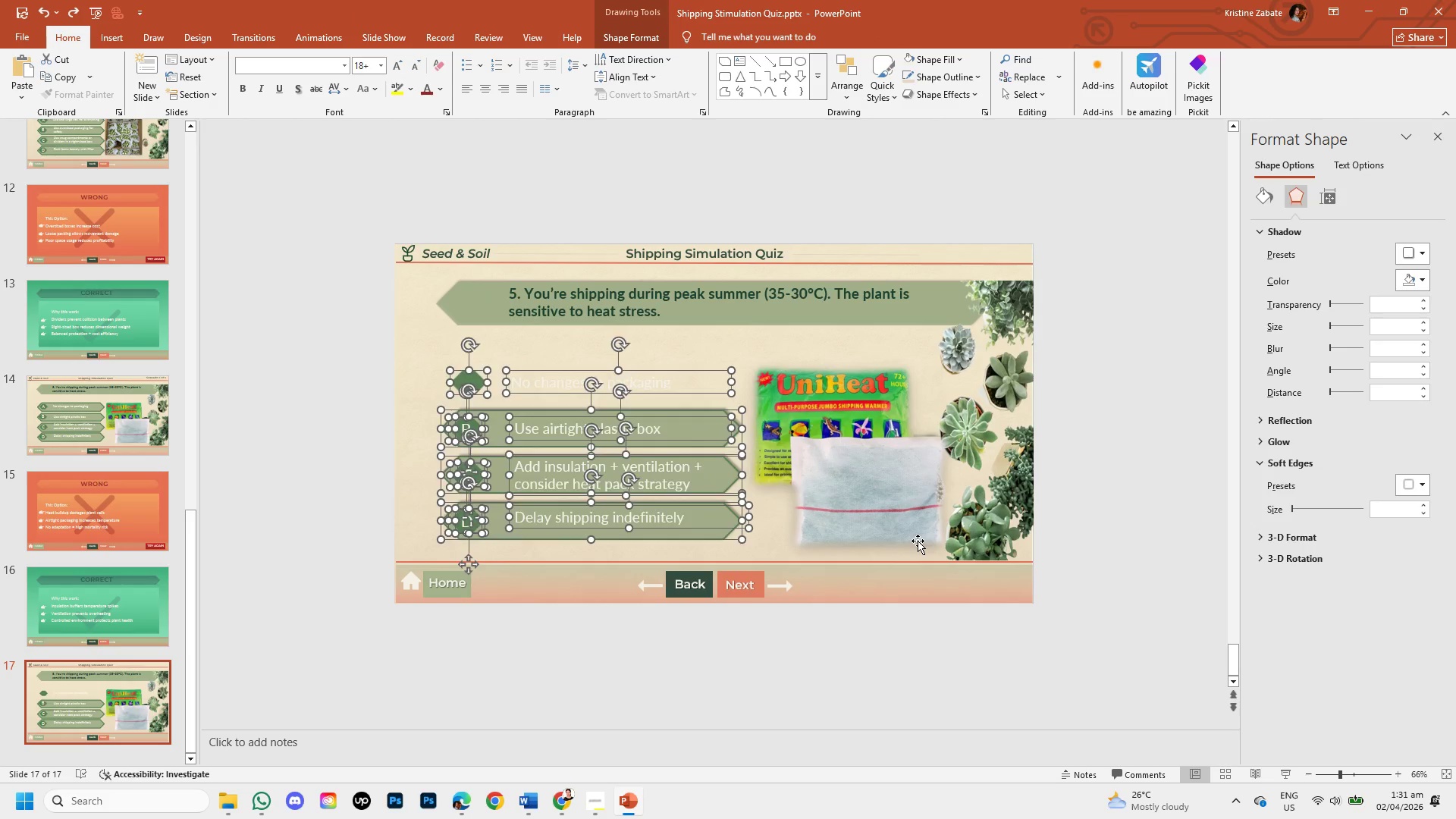 
key(Backspace)
 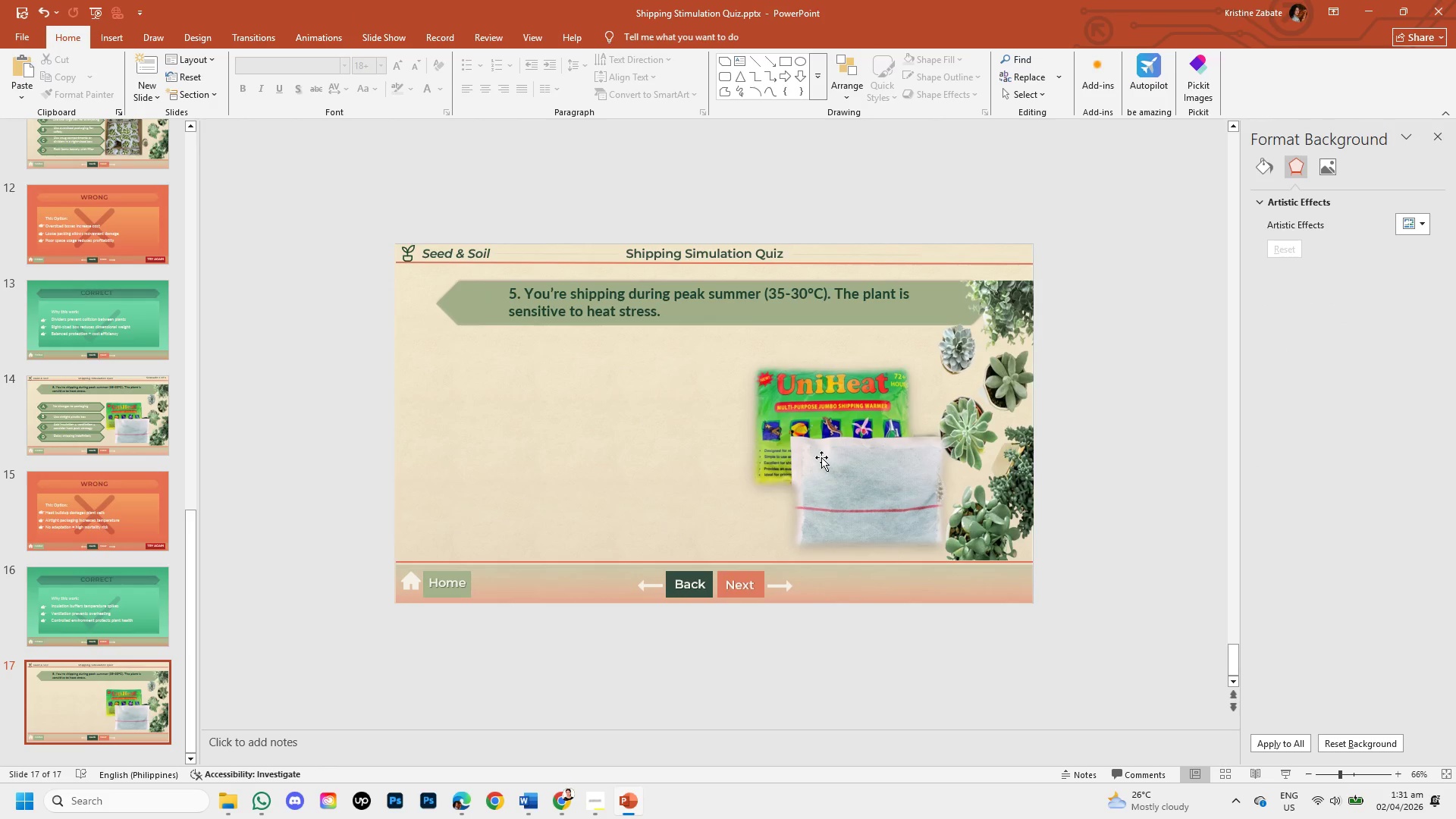 
left_click([816, 431])
 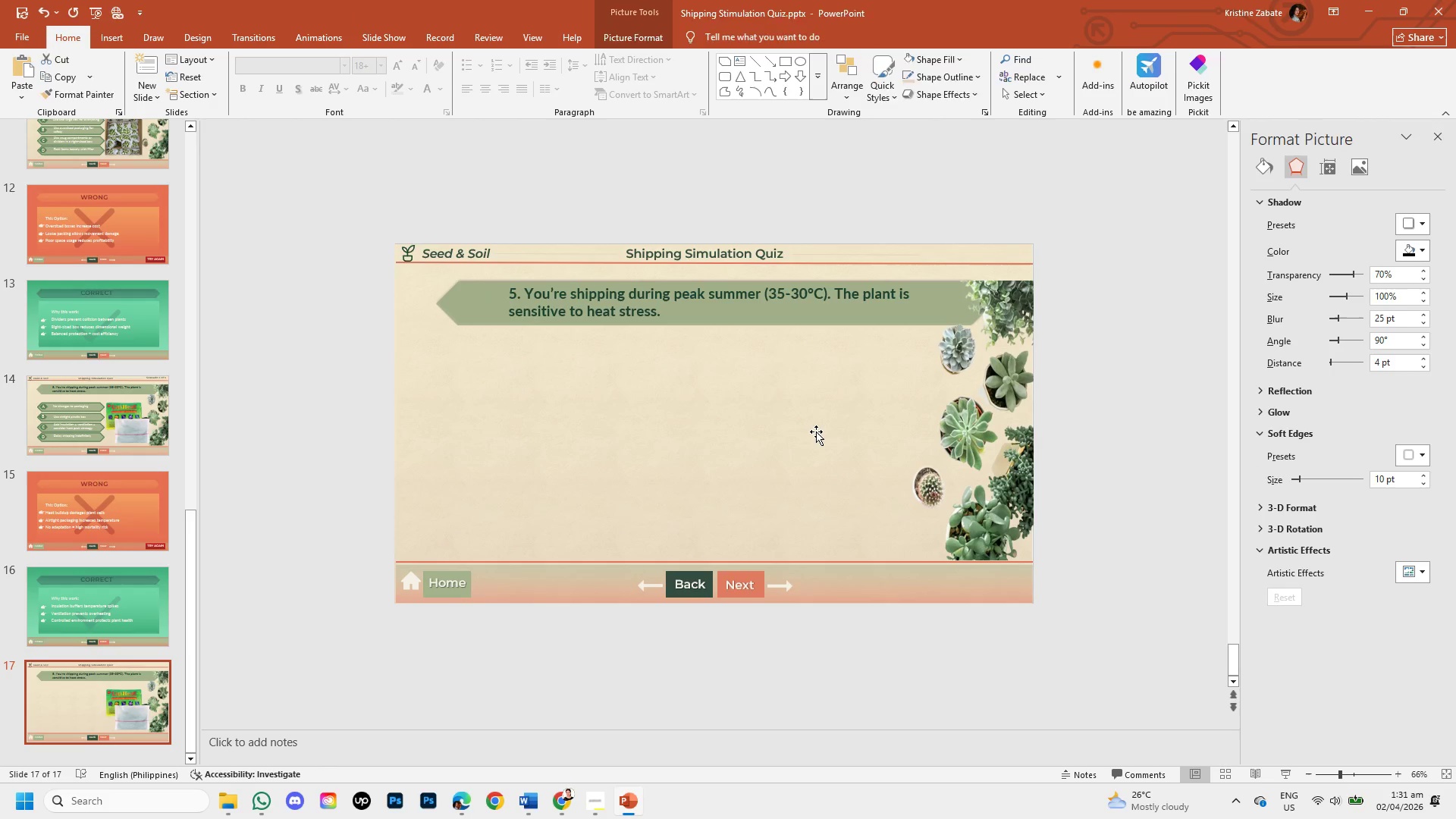 
key(Backspace)
 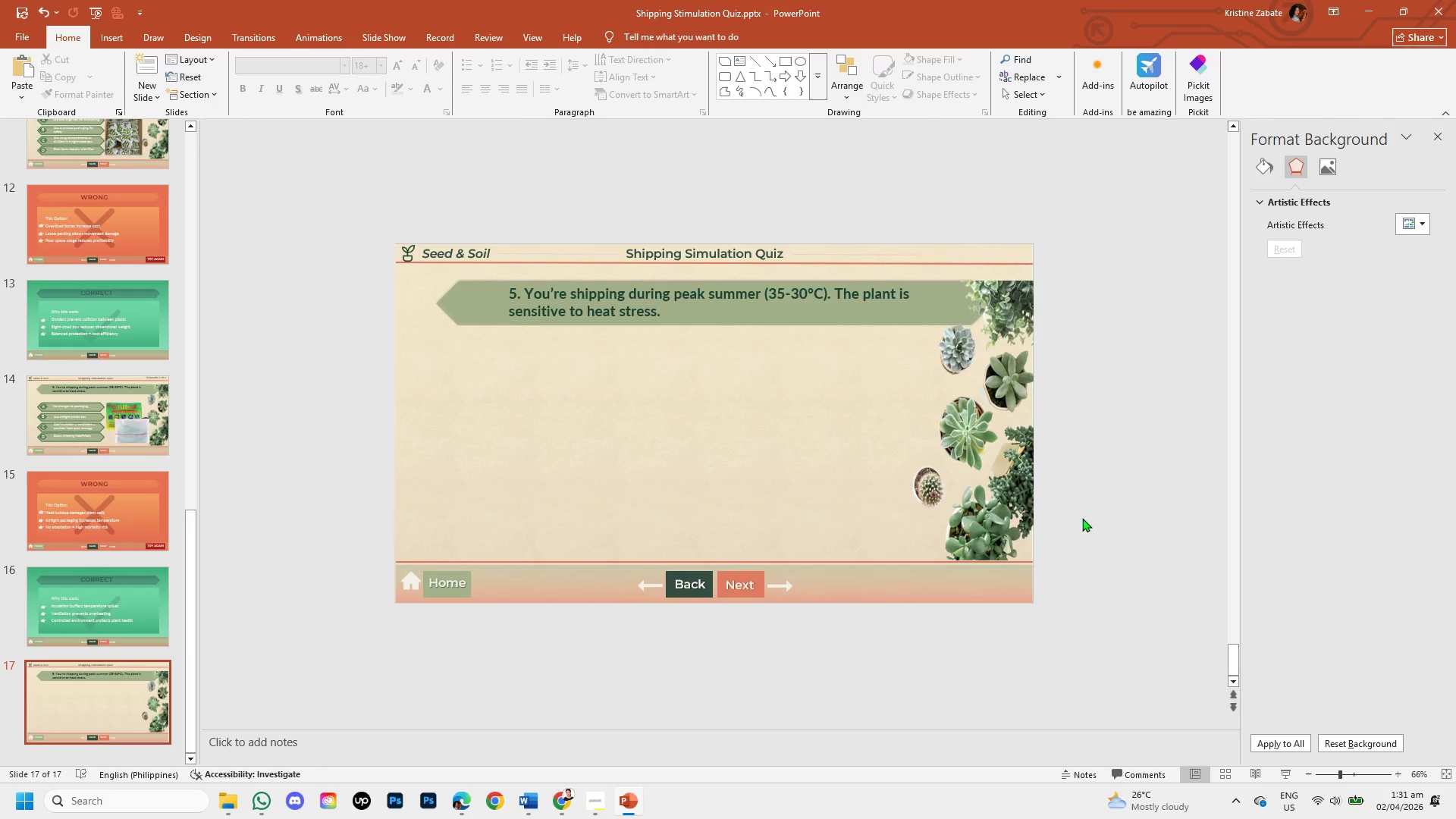 
left_click([1085, 524])
 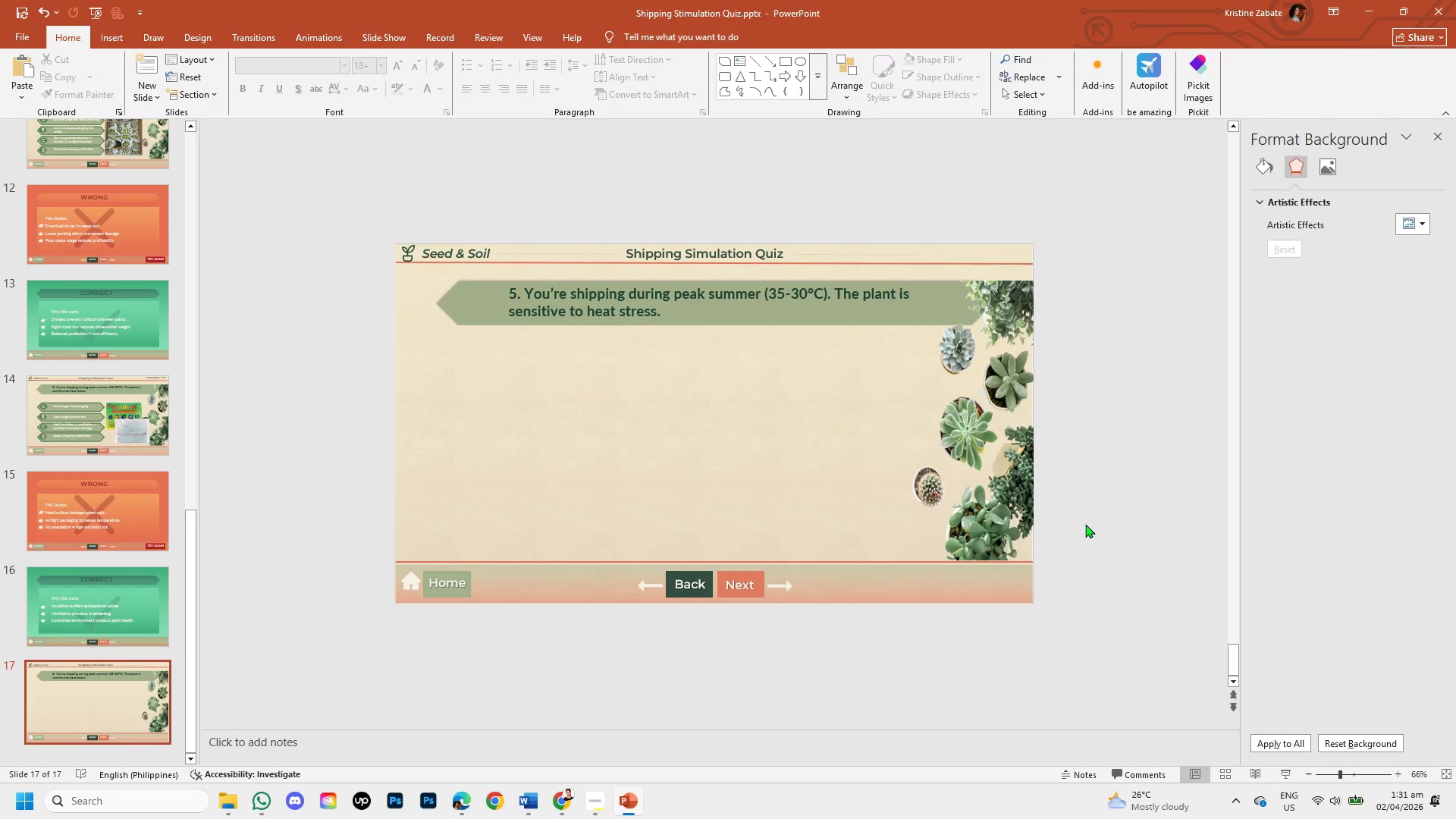 
wait(16.88)
 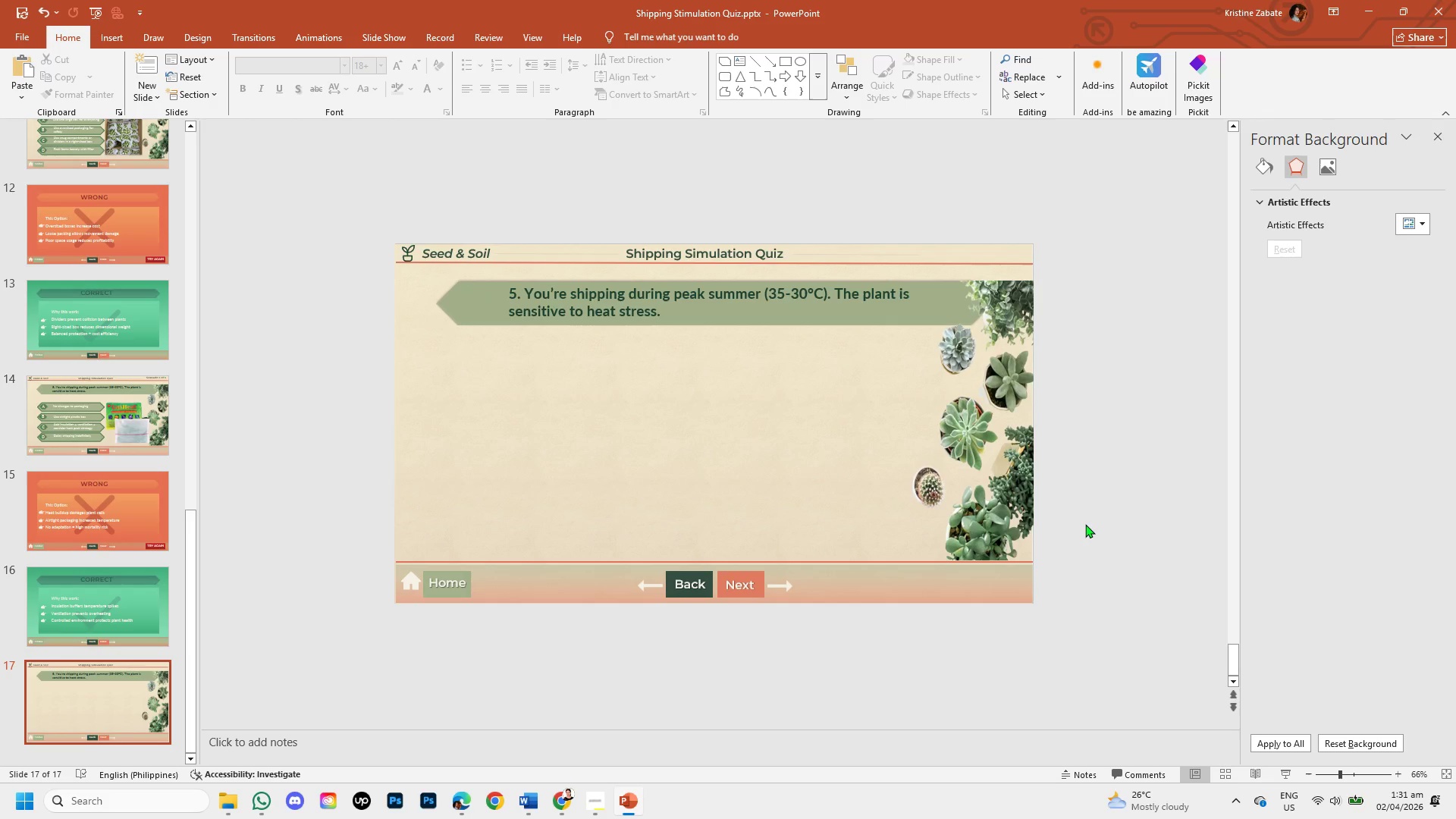 
left_click([667, 312])
 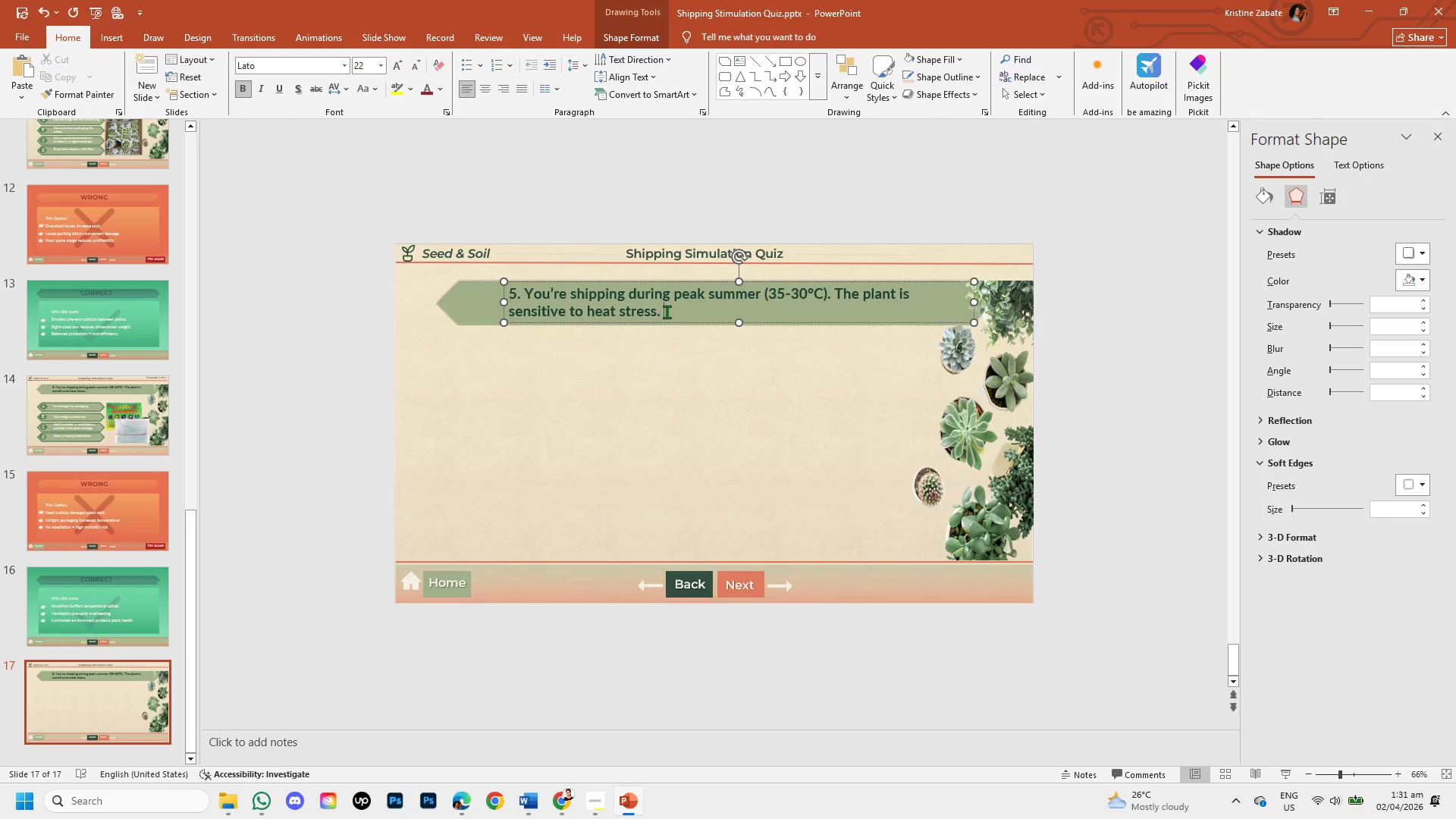 
left_click_drag(start_coordinate=[667, 312], to_coordinate=[510, 293])
 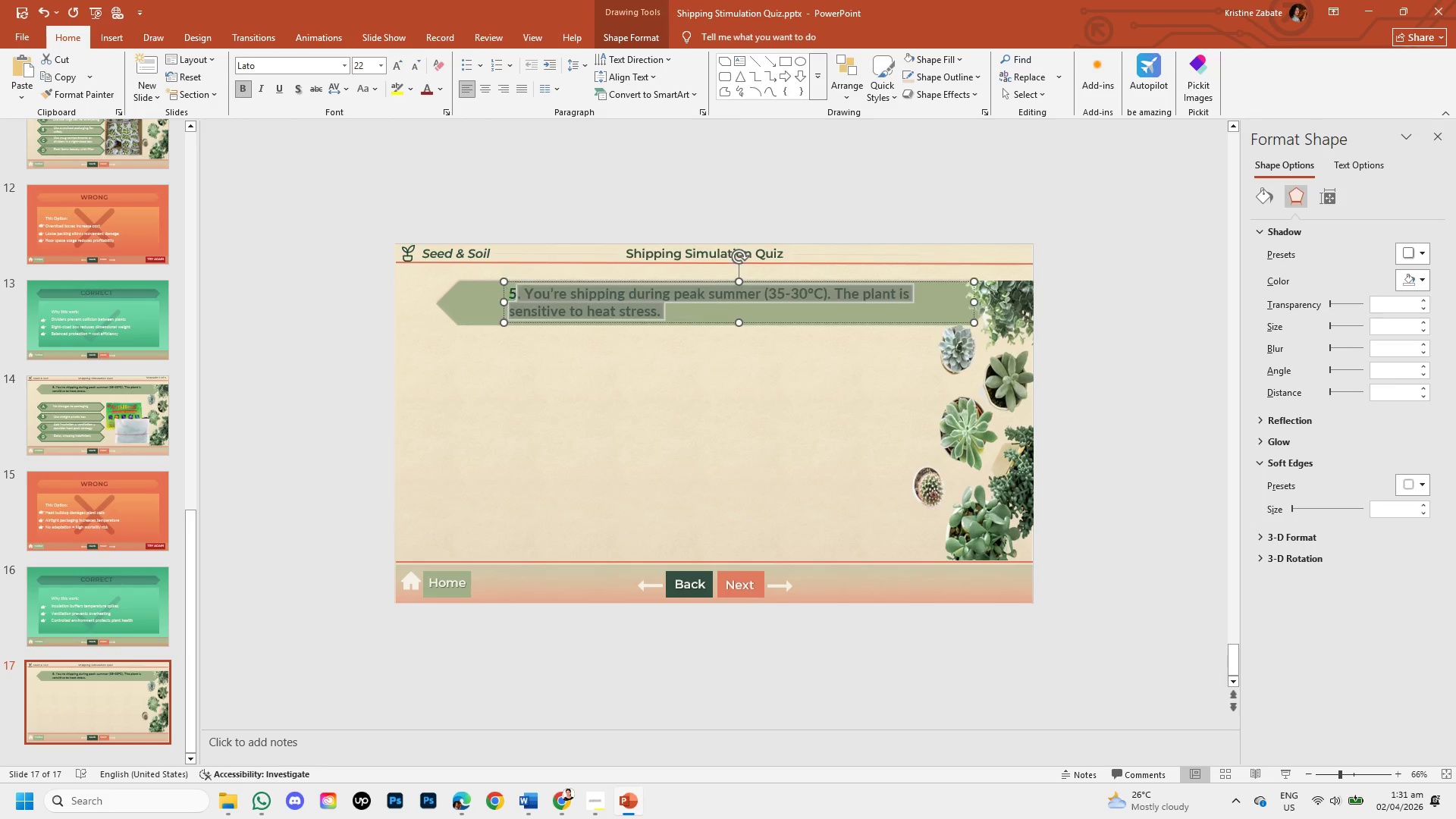 
key(Backspace)
key(Backspace)
type(Key Logistics Principles)
 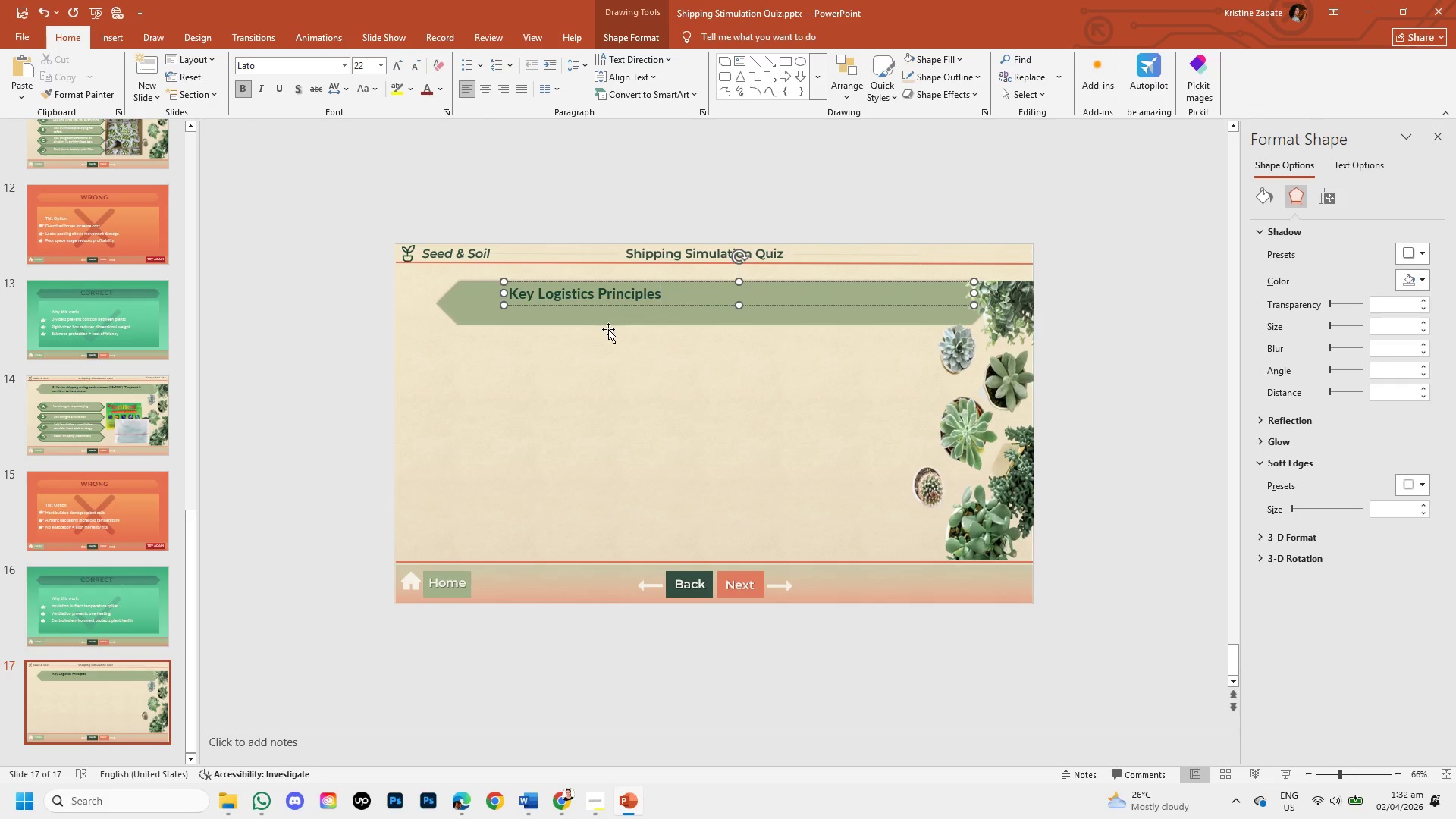 
wait(5.89)
 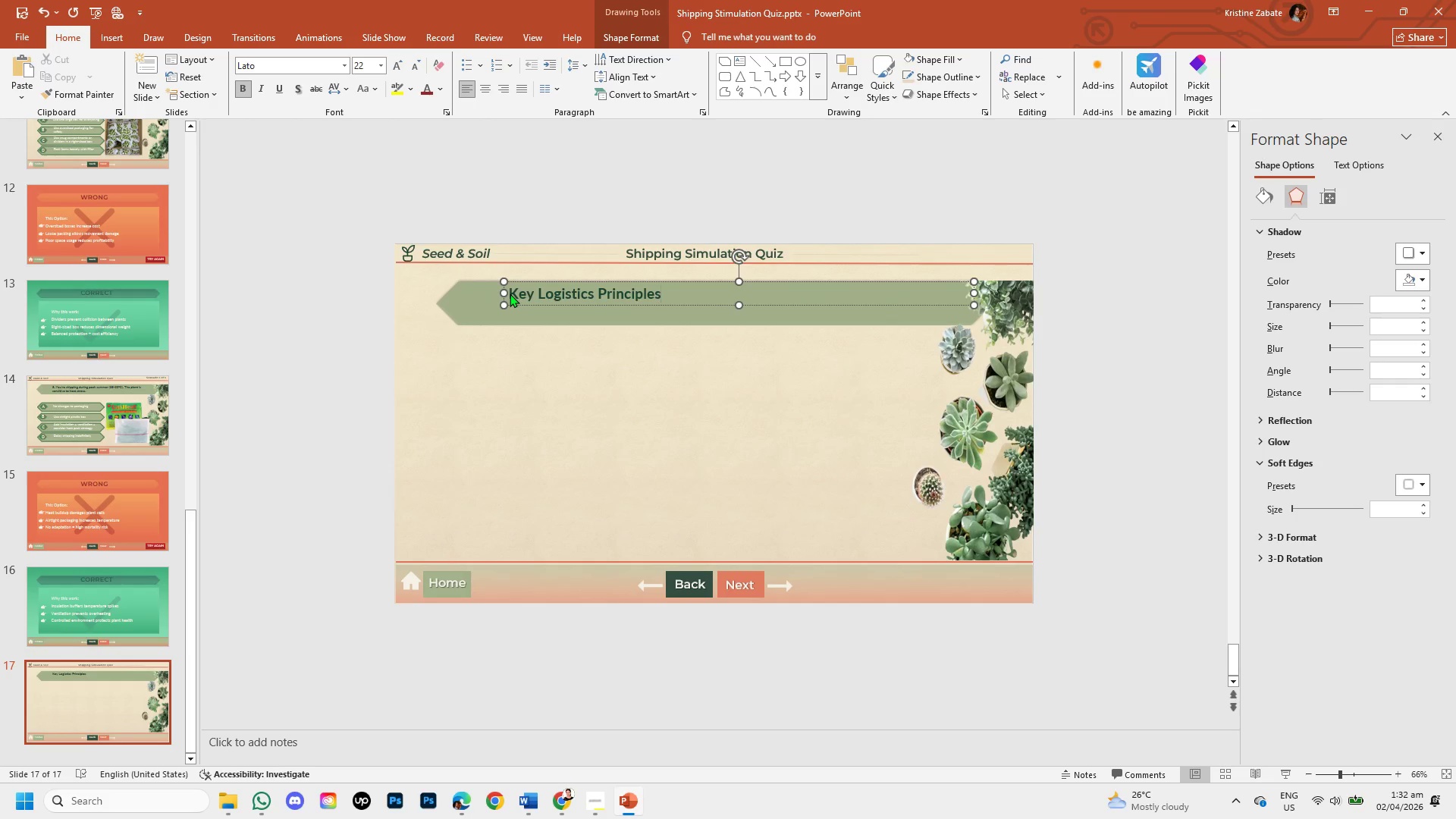 
double_click([529, 299])
 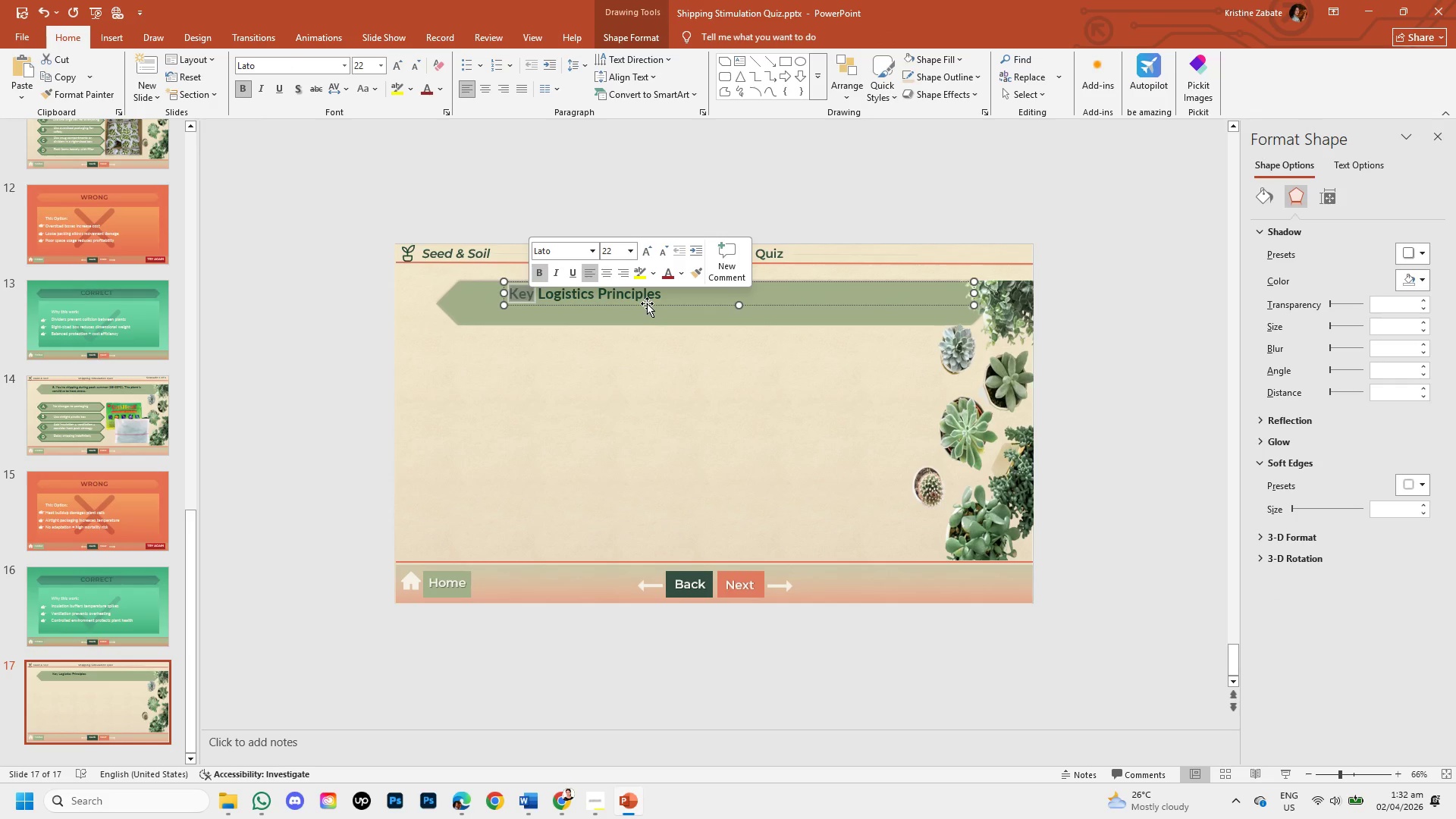 
left_click([647, 303])
 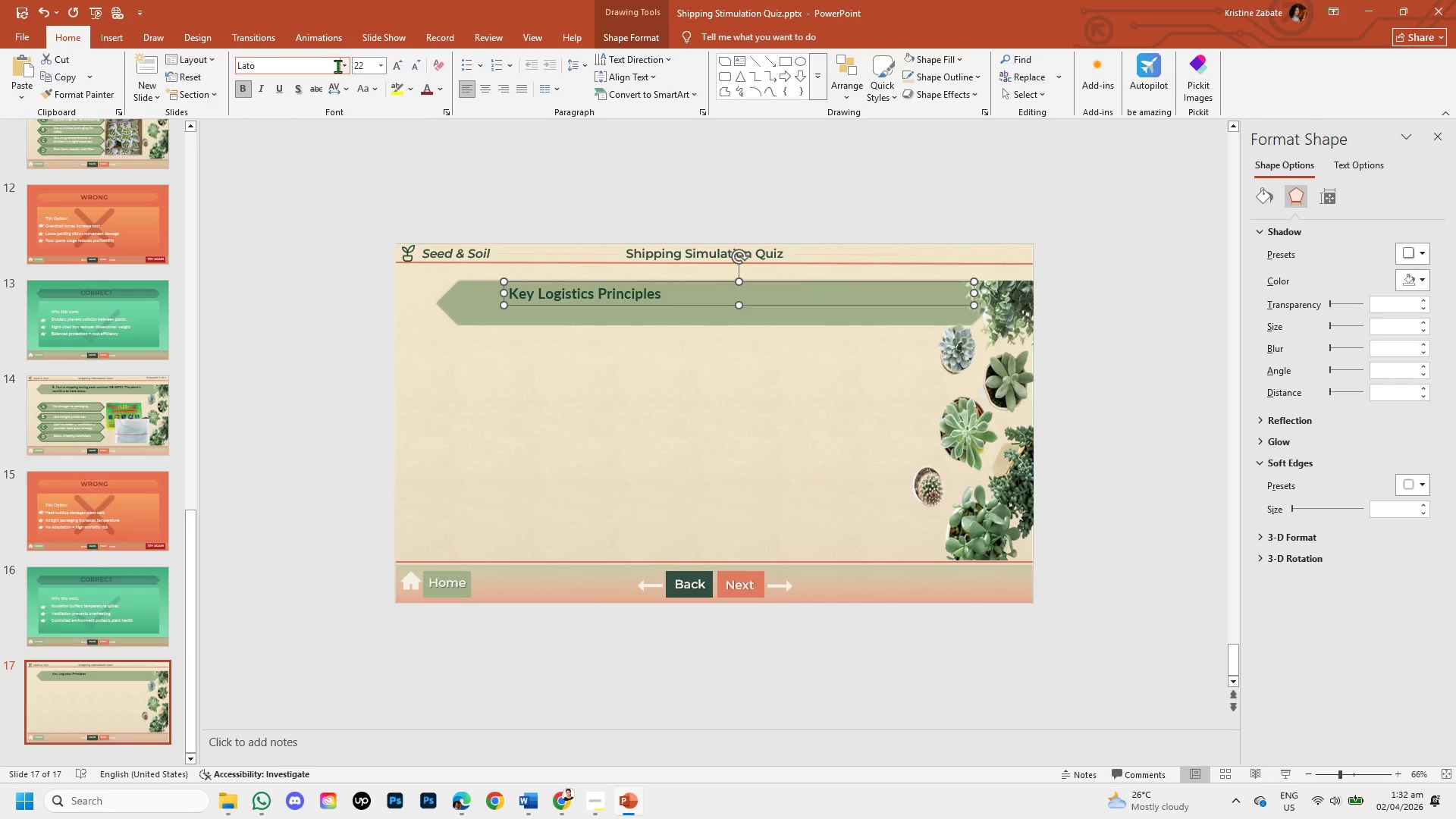 
left_click([344, 67])
 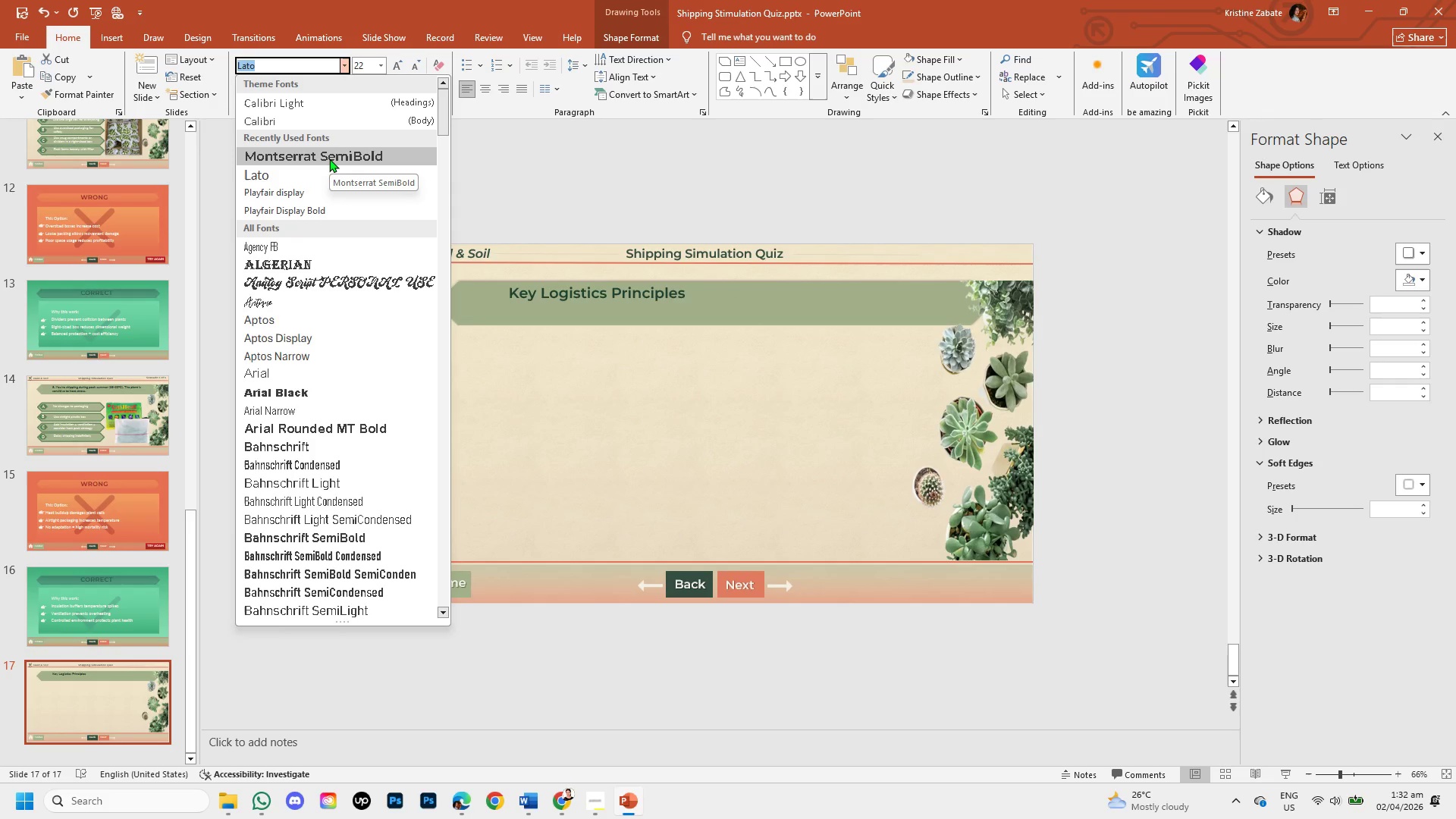 
left_click([329, 158])
 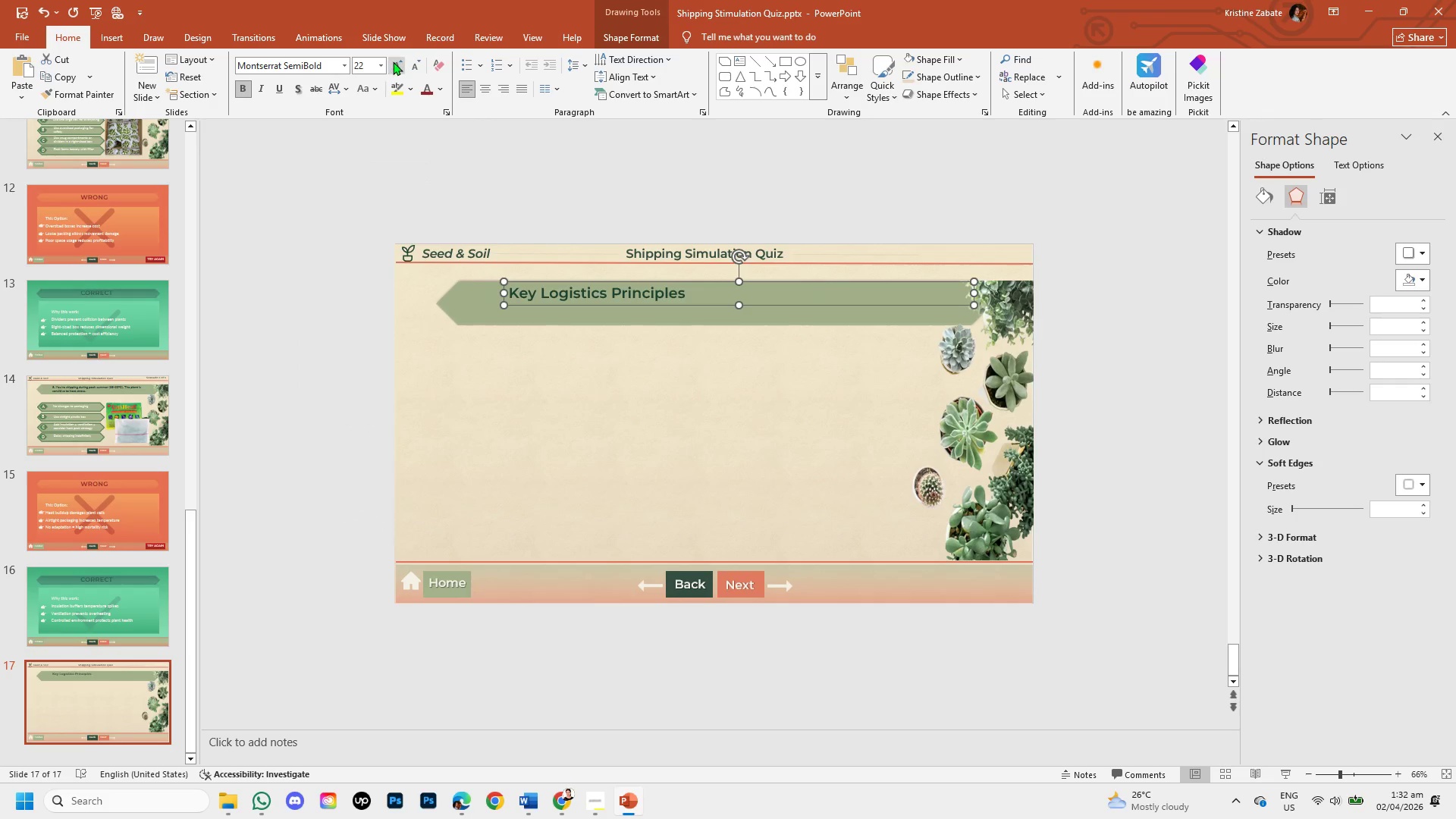 
double_click([393, 61])
 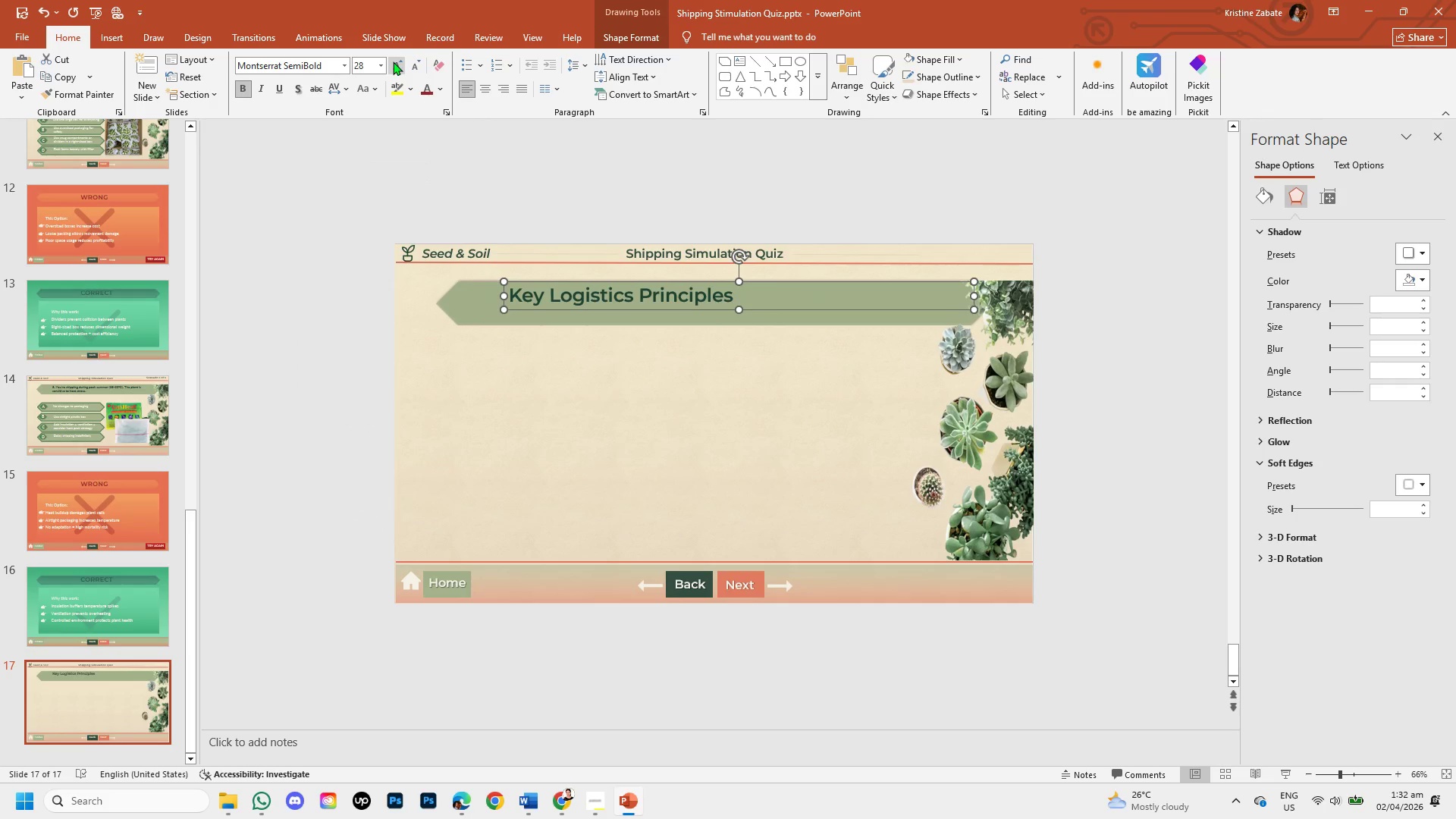 
triple_click([393, 61])
 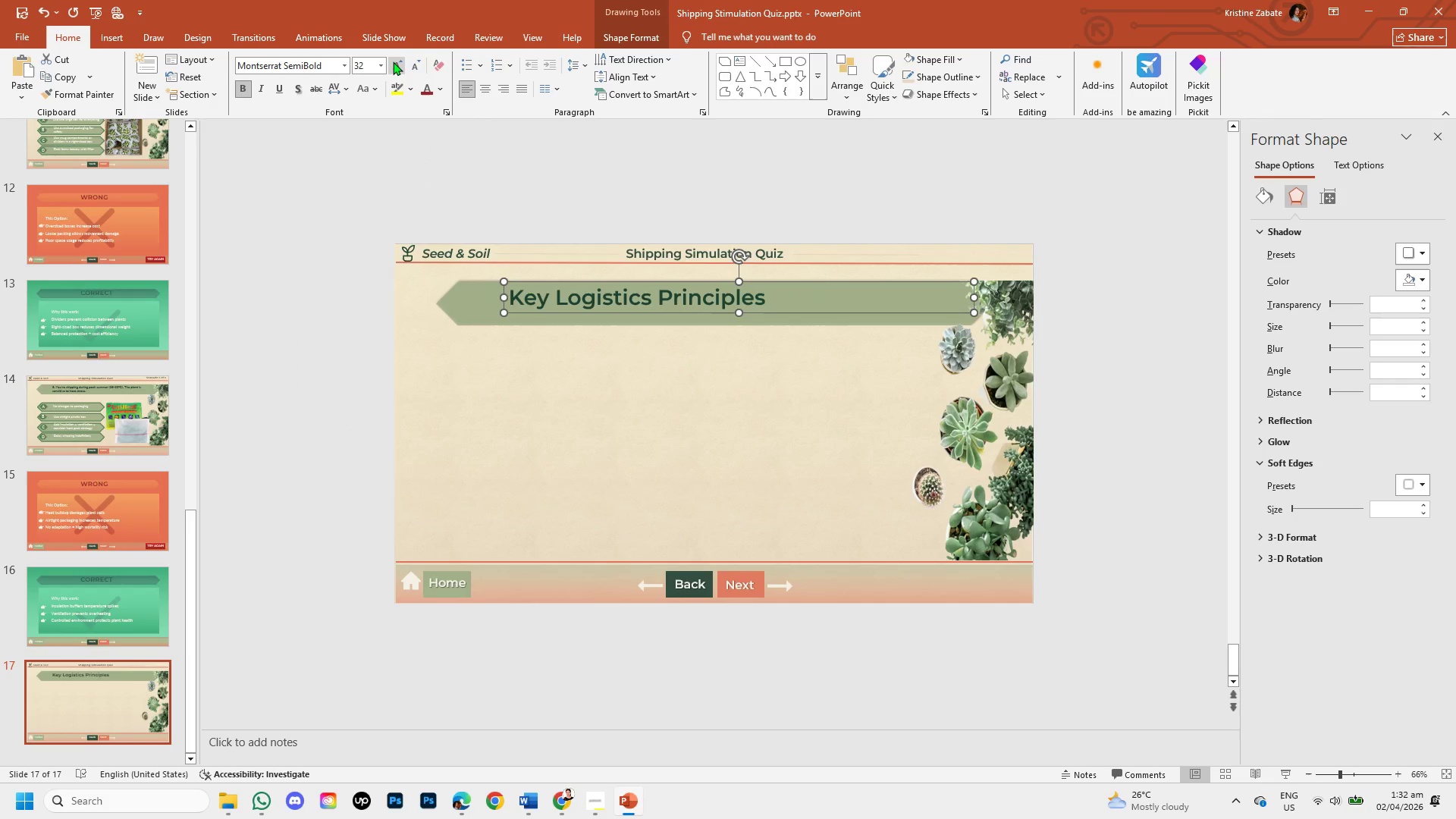 
left_click([393, 61])
 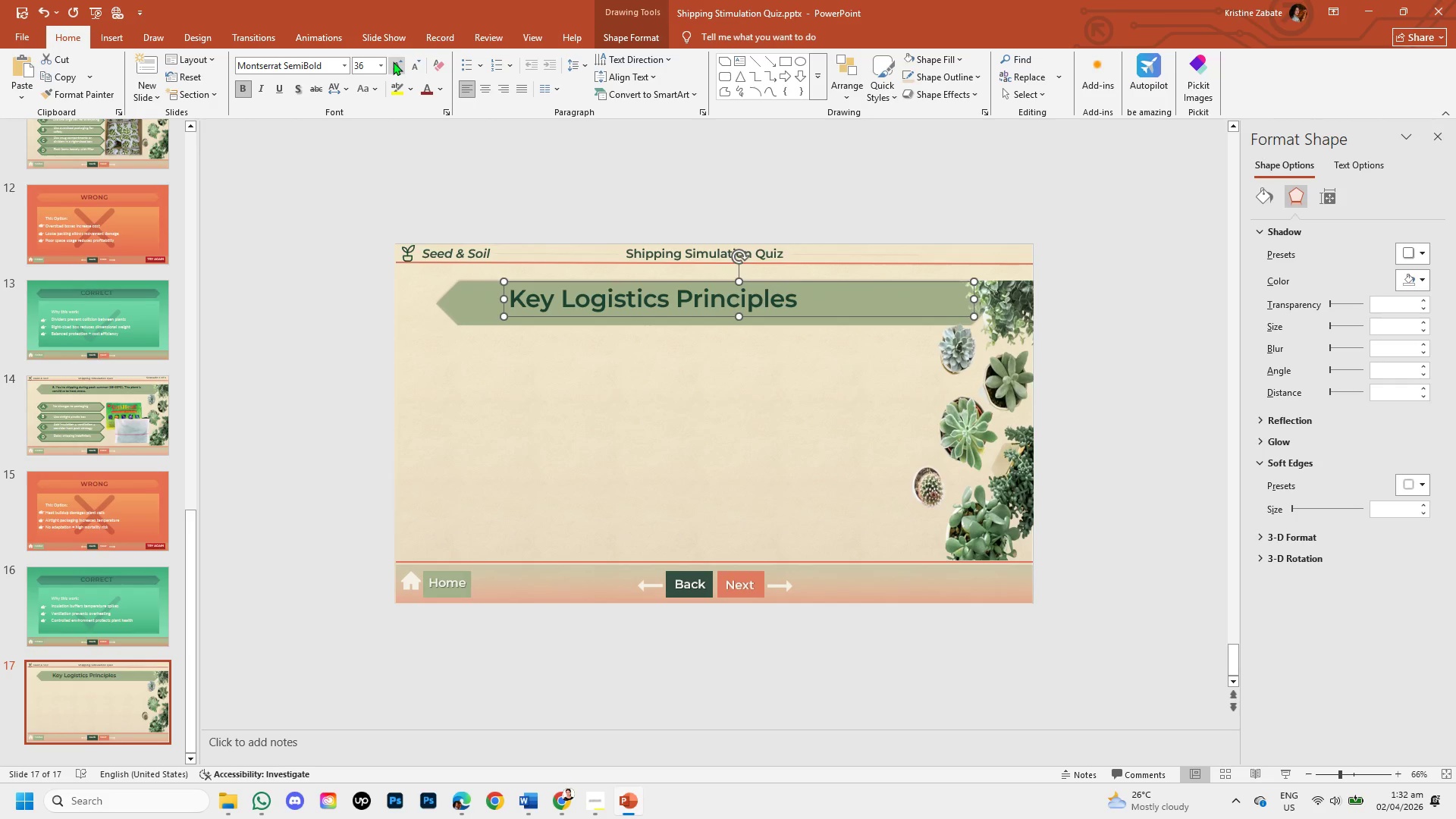 
left_click([393, 61])
 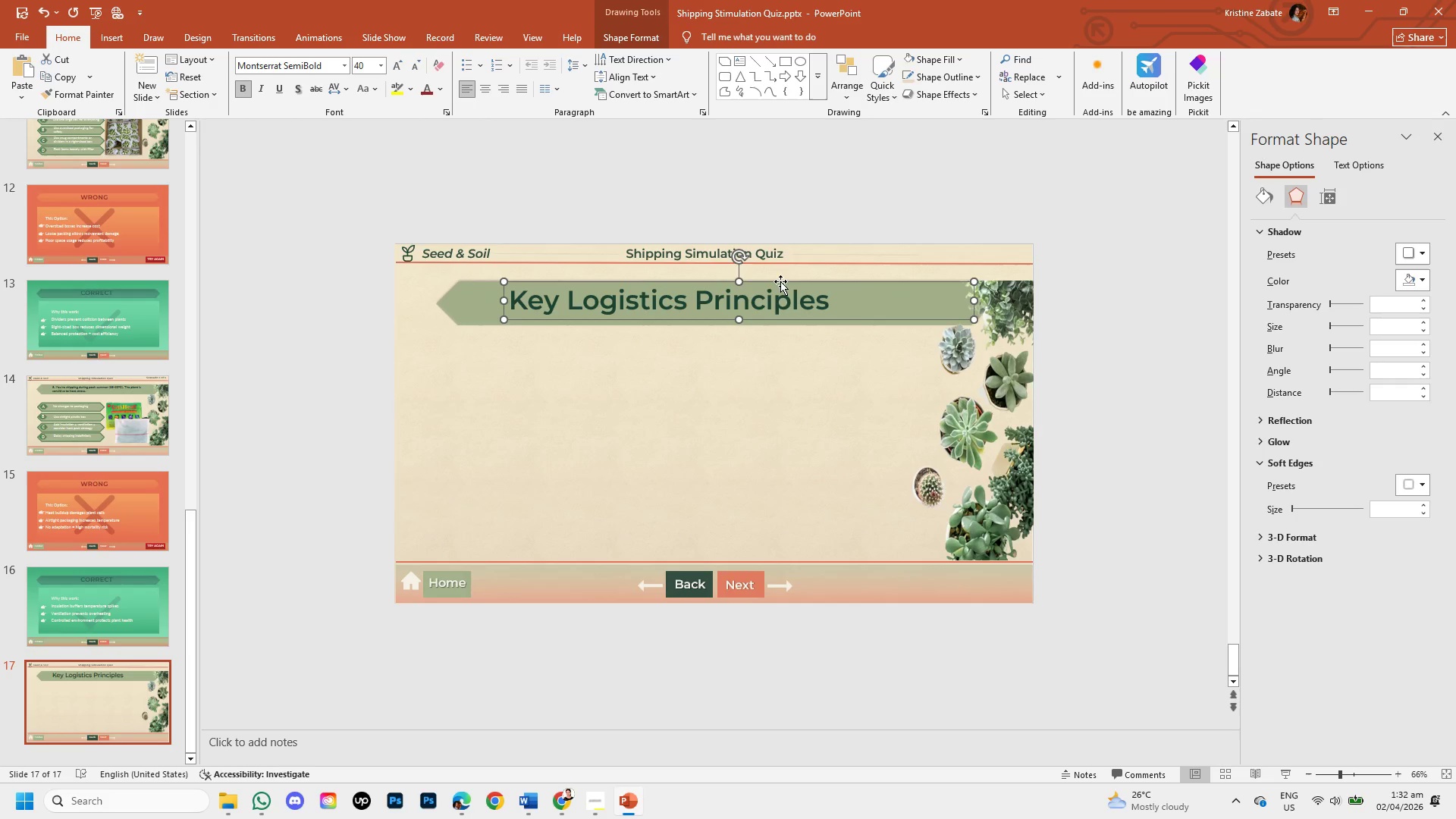 
left_click([482, 89])
 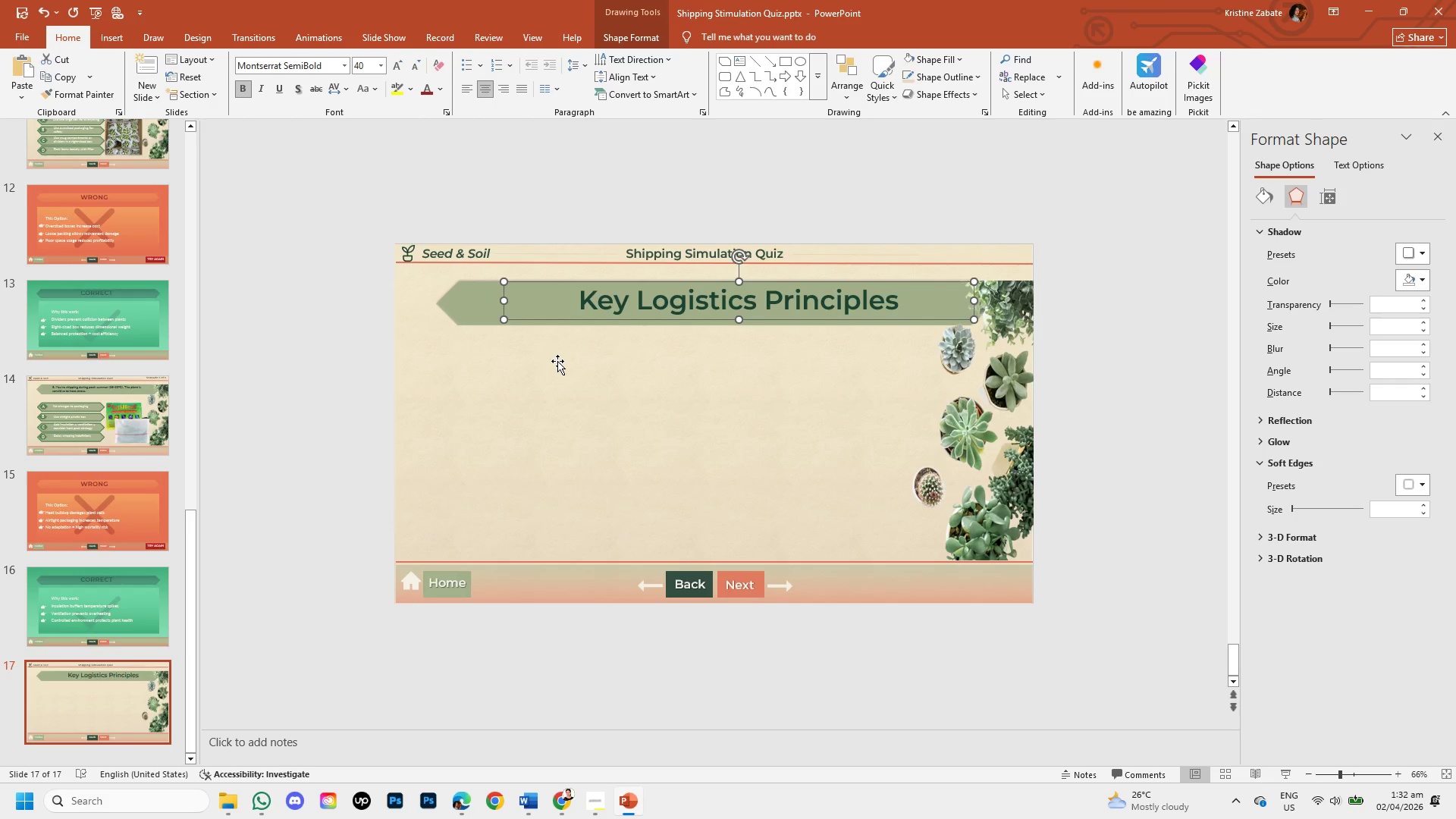 
left_click([557, 361])
 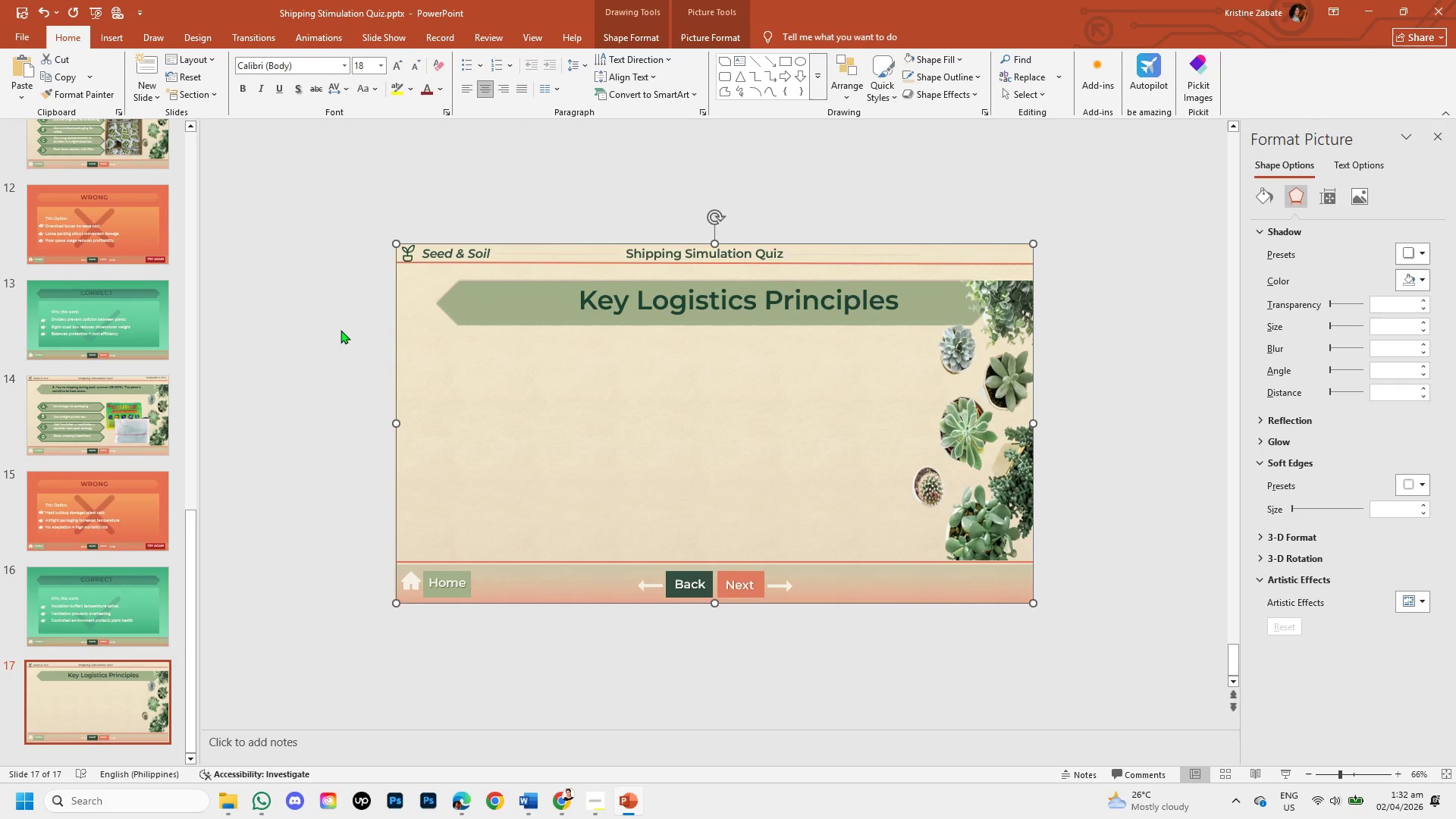 
left_click([340, 330])
 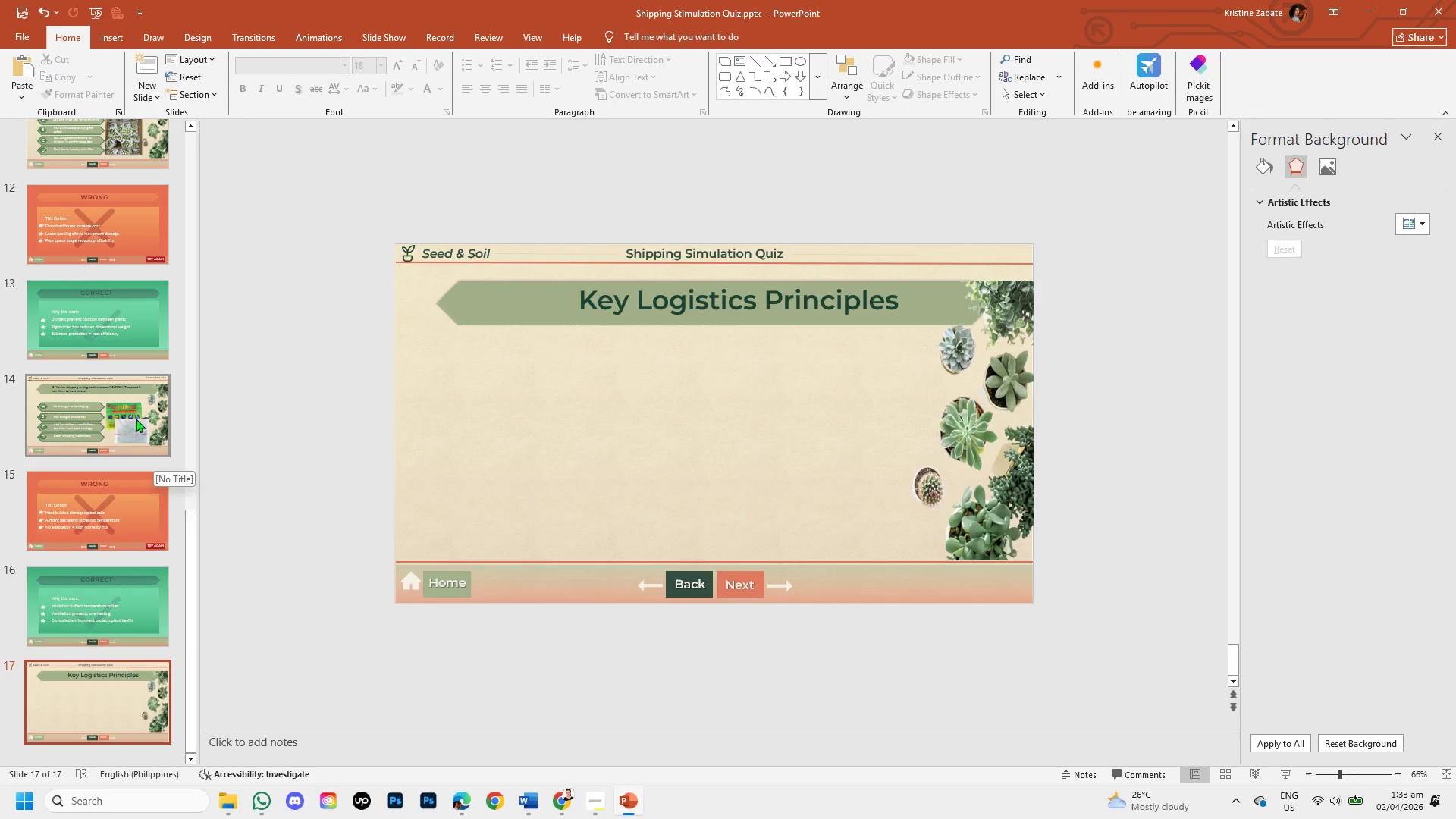 
wait(34.7)
 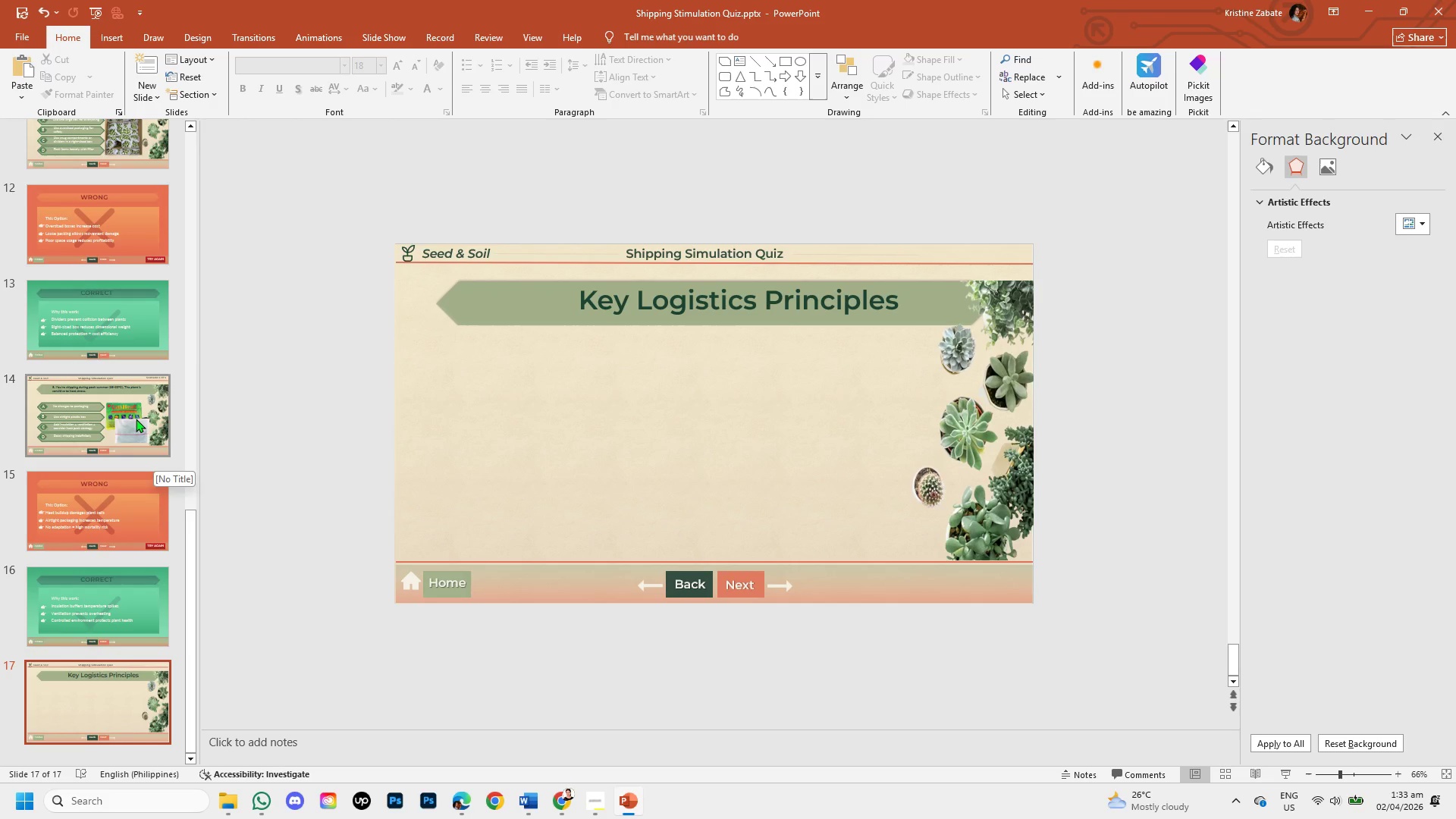 
left_click_drag(start_coordinate=[490, 387], to_coordinate=[527, 438])
 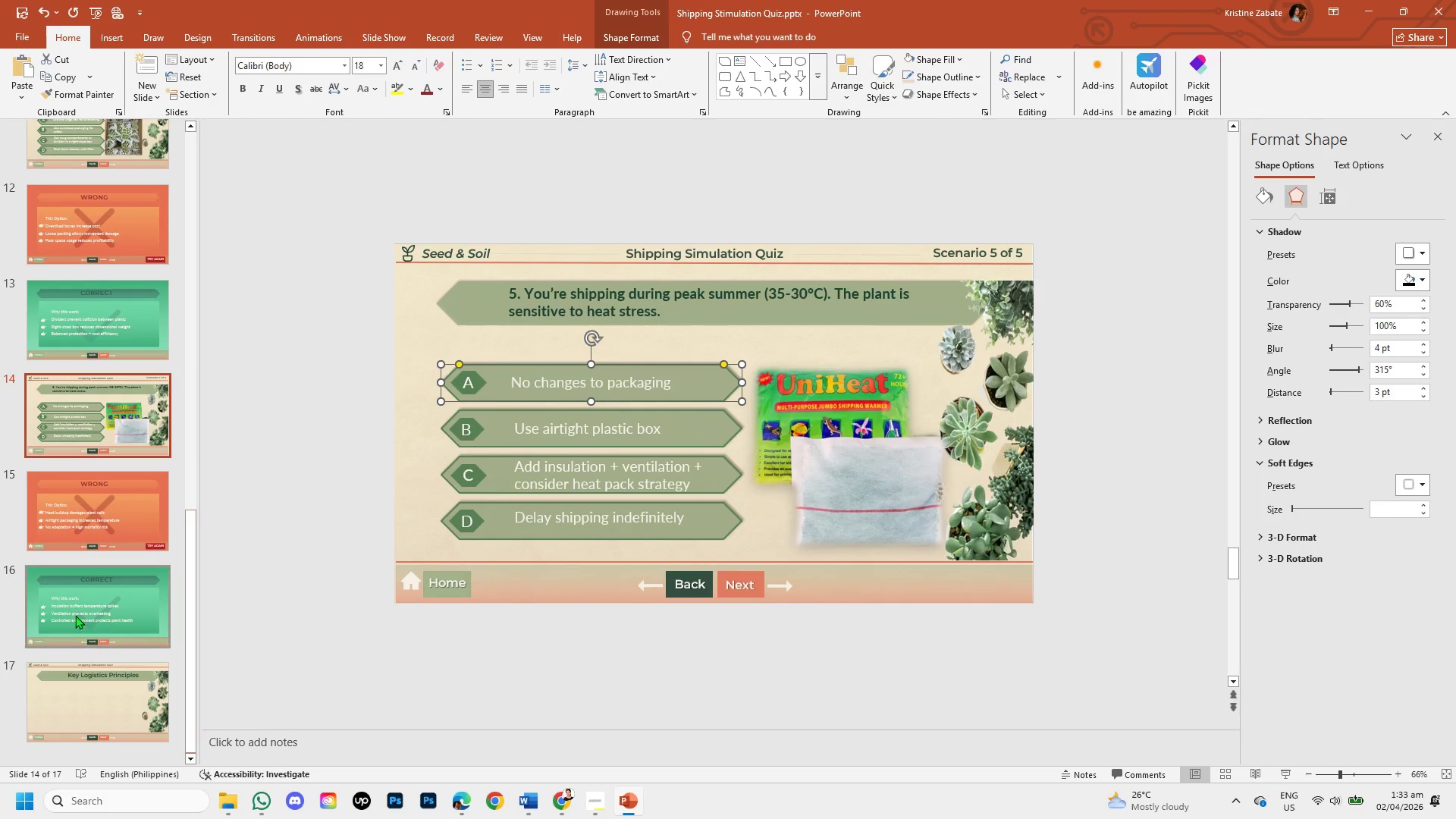 
left_click([527, 438])
 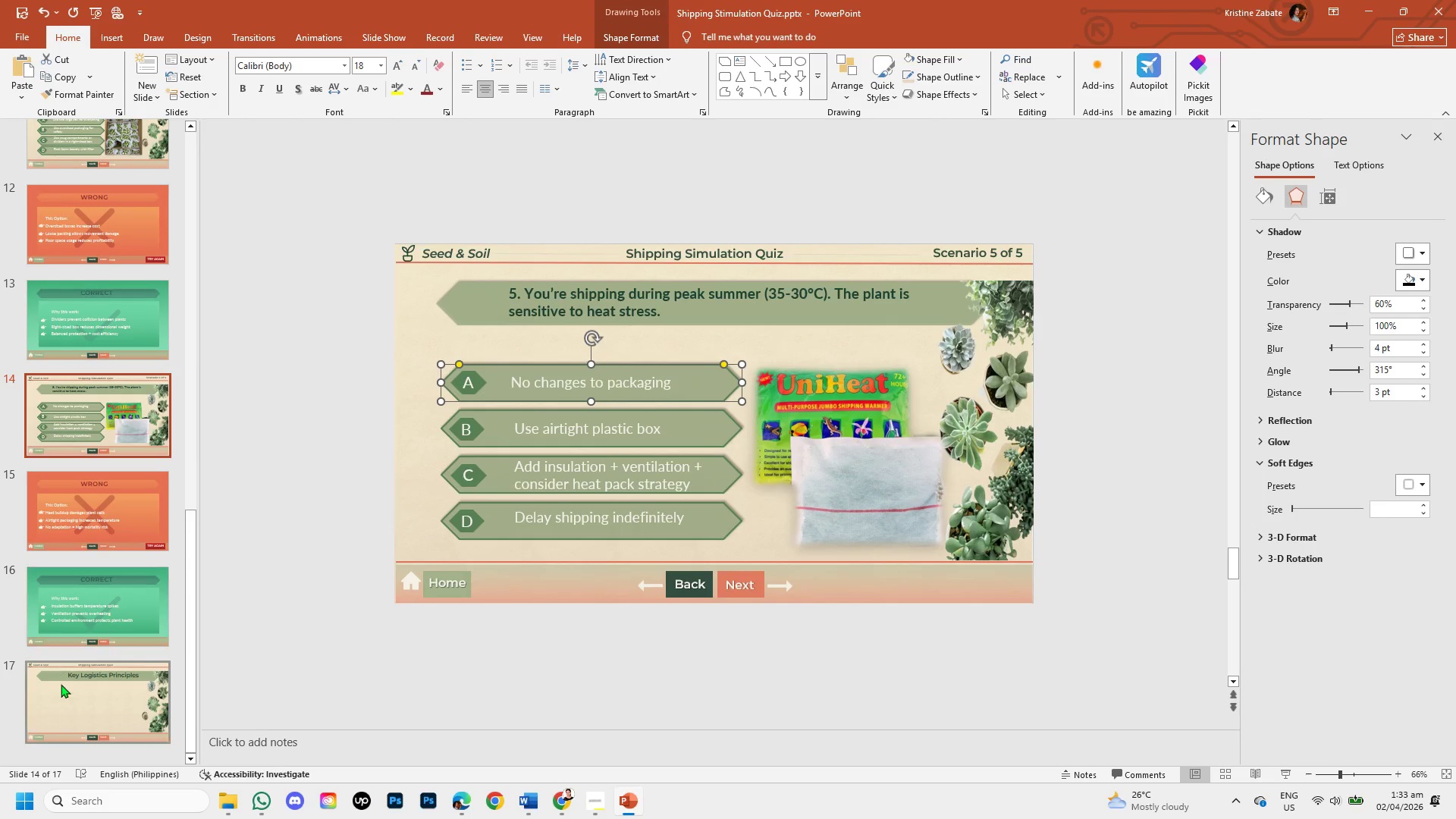 
left_click([62, 689])
 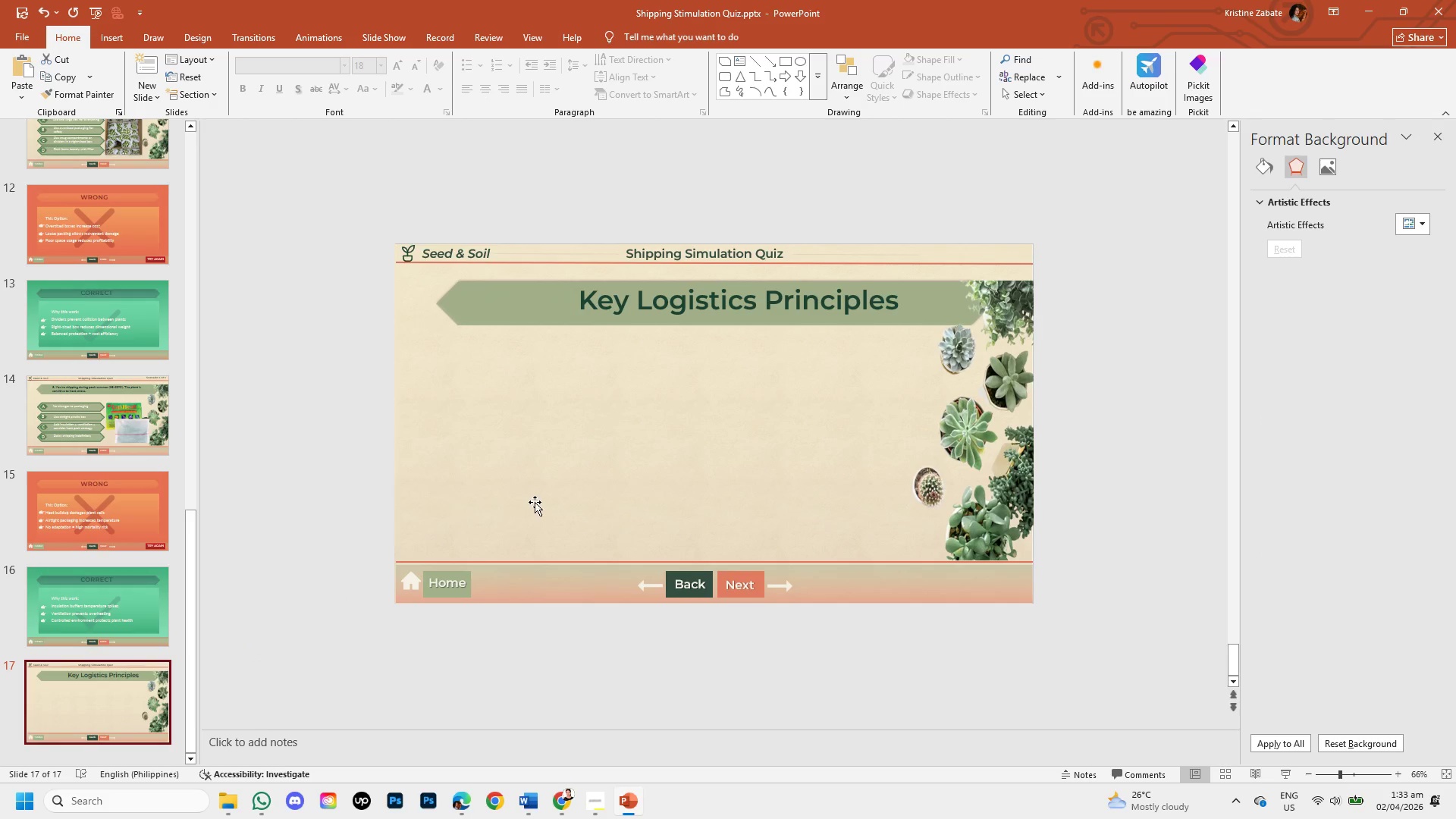 
left_click([535, 502])
 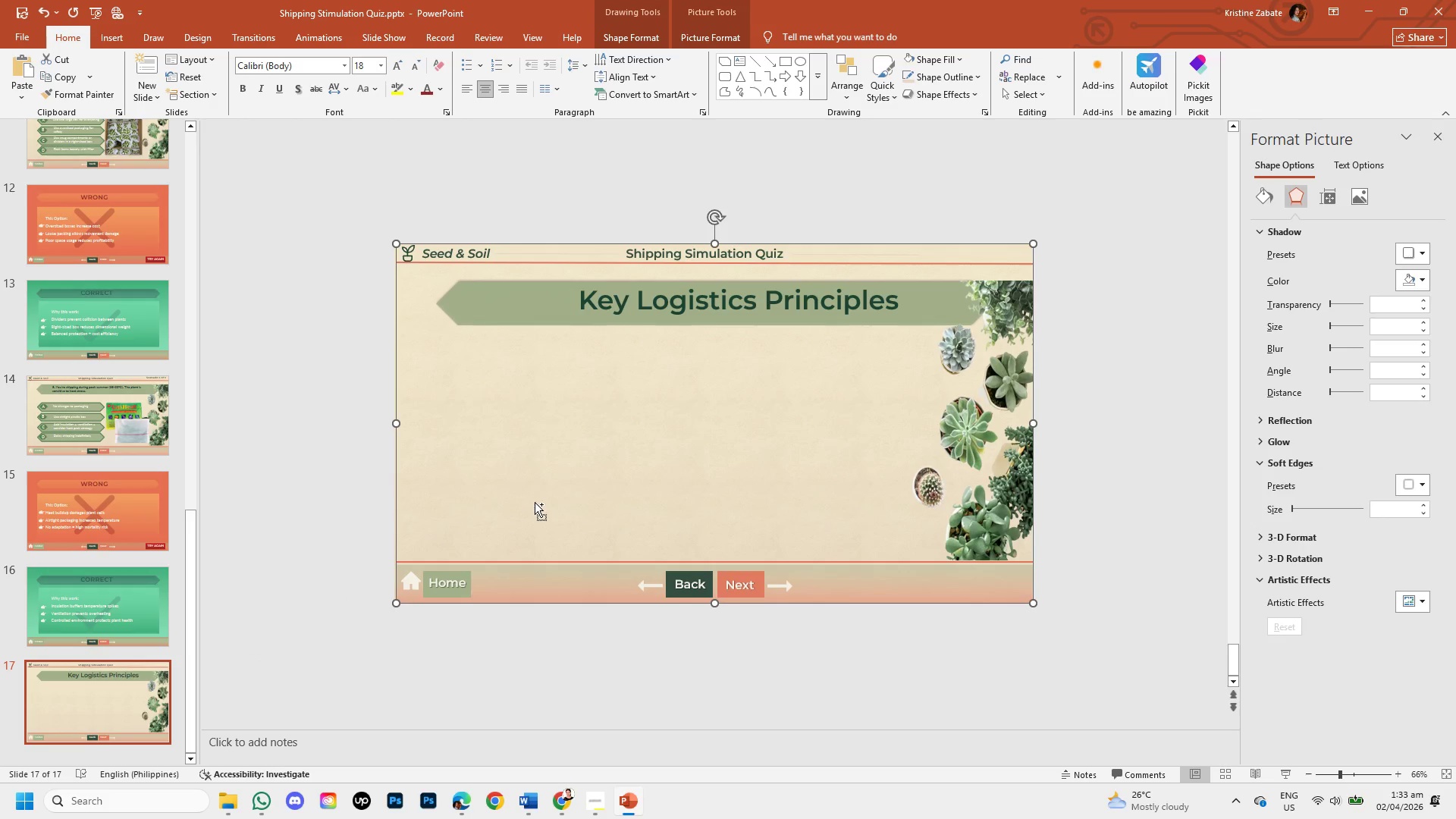 
key(Control+V)
 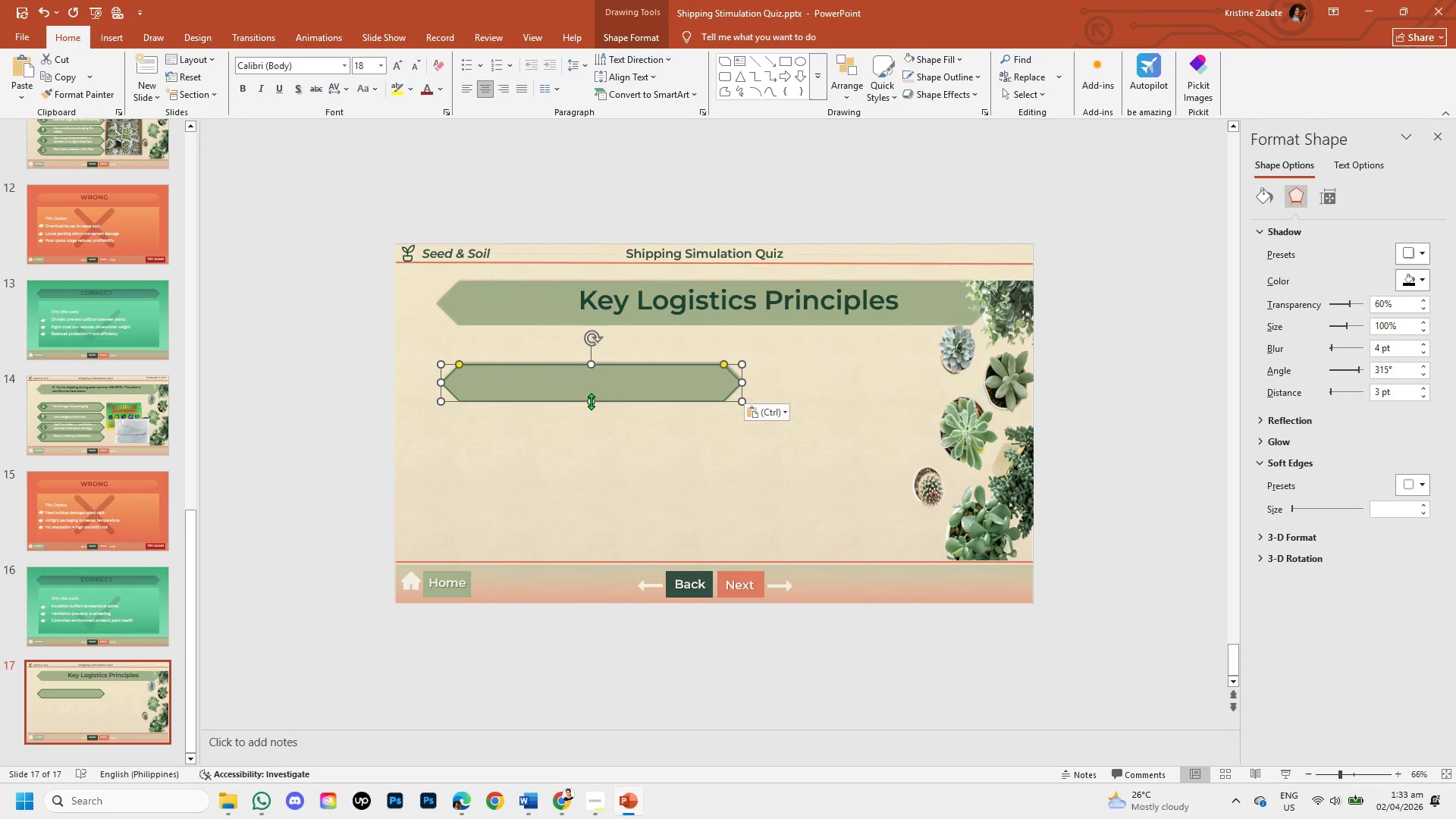 
left_click_drag(start_coordinate=[591, 401], to_coordinate=[619, 558])
 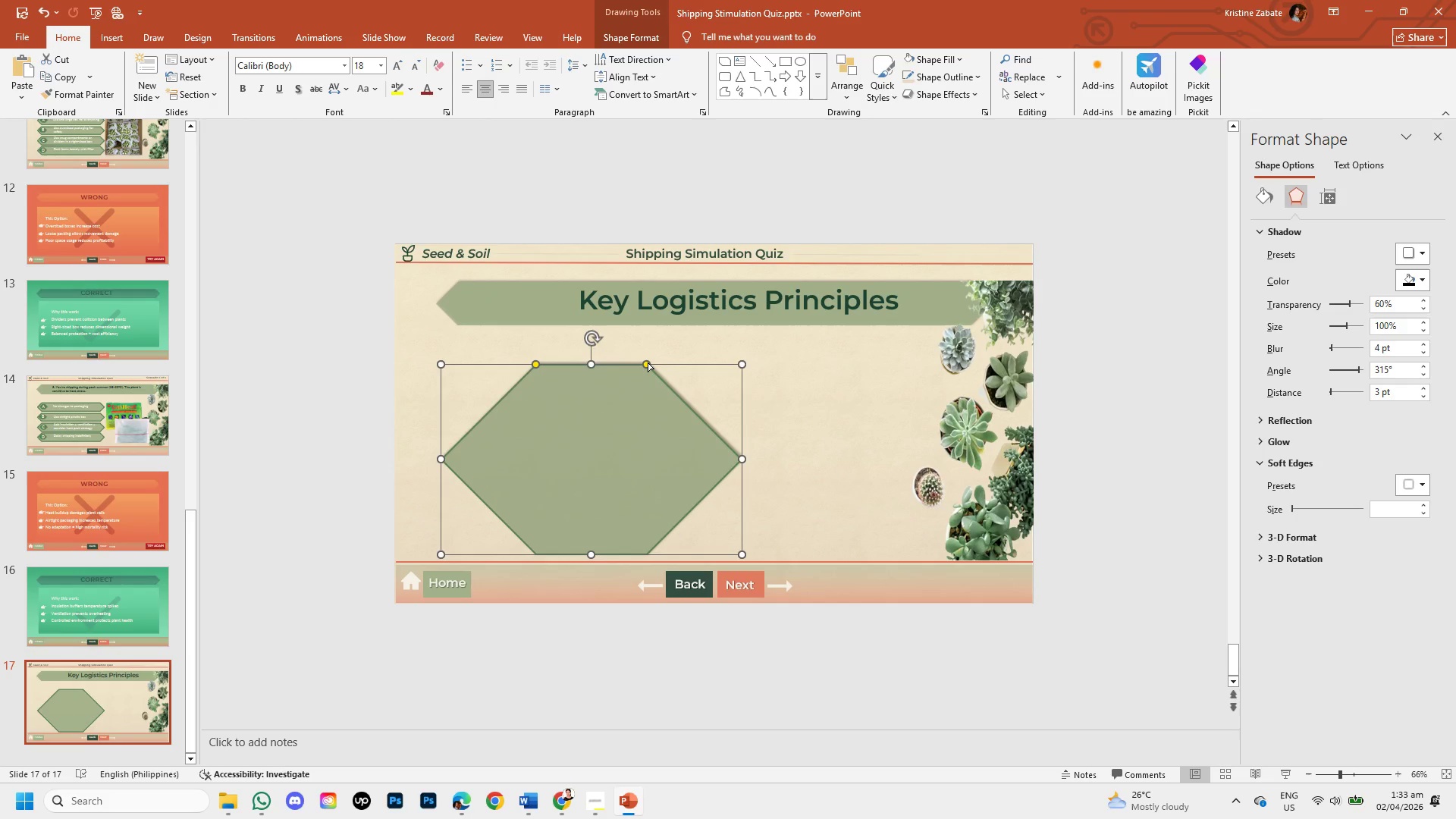 
left_click_drag(start_coordinate=[648, 362], to_coordinate=[625, 372])
 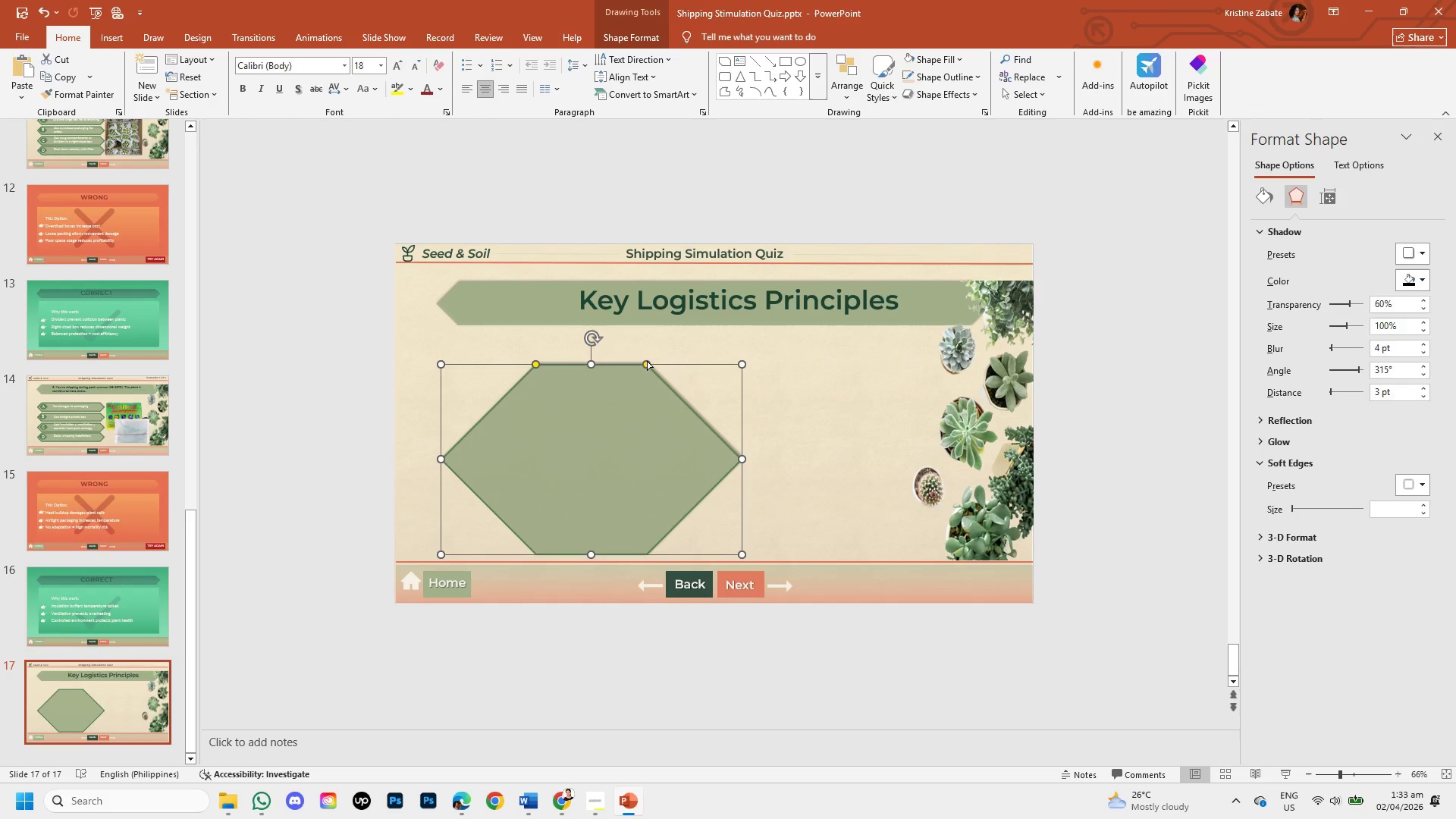 
left_click_drag(start_coordinate=[647, 361], to_coordinate=[654, 427])
 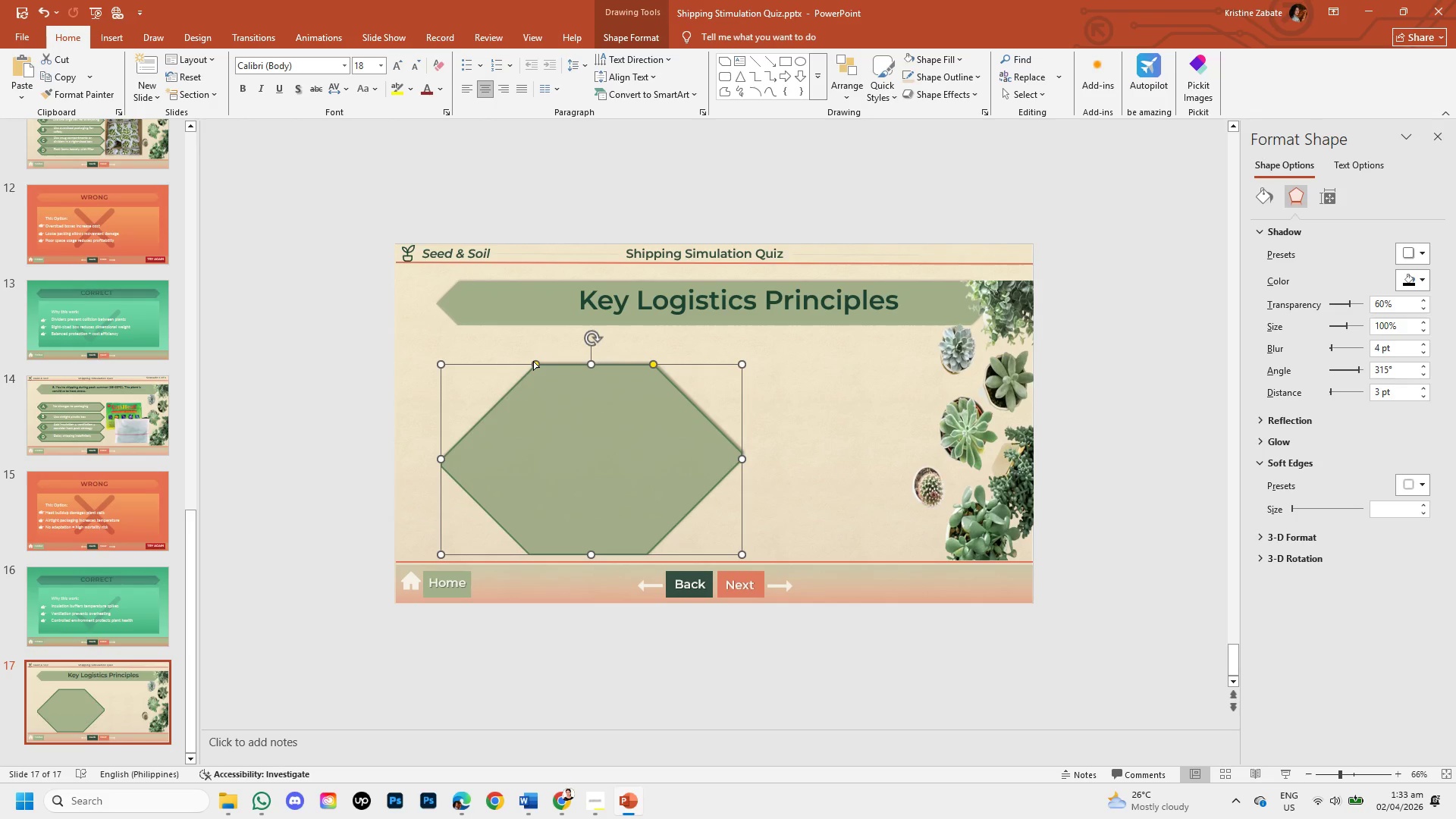 
left_click_drag(start_coordinate=[533, 361], to_coordinate=[752, 486])
 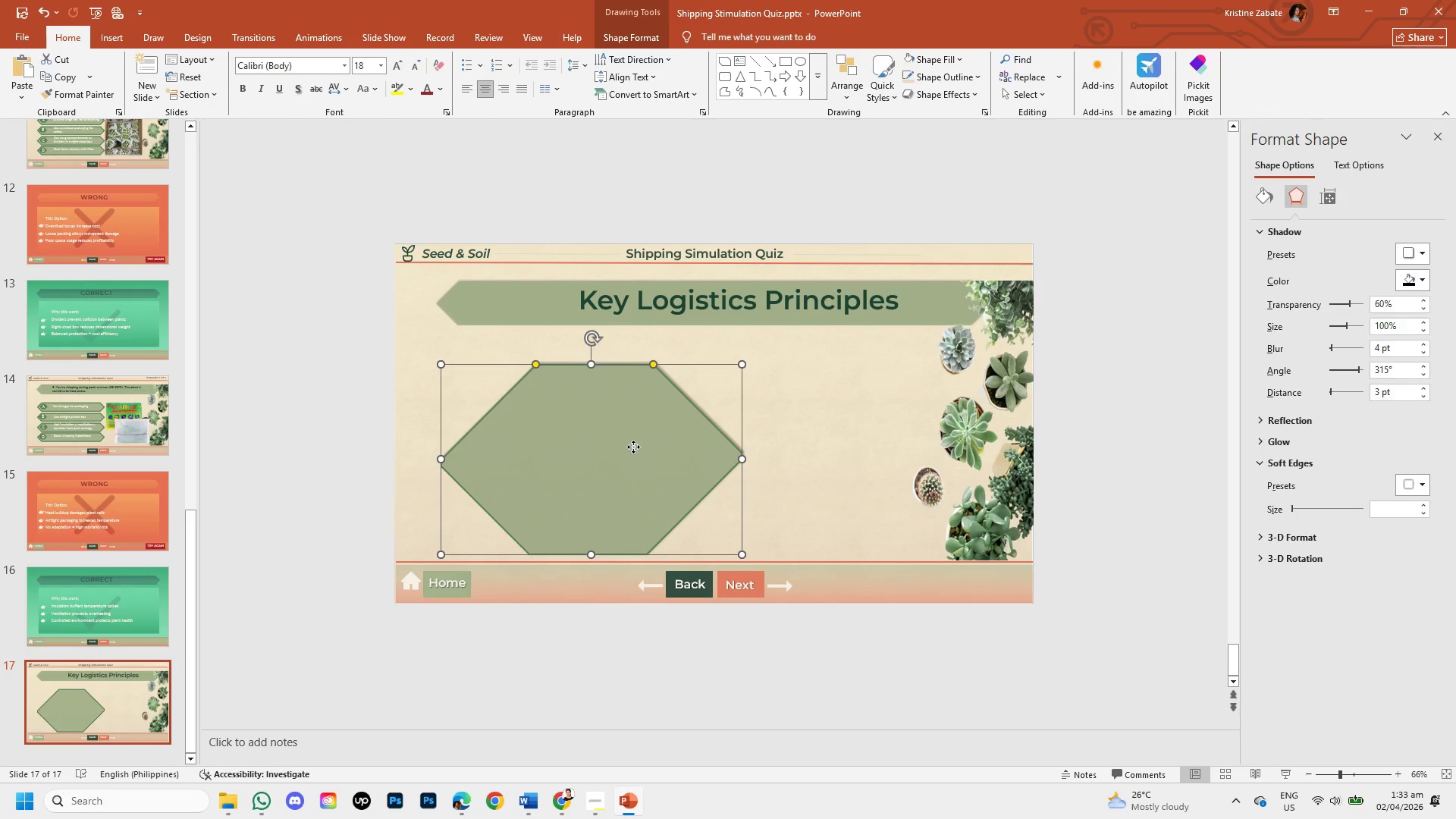 
left_click_drag(start_coordinate=[633, 447], to_coordinate=[766, 434])
 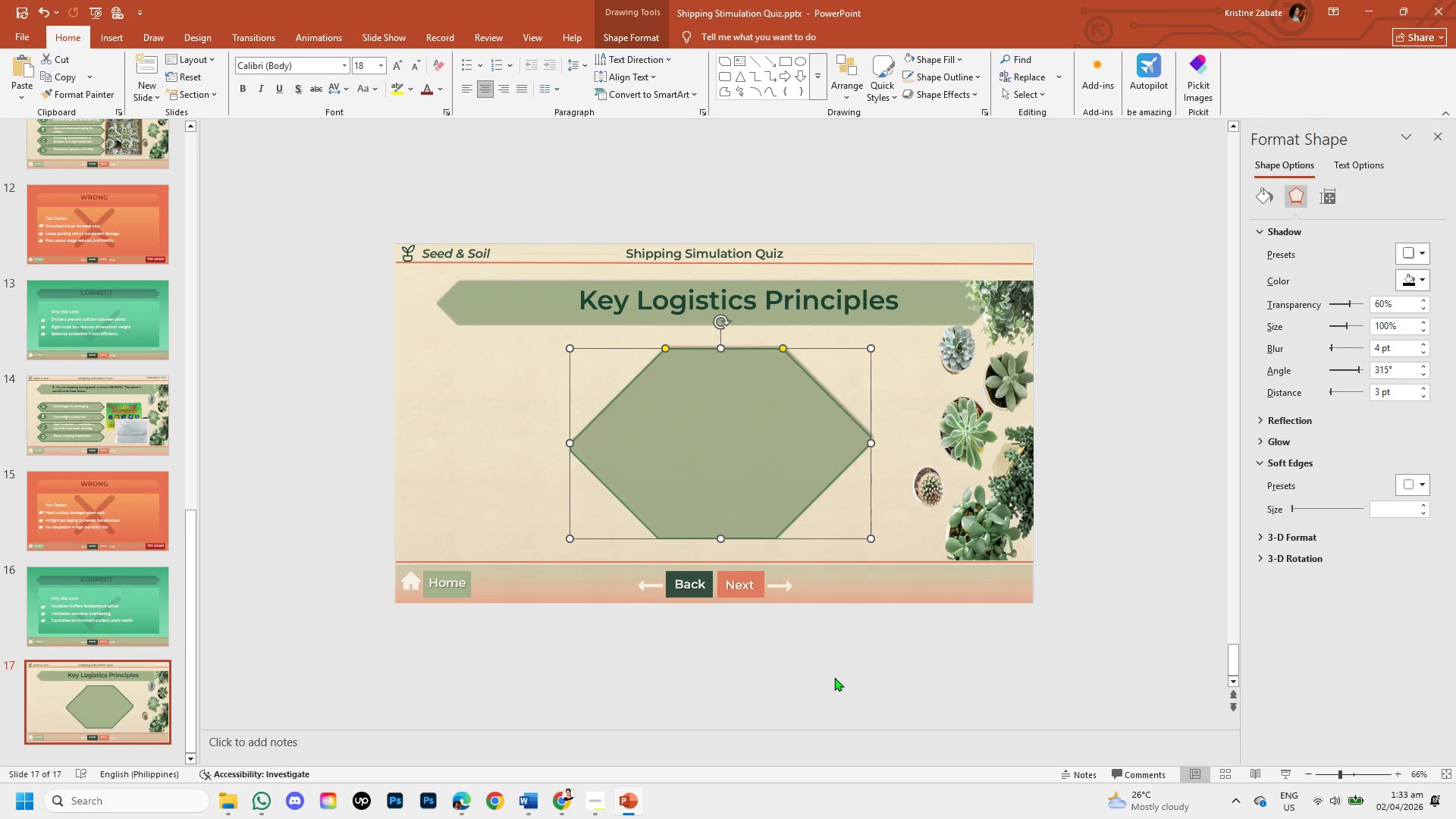 
left_click([833, 675])
 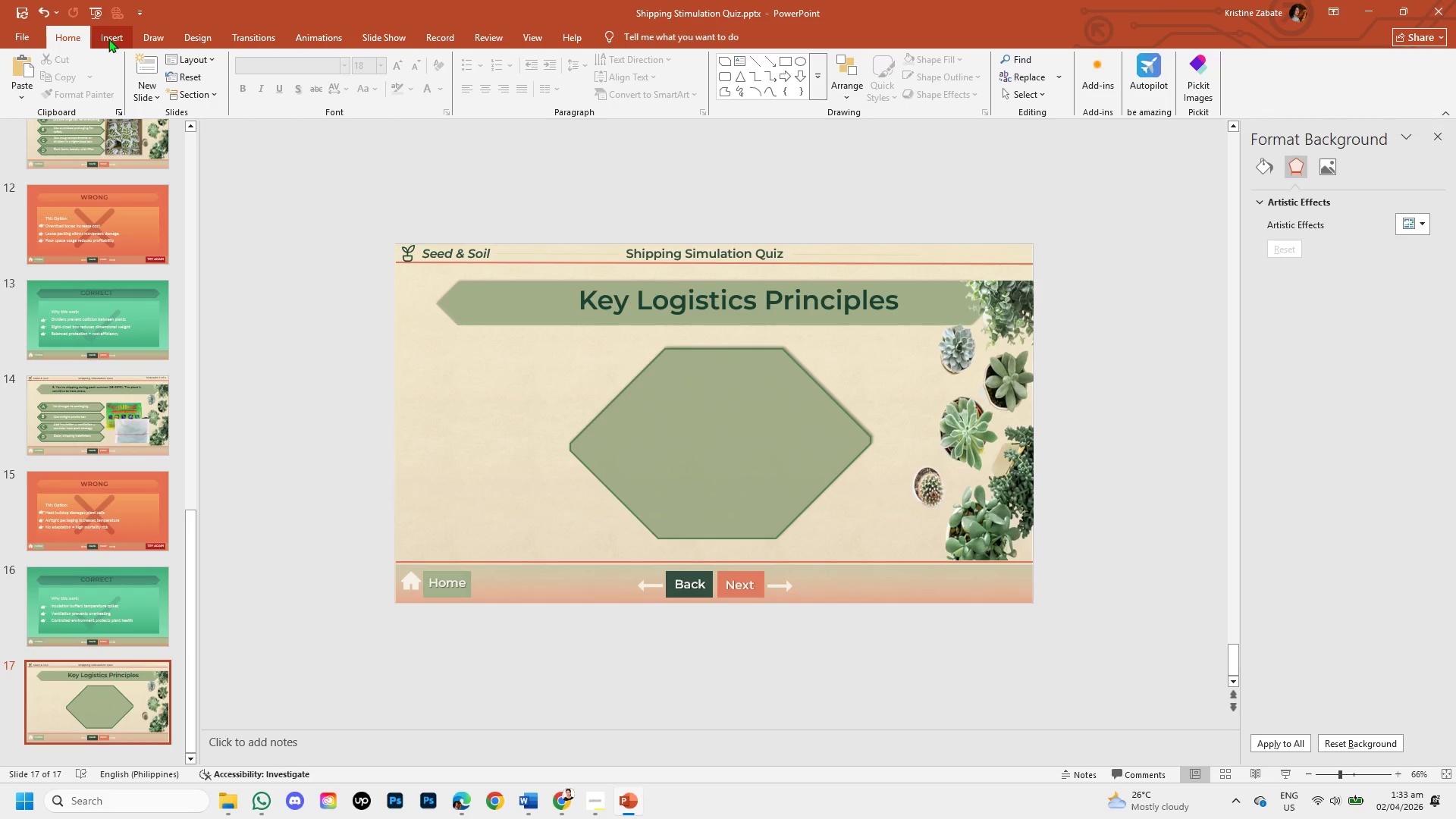 
wait(5.81)
 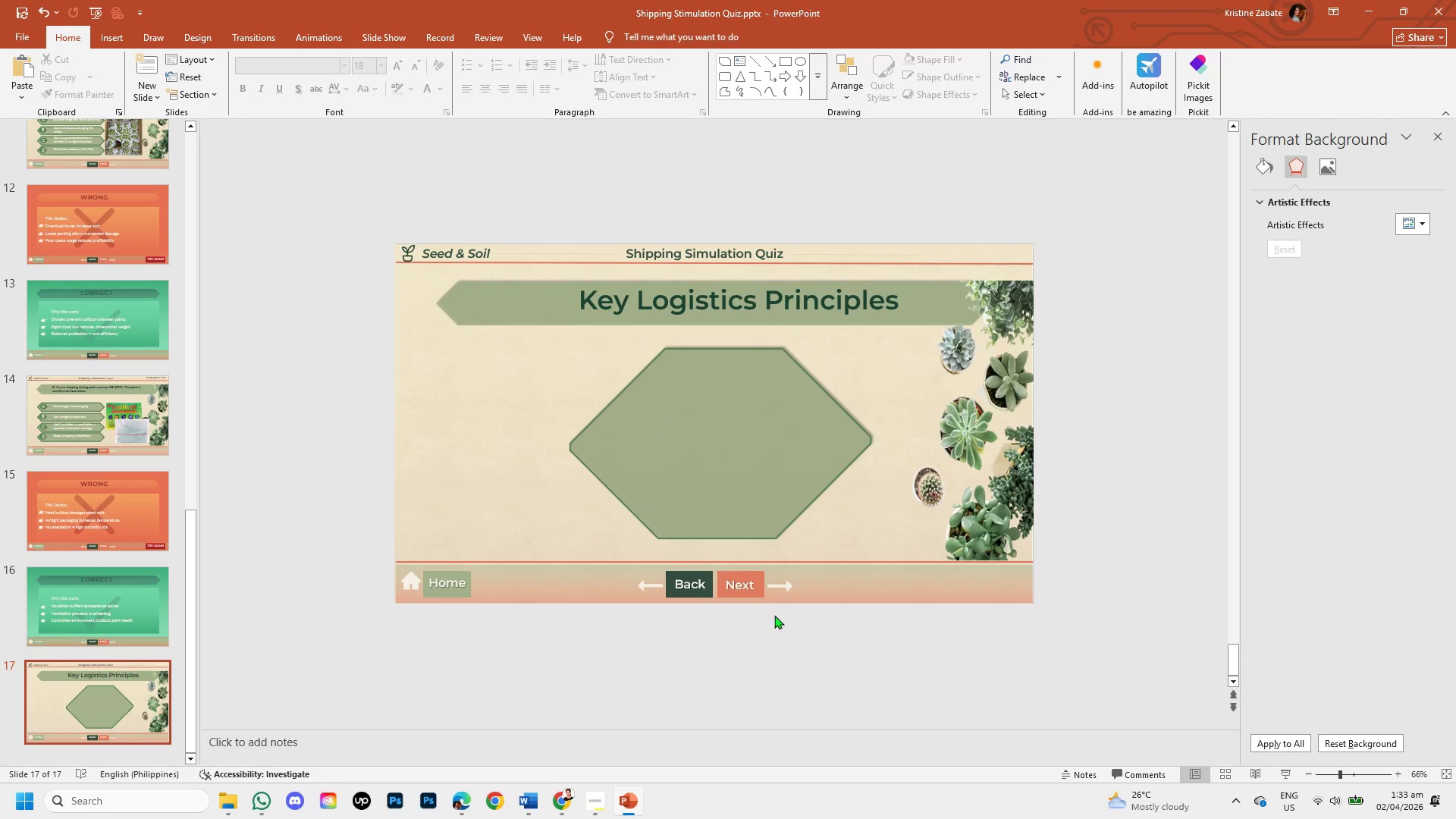 
left_click([108, 39])
 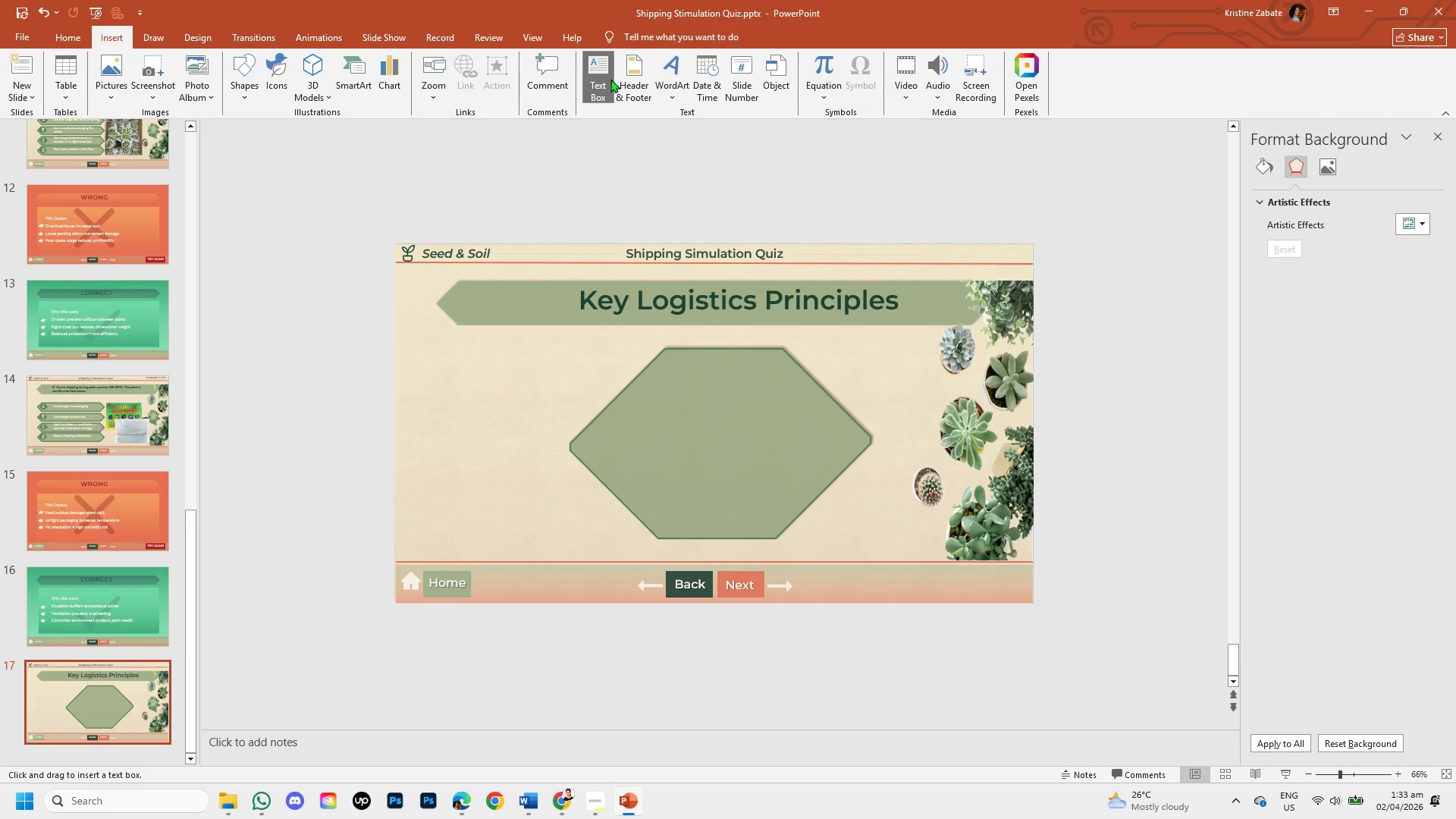 
wait(6.42)
 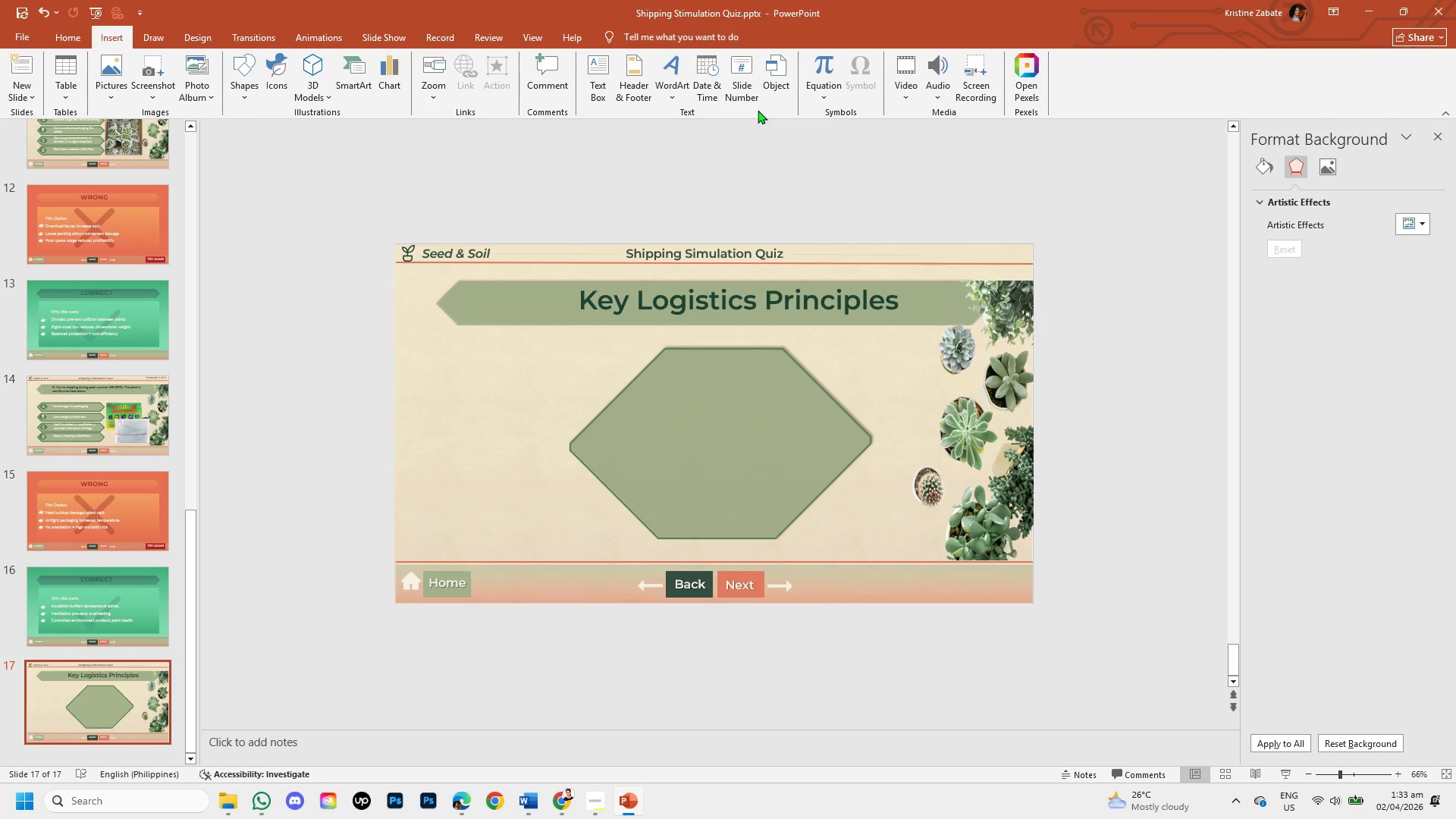 
left_click_drag(start_coordinate=[653, 372], to_coordinate=[792, 513])
 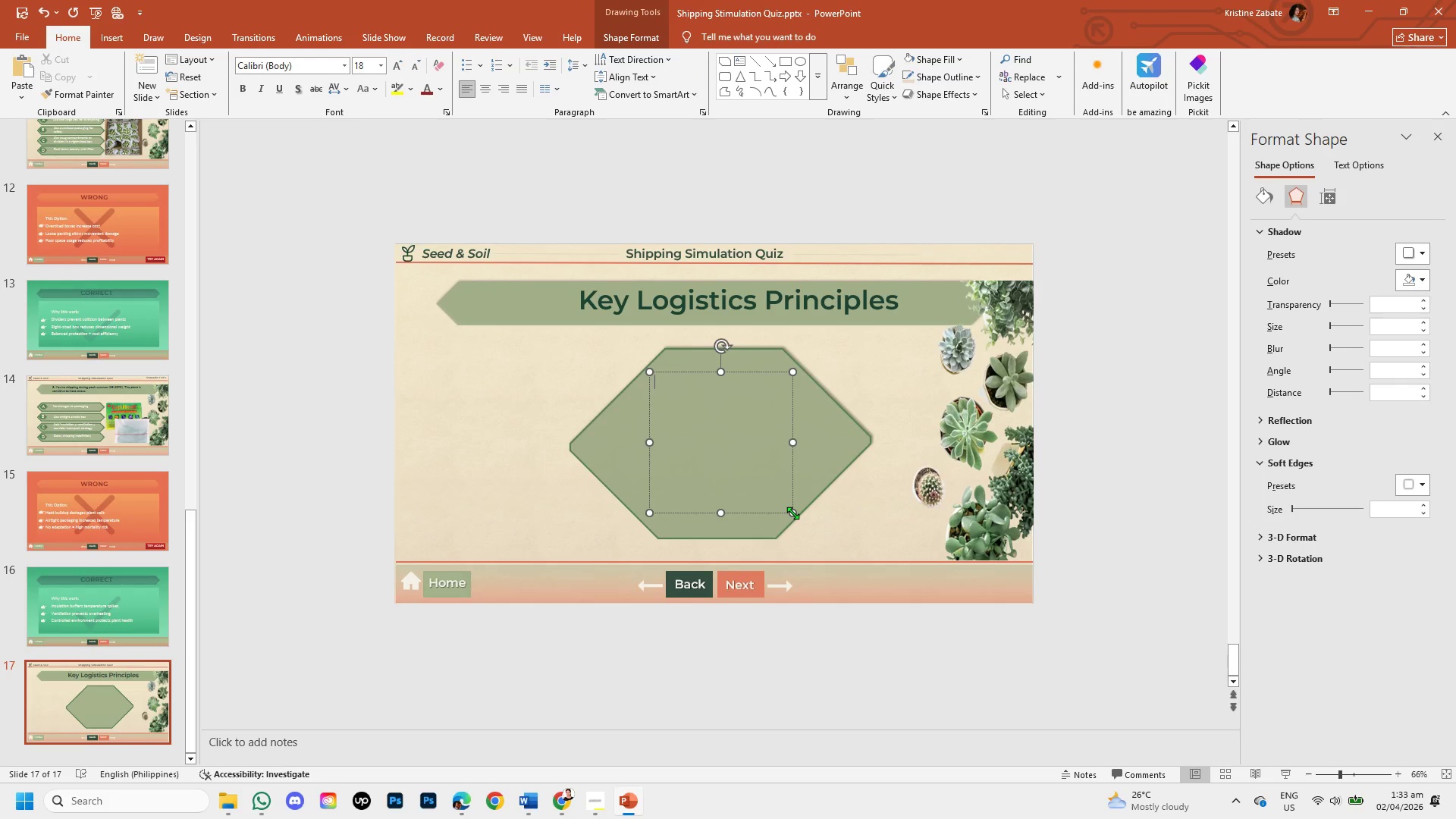 
left_click([847, 444])
 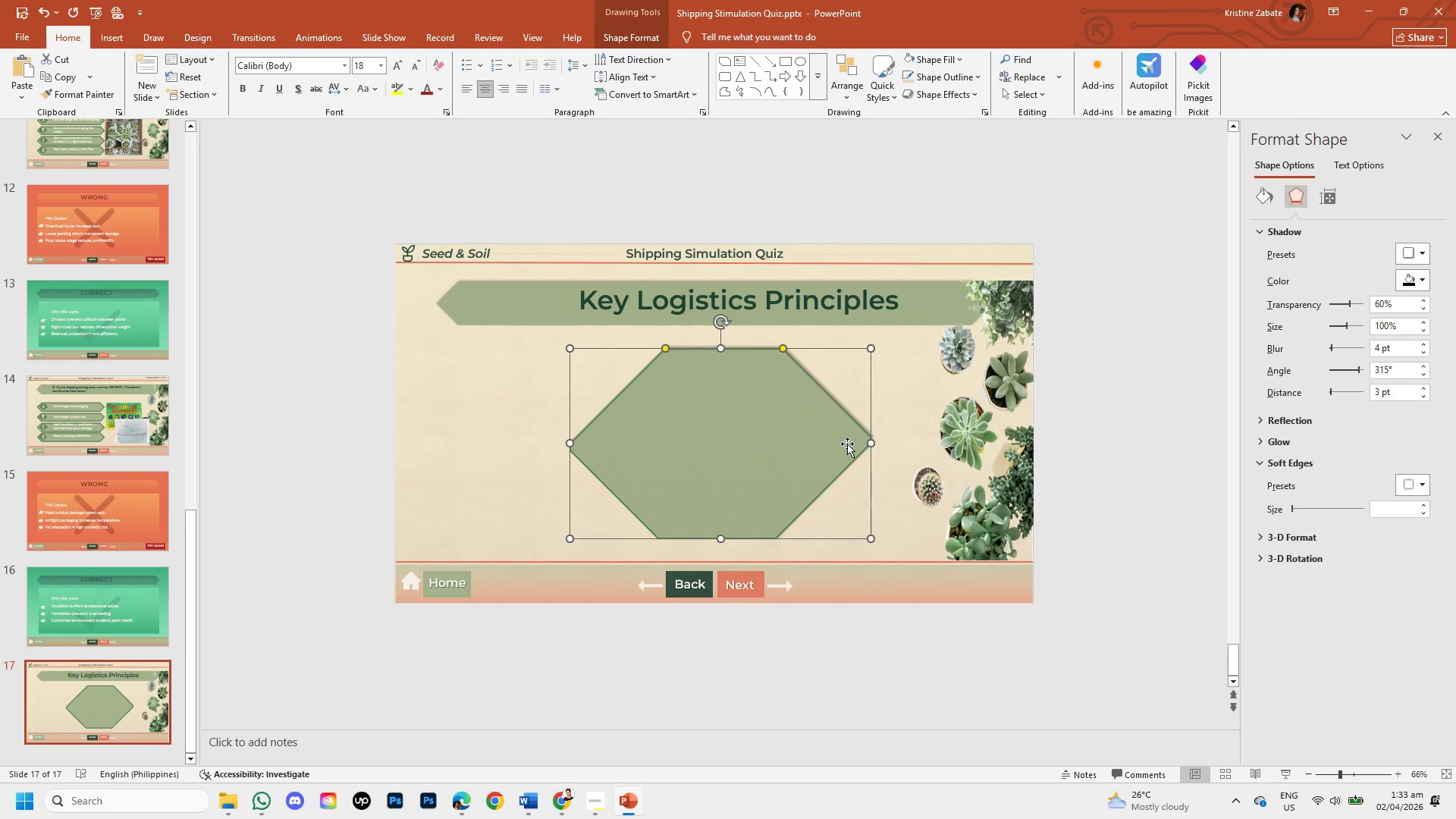 
key(Backspace)
 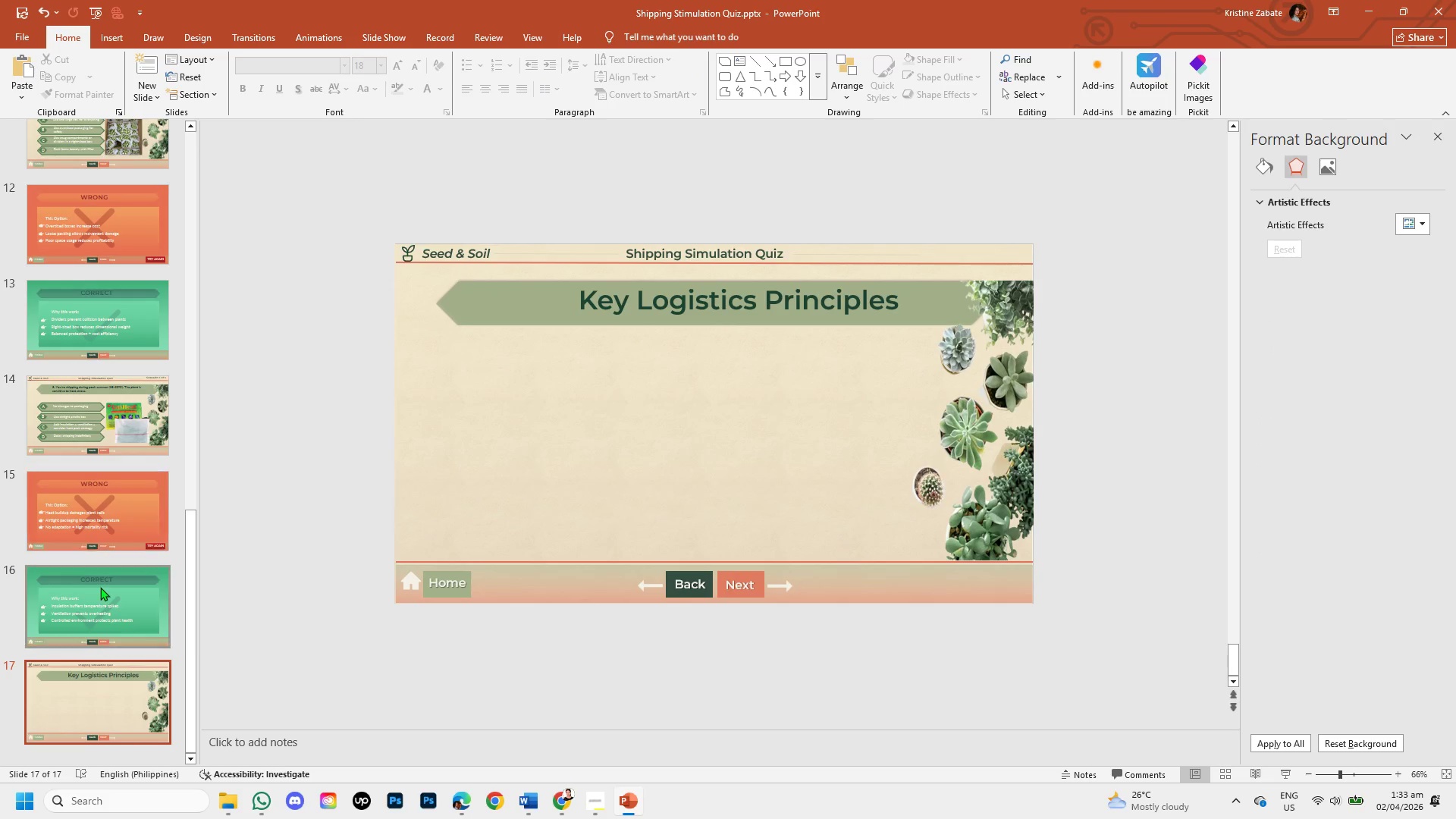 
left_click([100, 587])
 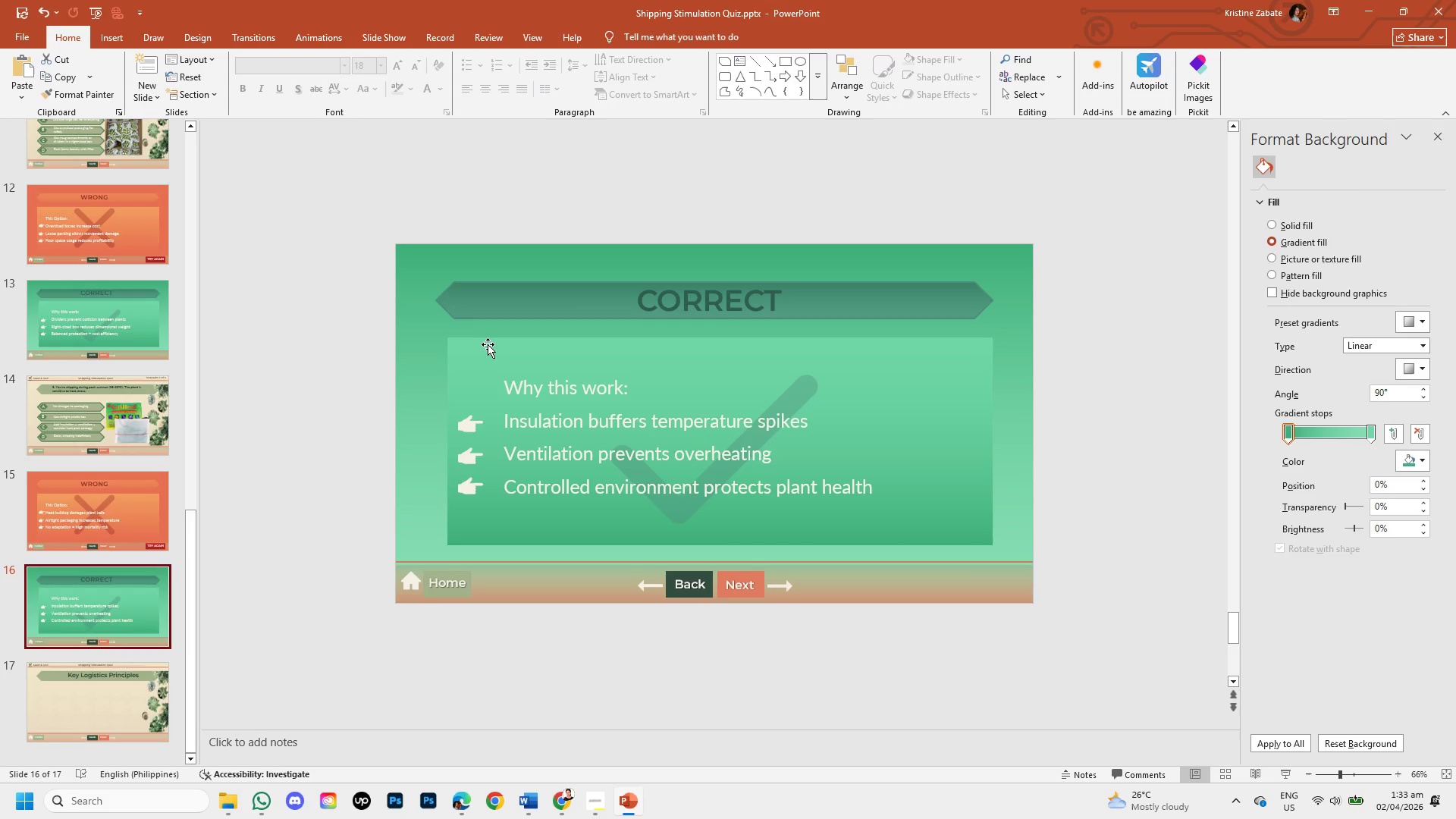 
left_click([488, 344])
 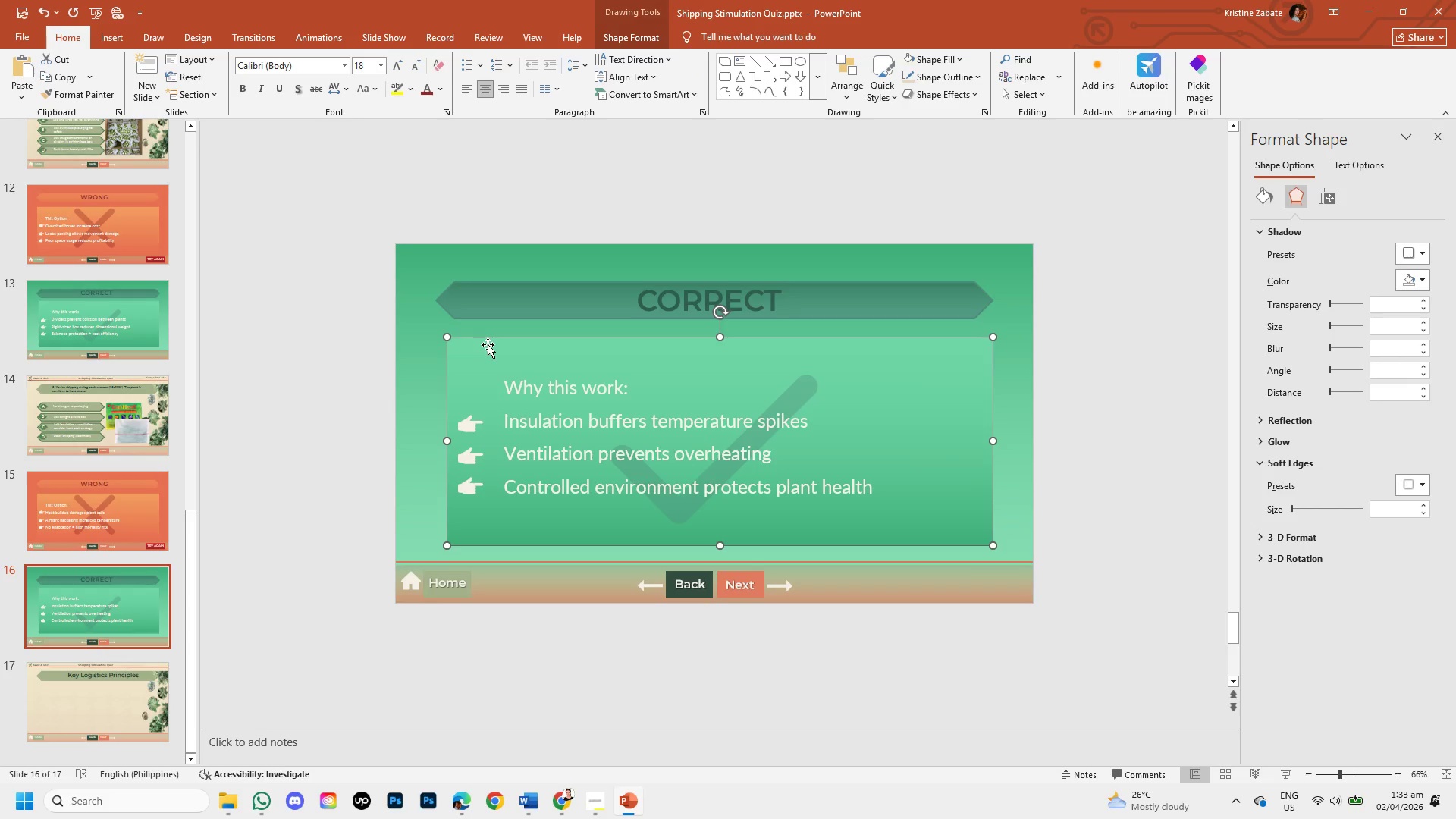 
key(Control+V)
 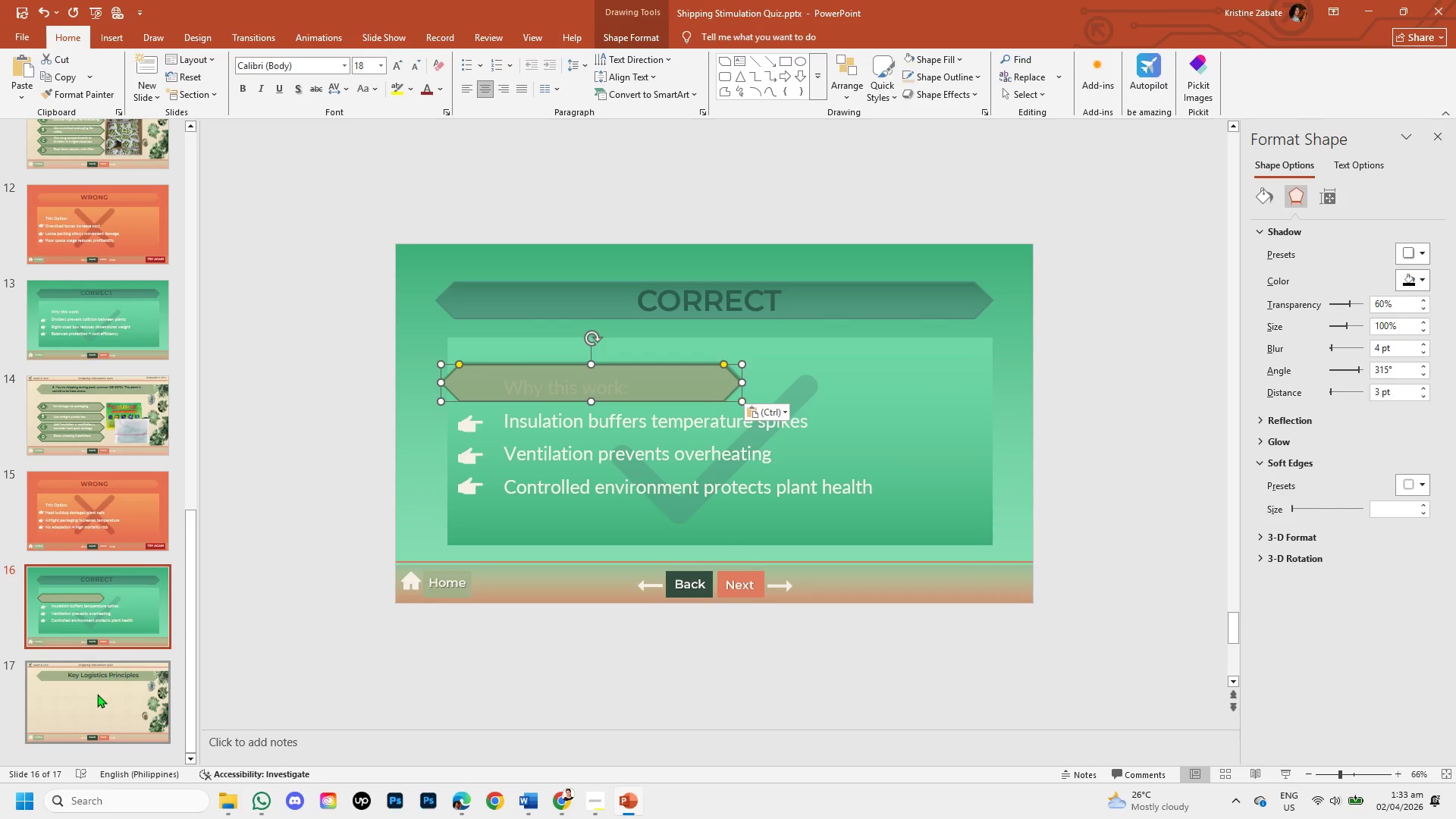 
left_click([97, 694])
 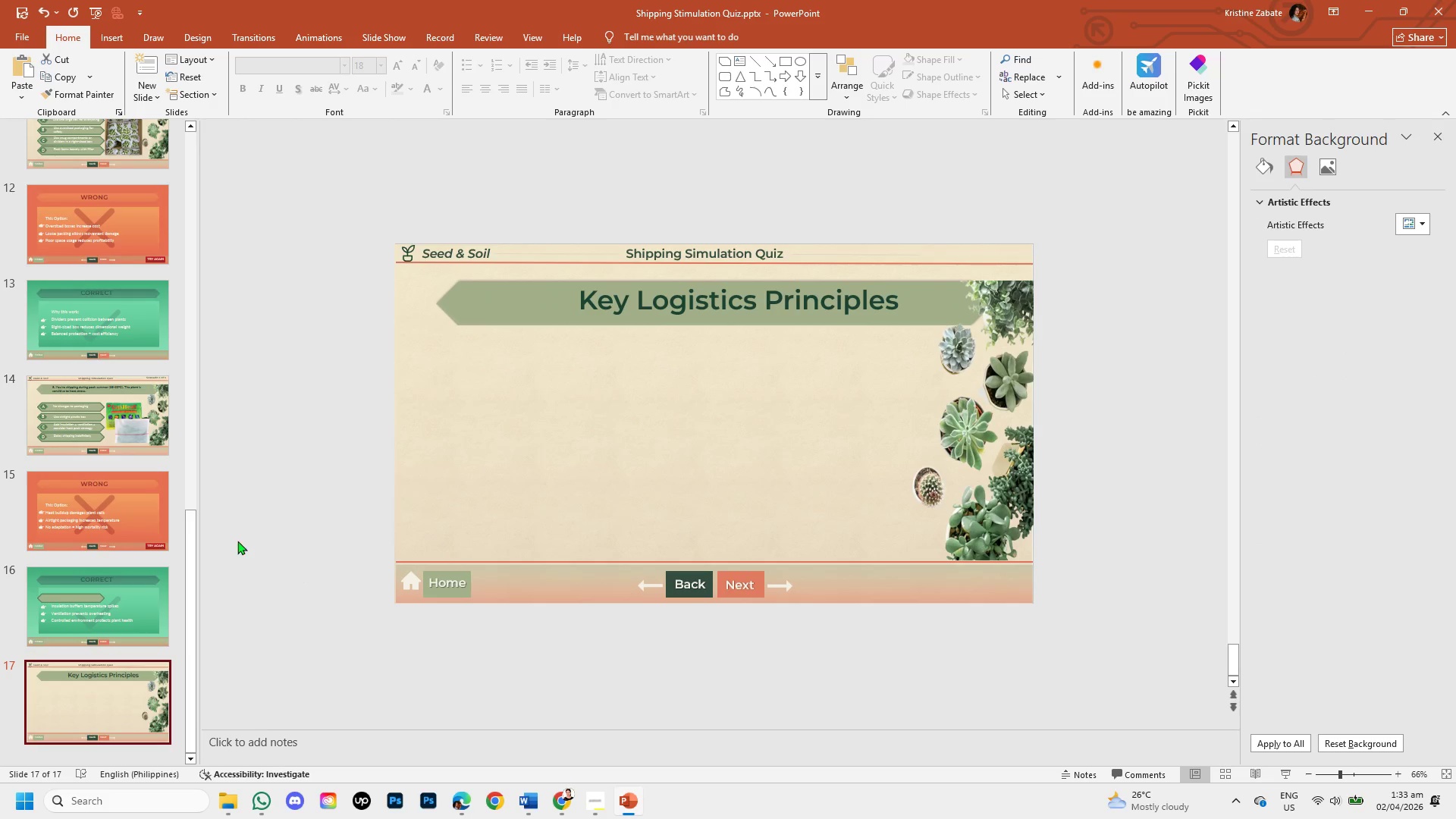 
left_click([111, 585])
 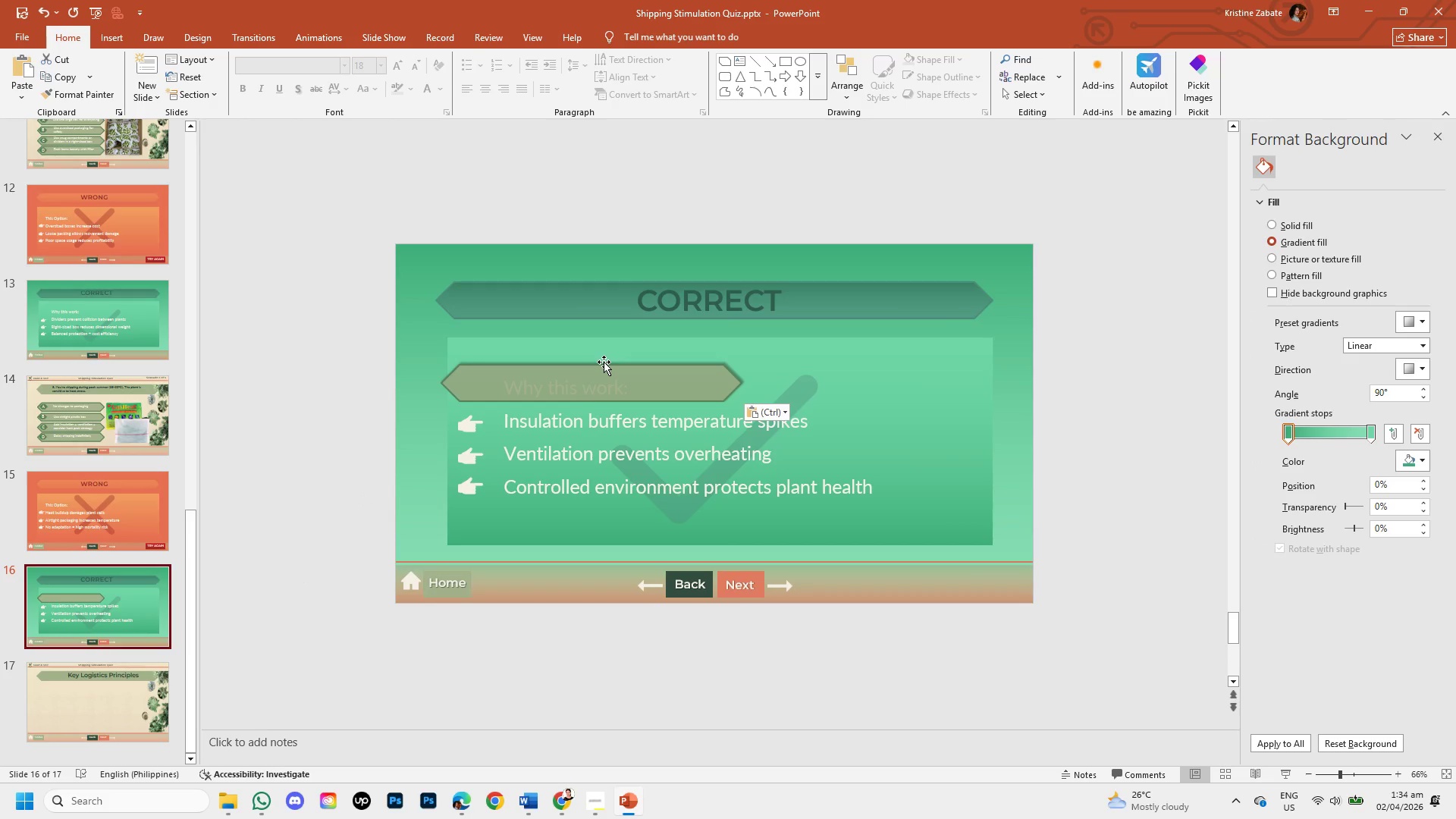 
left_click([604, 362])
 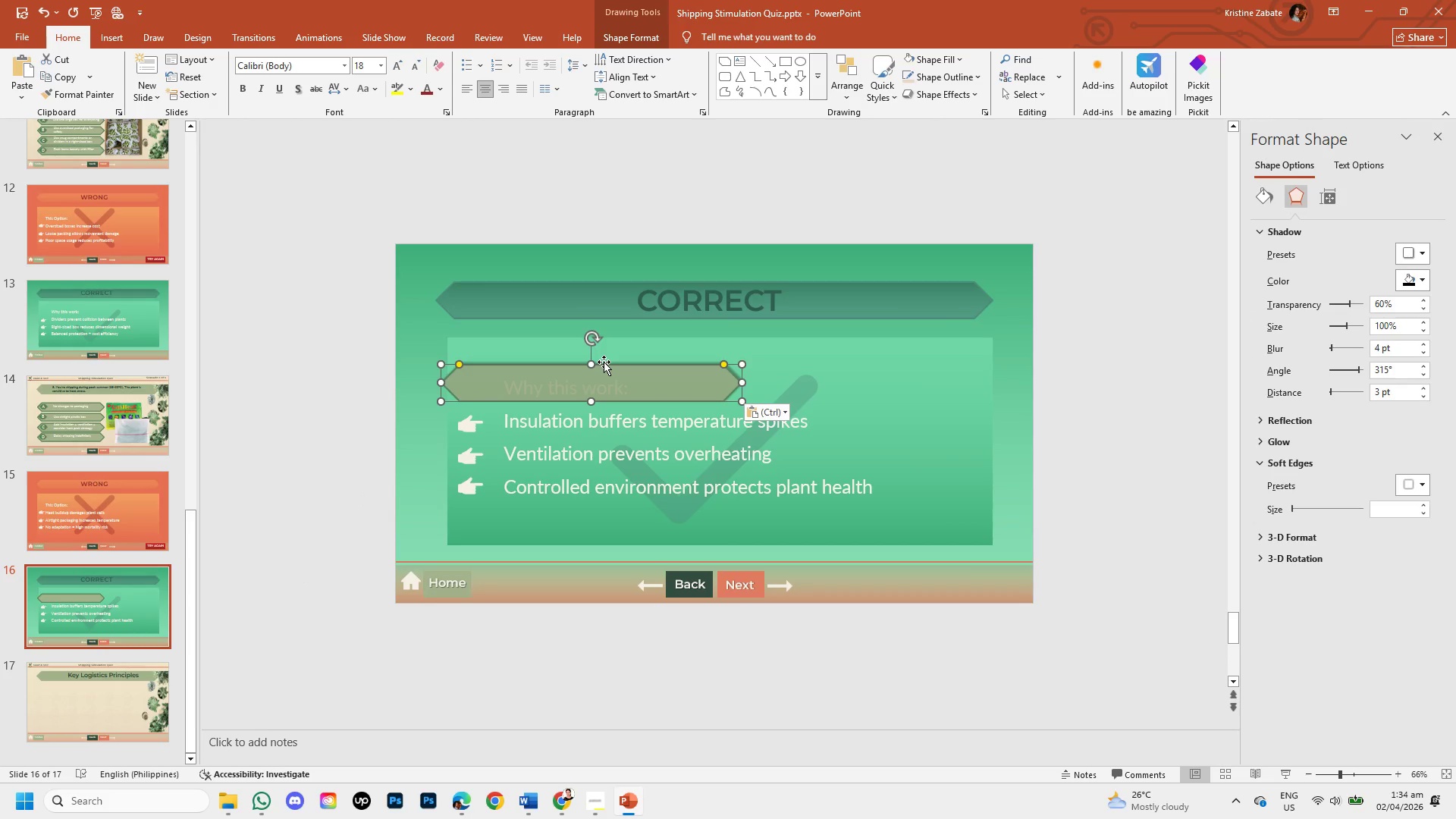 
key(Backspace)
 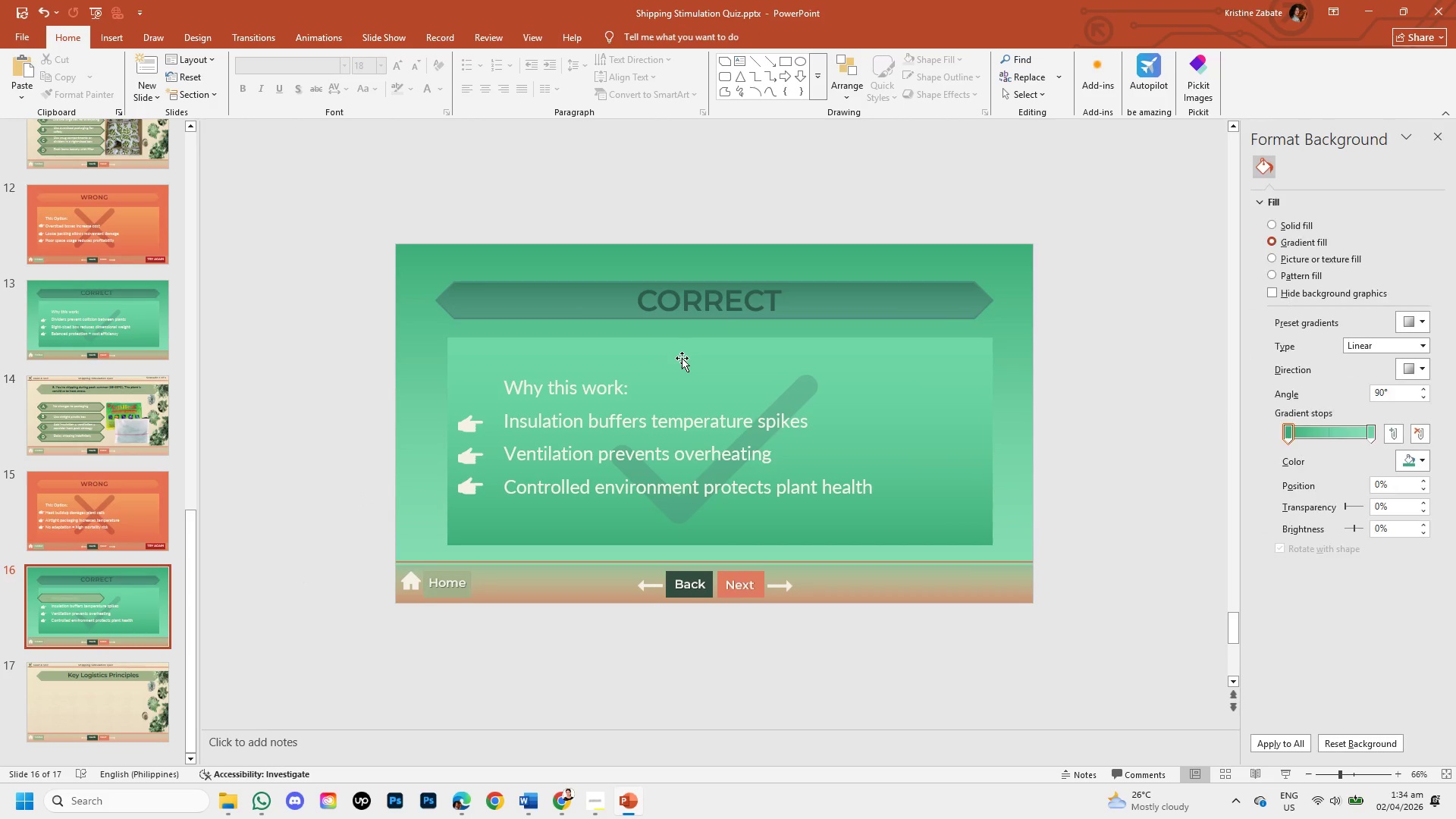 
left_click([682, 358])
 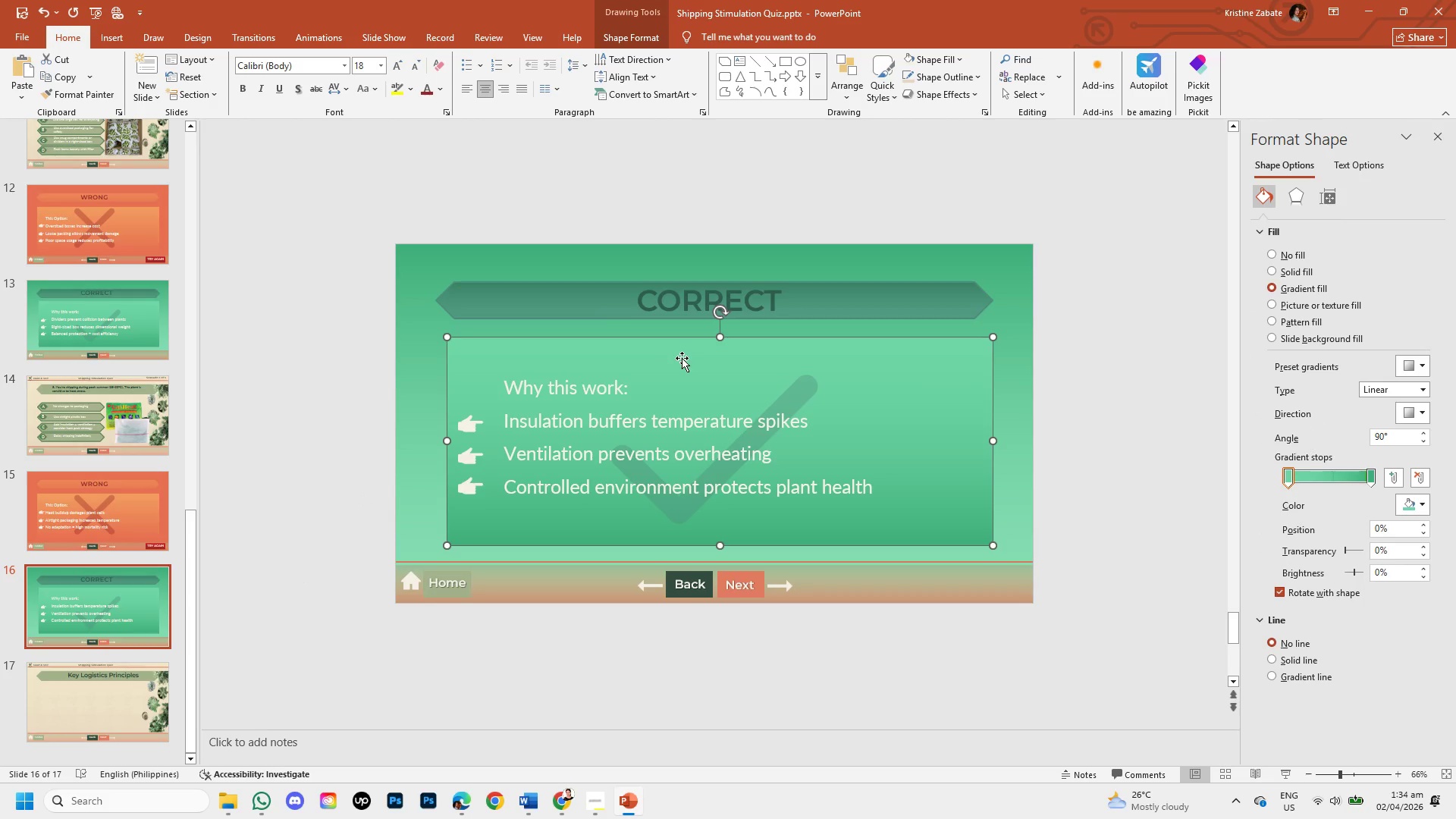 
key(Control+C)
 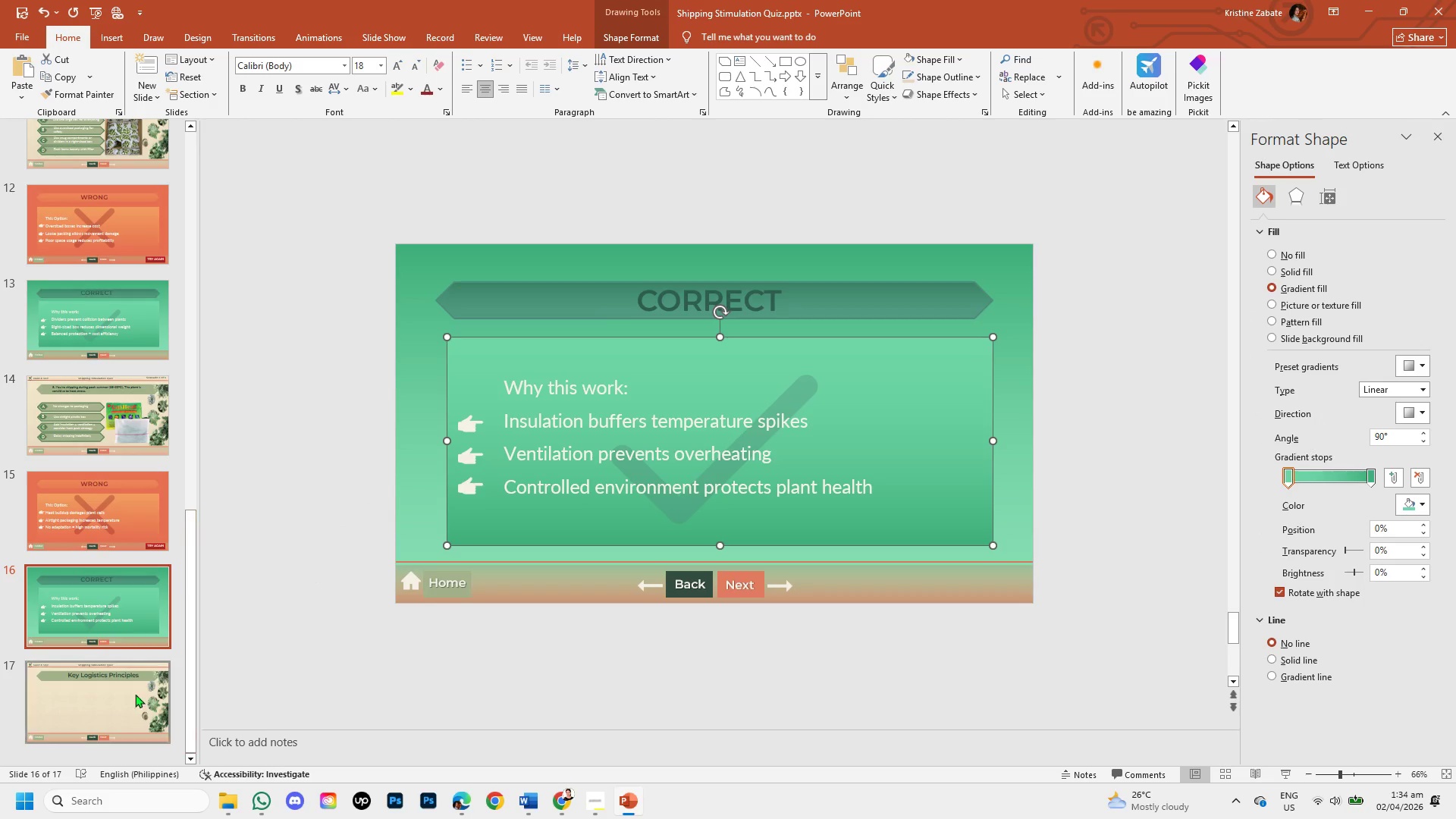 
left_click([119, 699])
 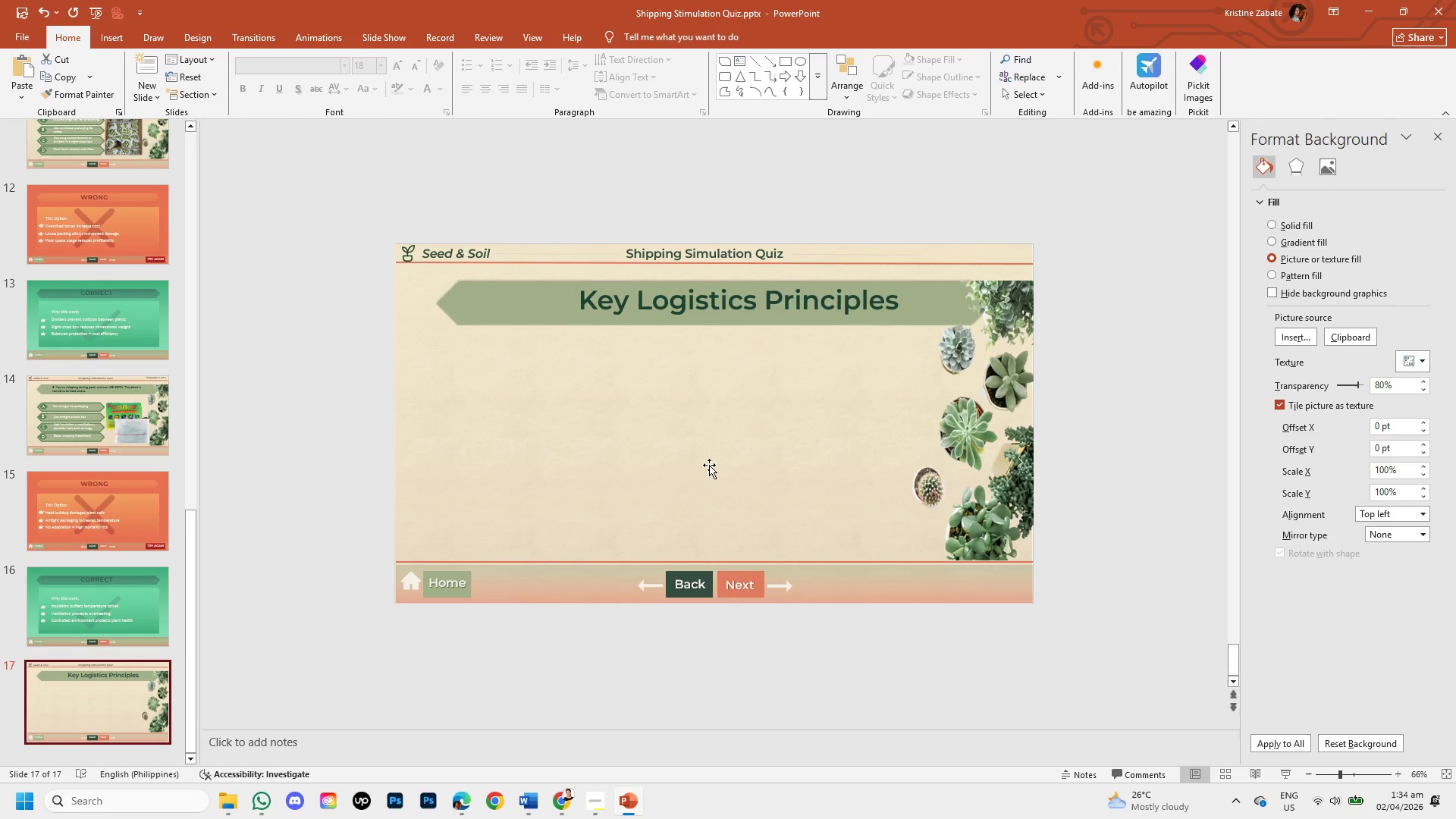 
key(Control+V)
 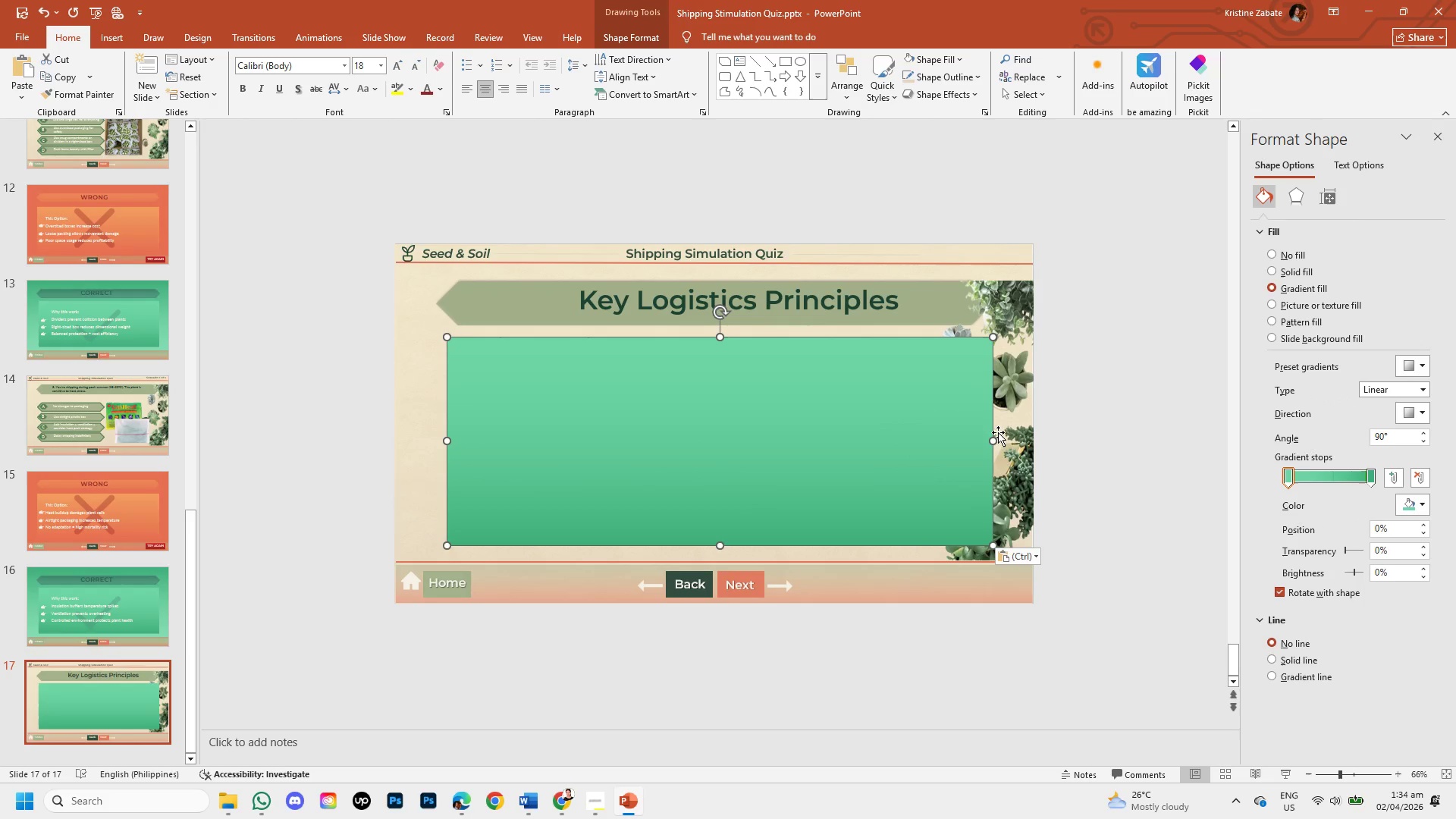 
left_click_drag(start_coordinate=[995, 439], to_coordinate=[912, 439])
 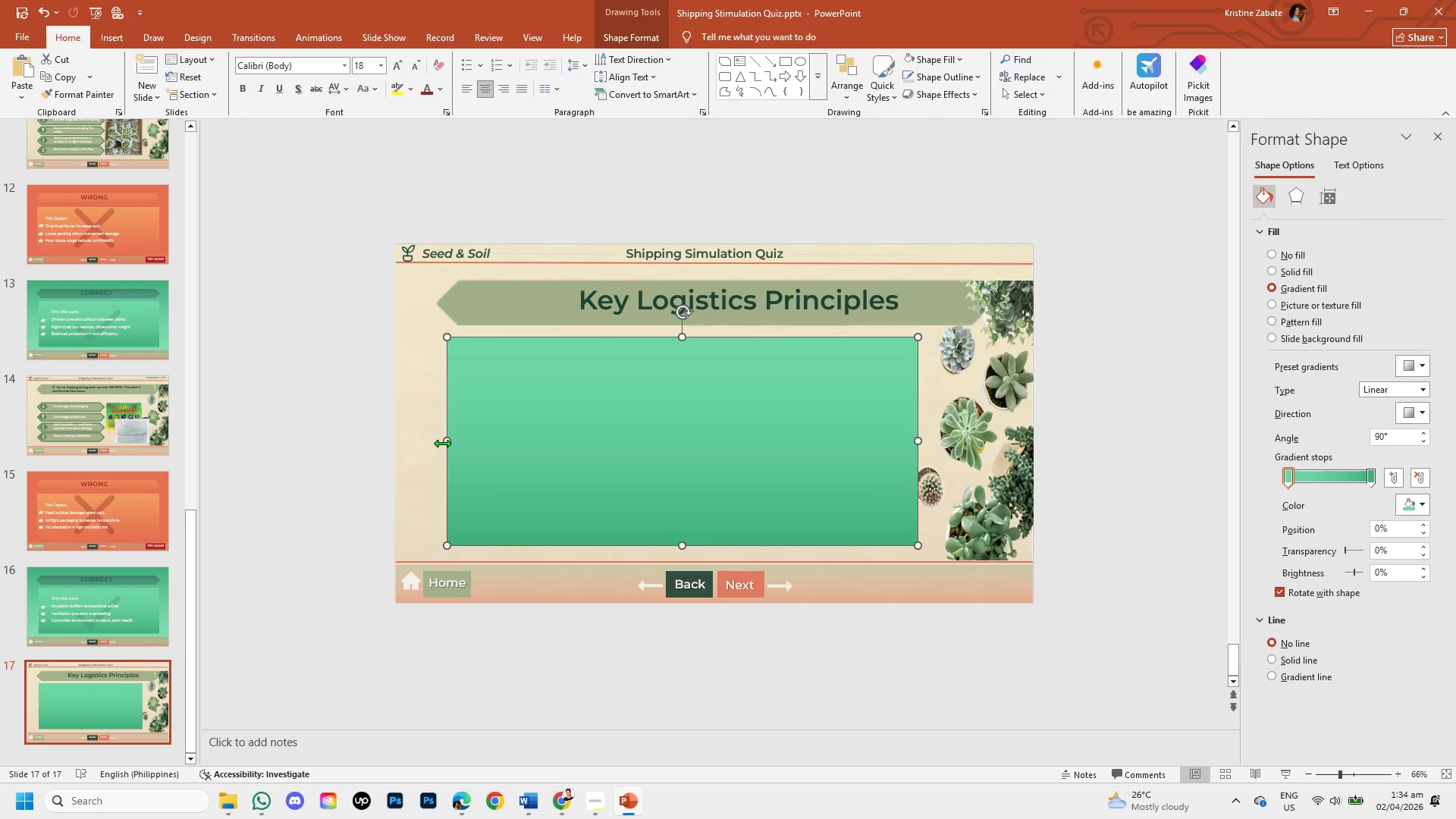 
left_click_drag(start_coordinate=[445, 443], to_coordinate=[557, 447])
 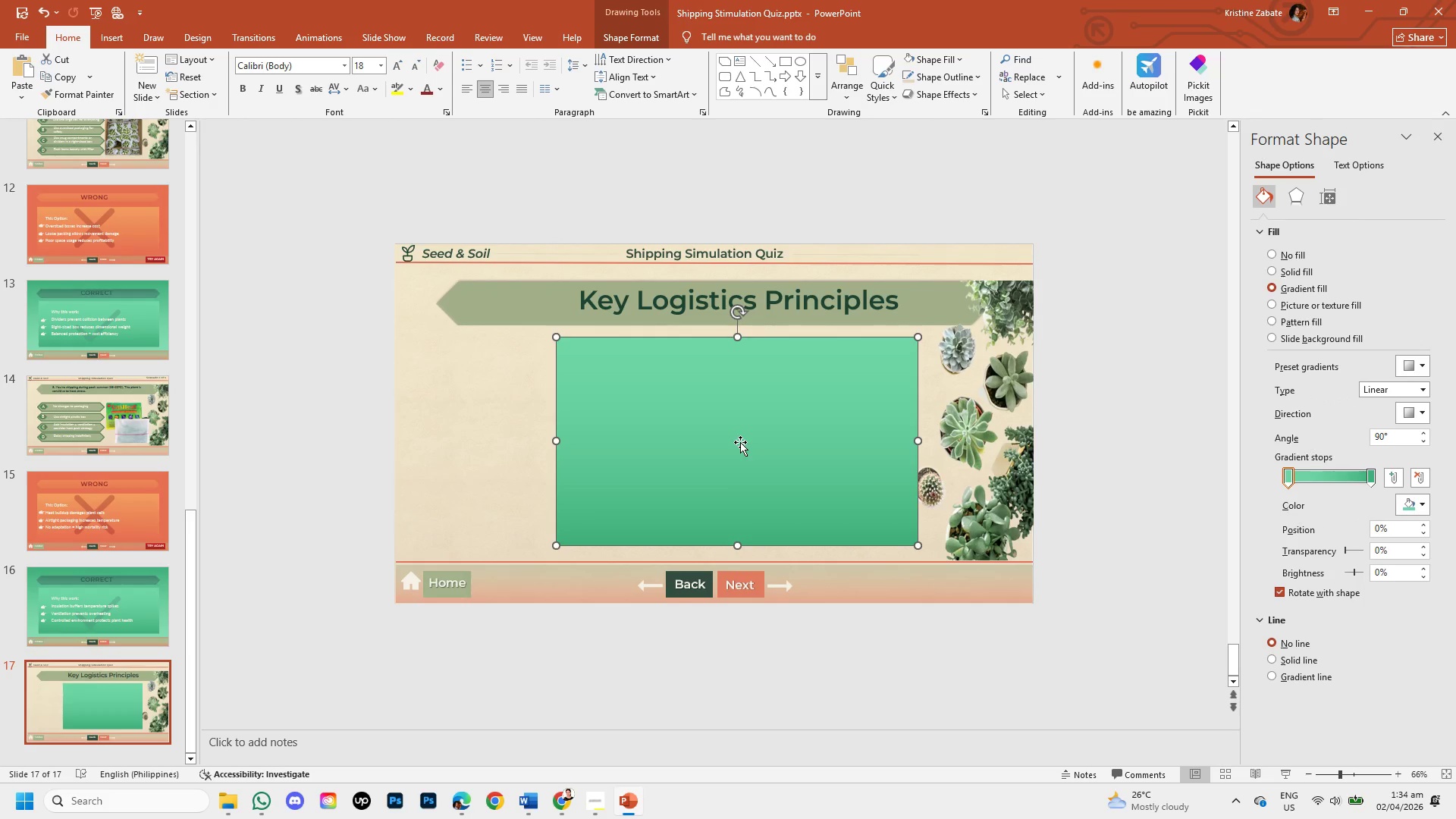 
left_click_drag(start_coordinate=[740, 442], to_coordinate=[745, 441])
 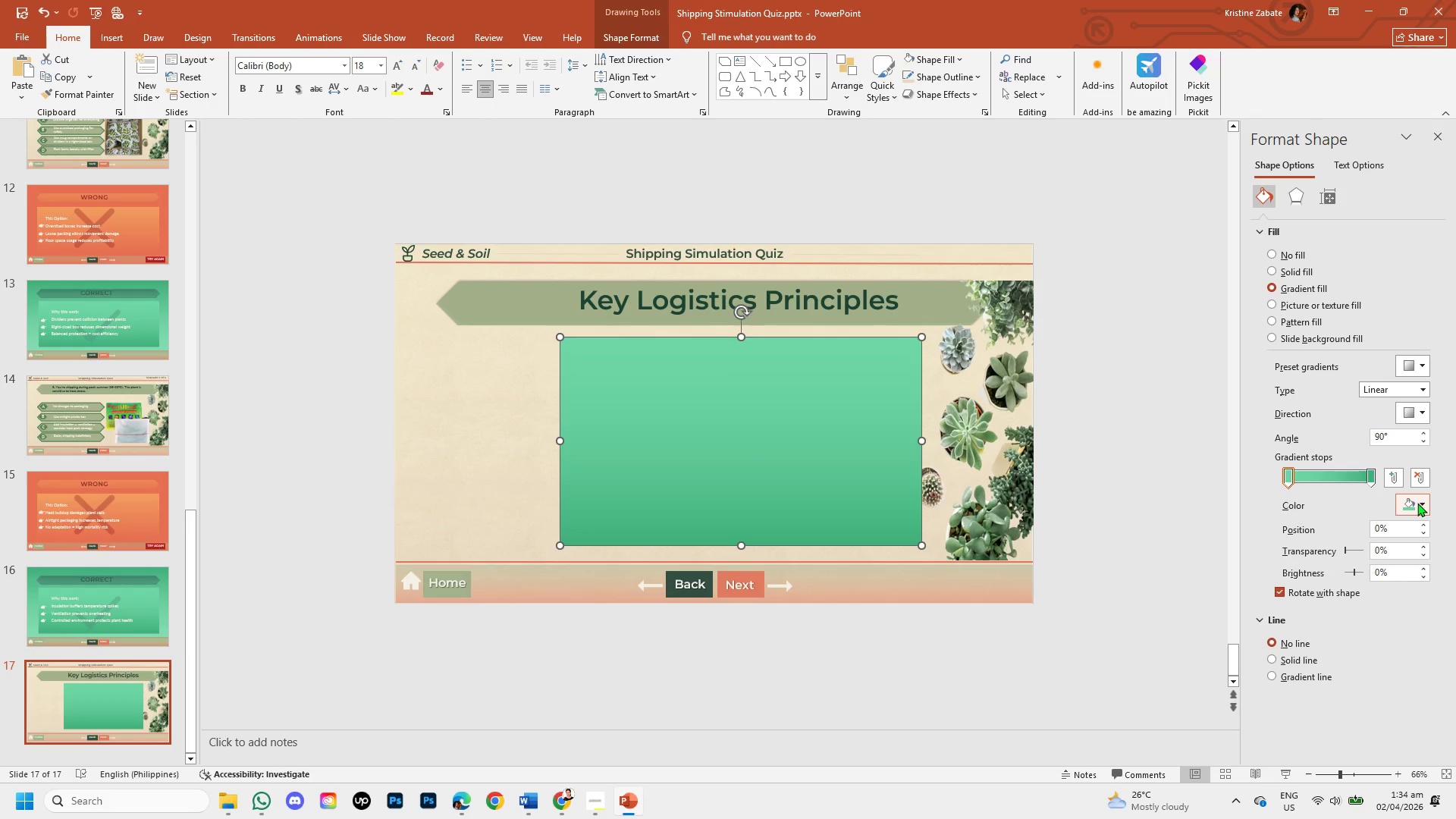 
left_click([1417, 503])
 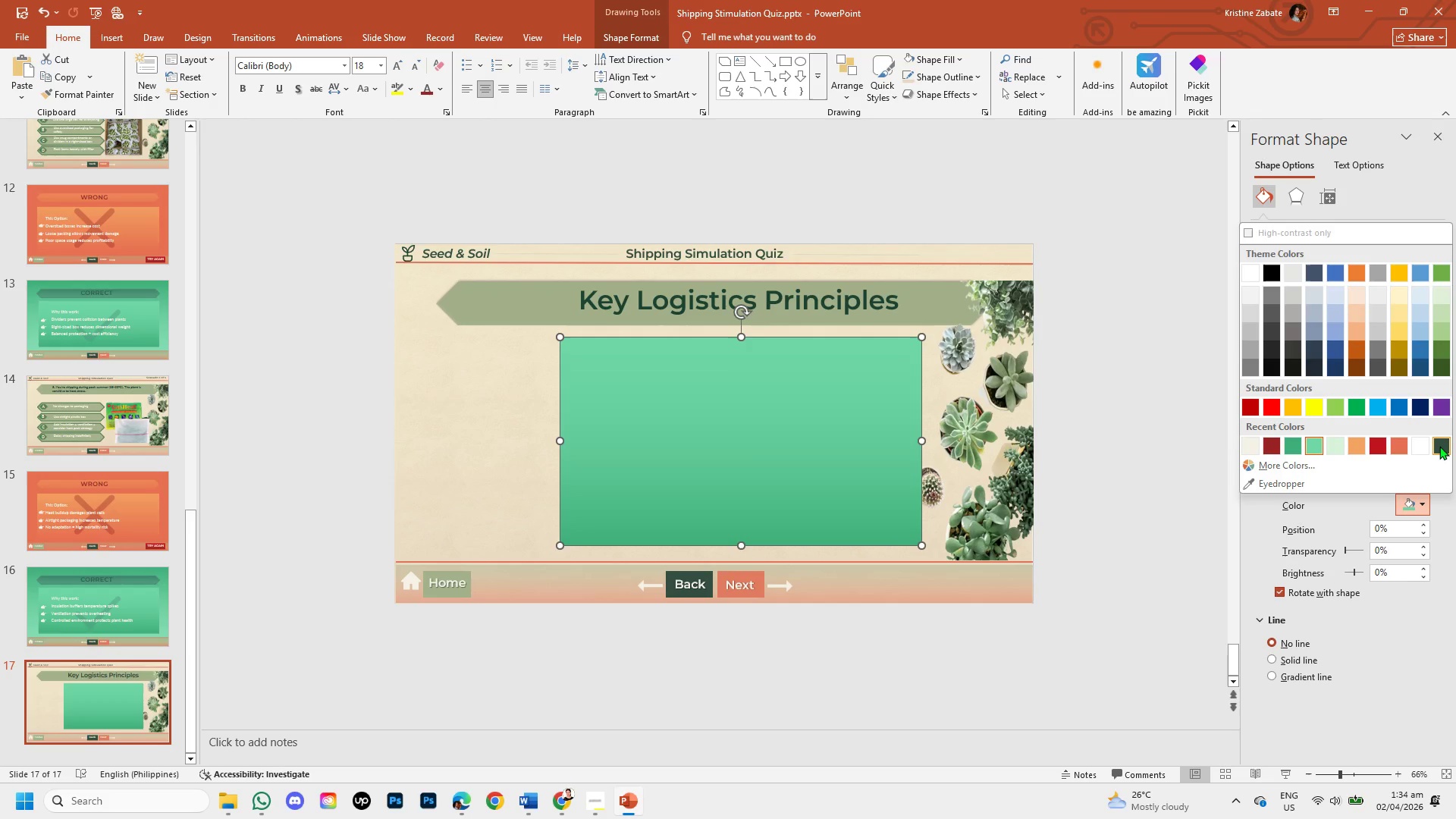 
wait(5.06)
 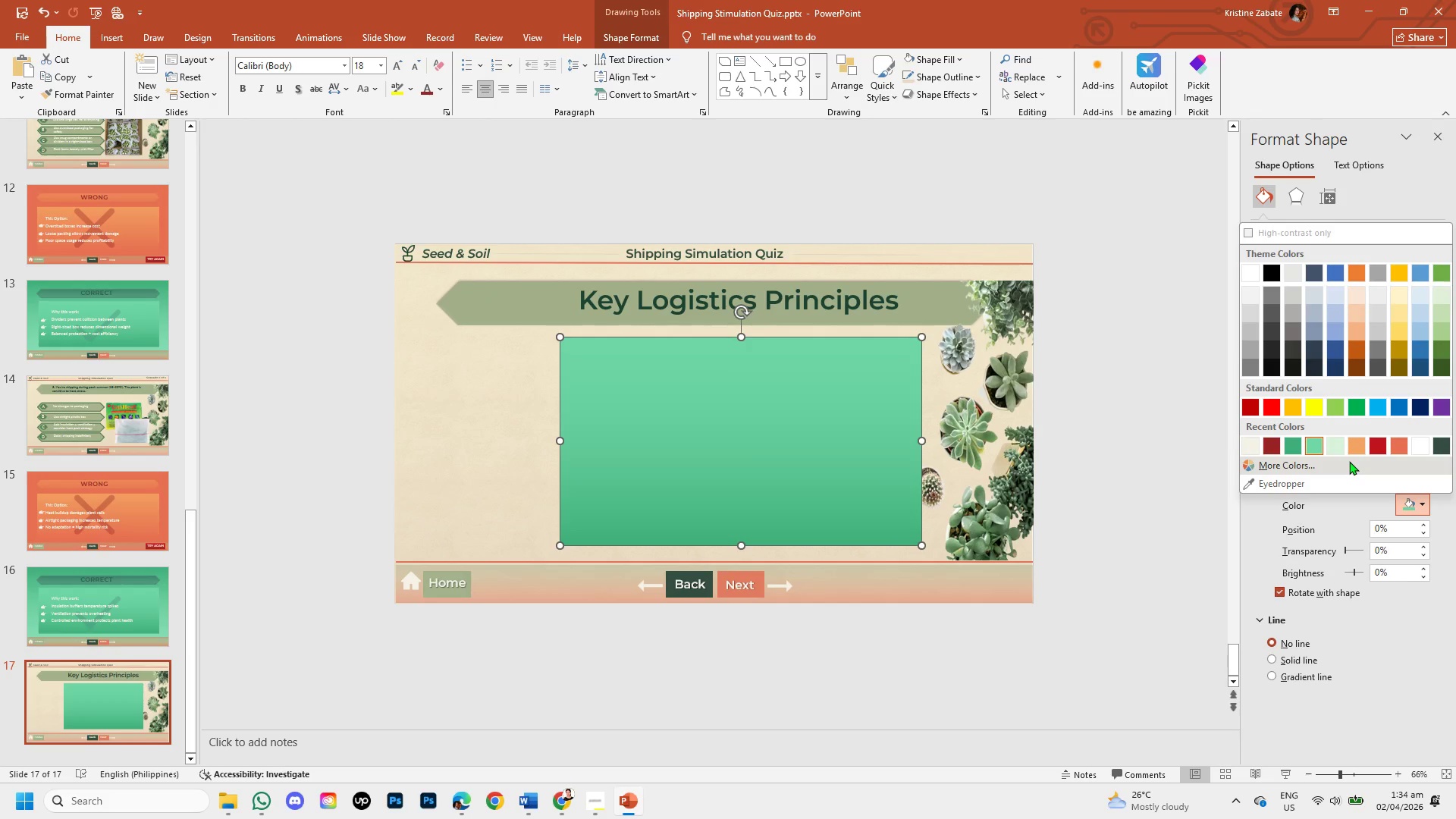 
left_click([1163, 452])
 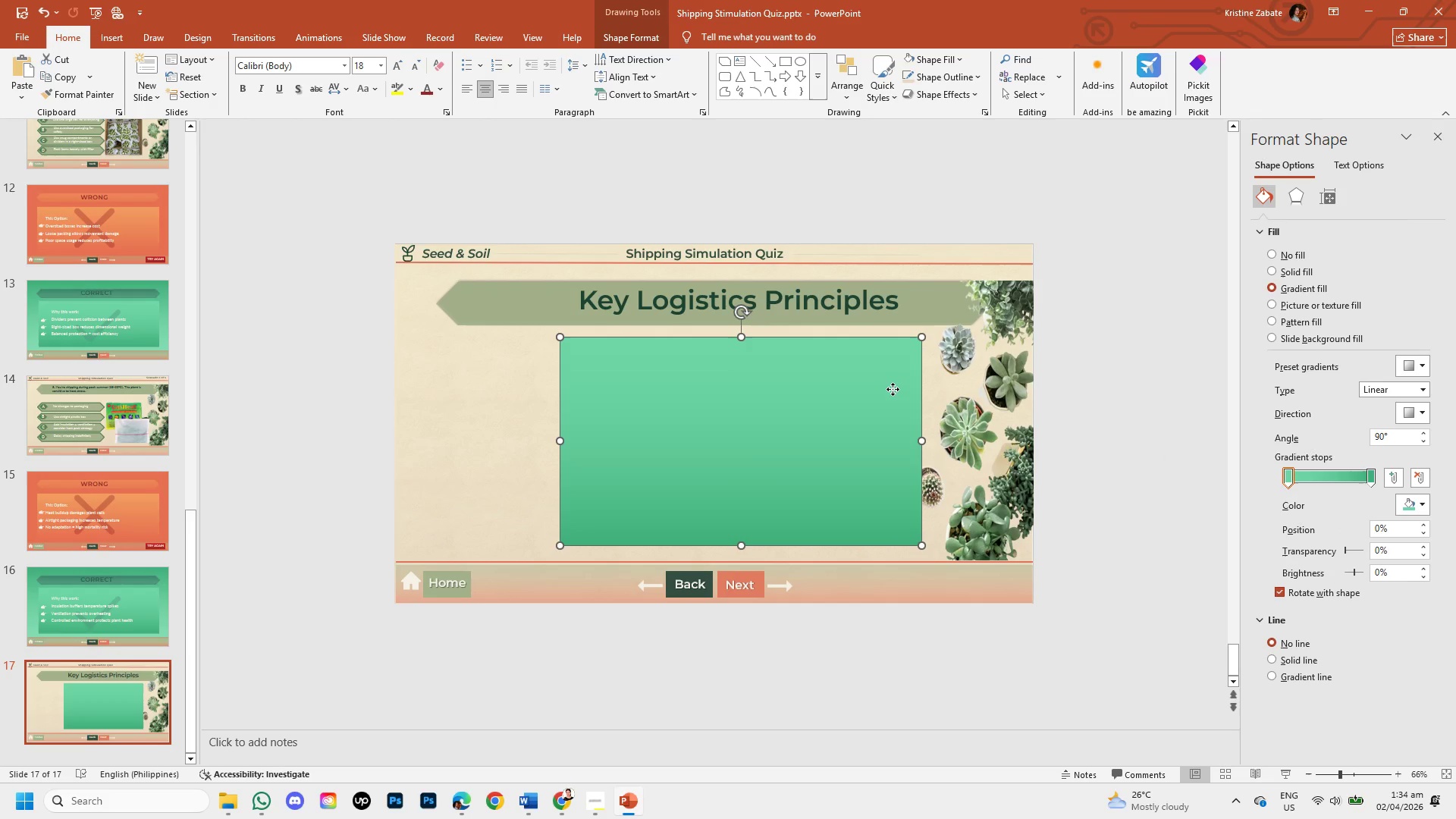 
double_click([892, 391])
 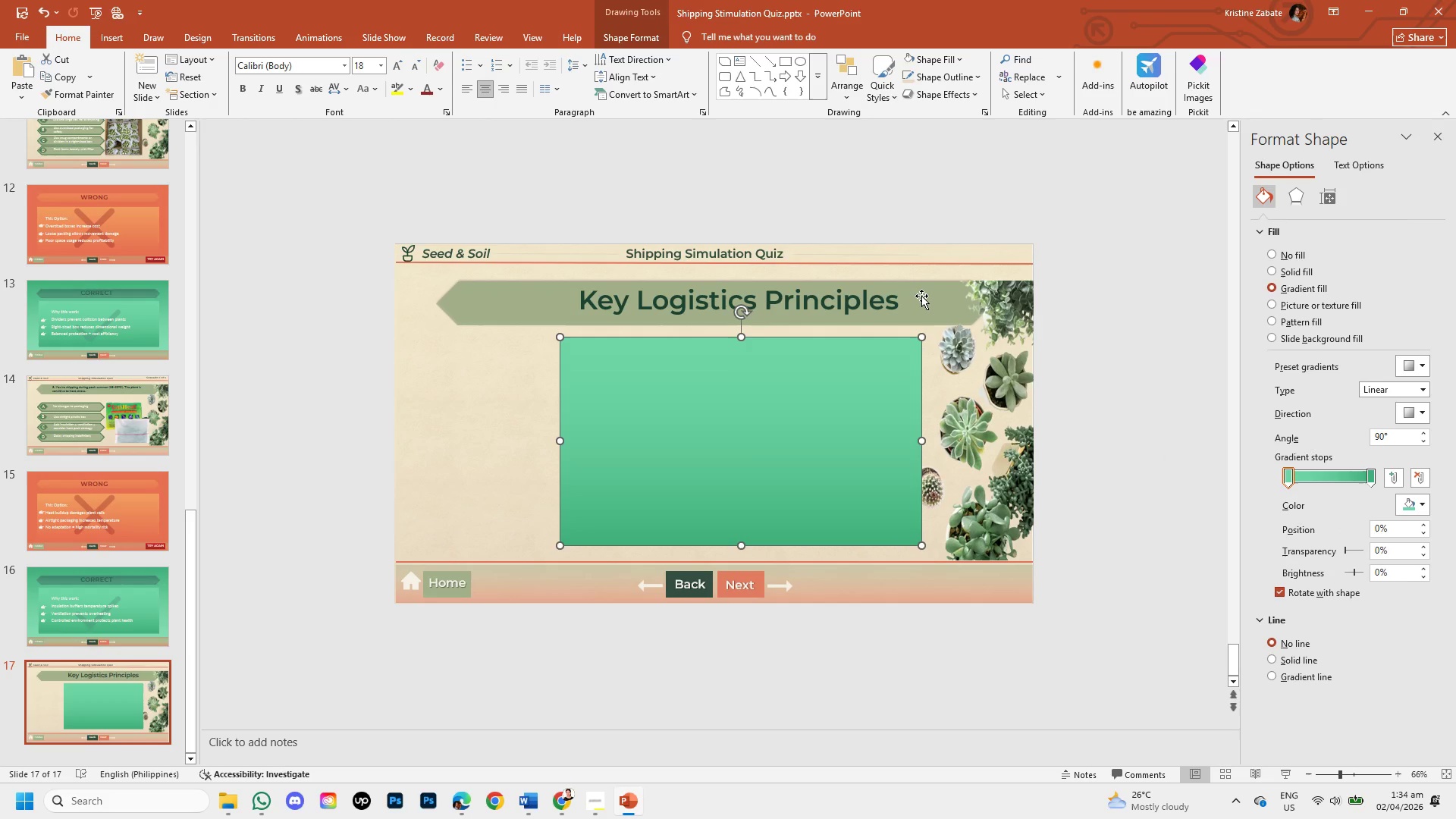 
left_click([921, 296])
 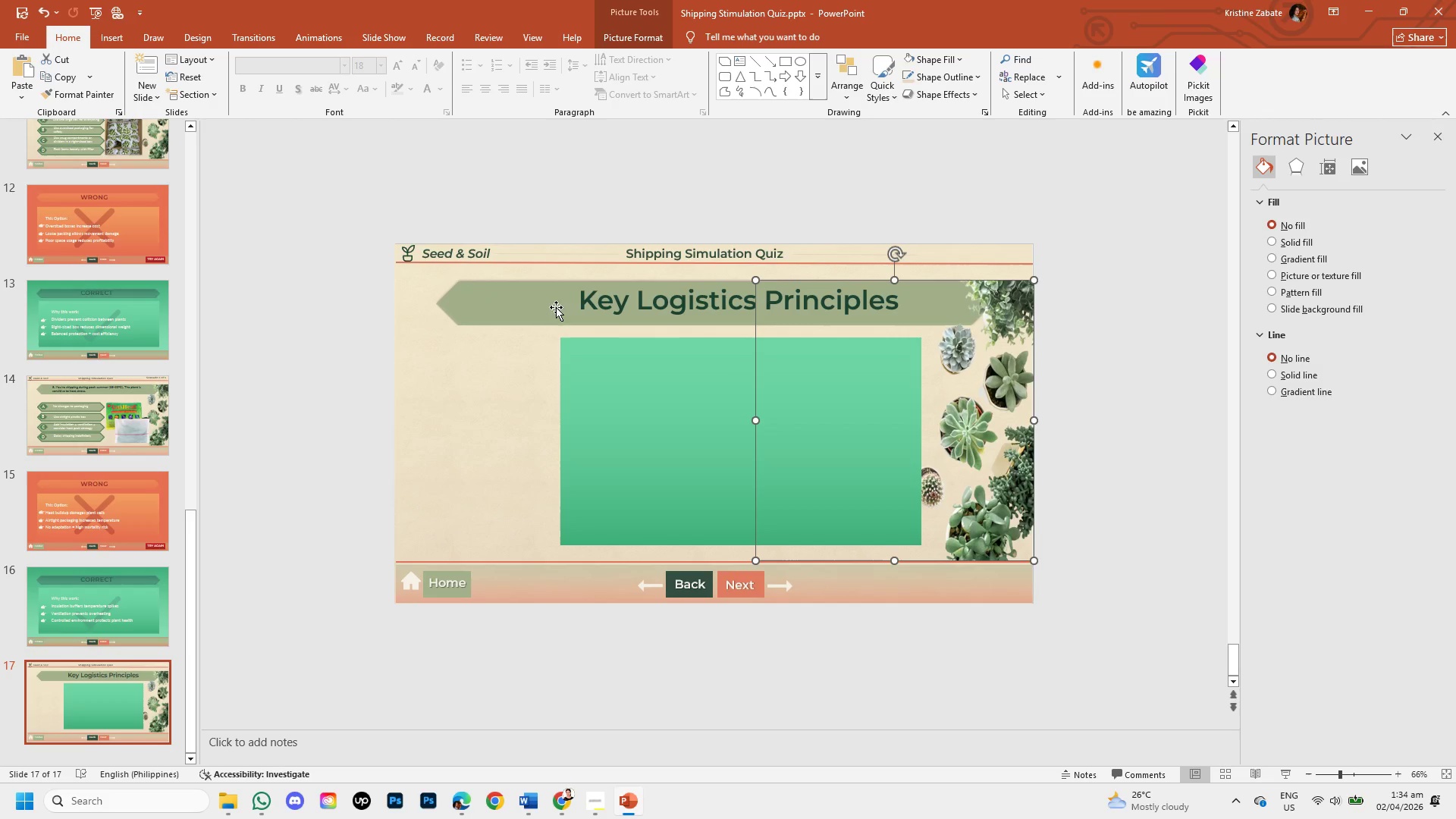 
left_click([538, 302])
 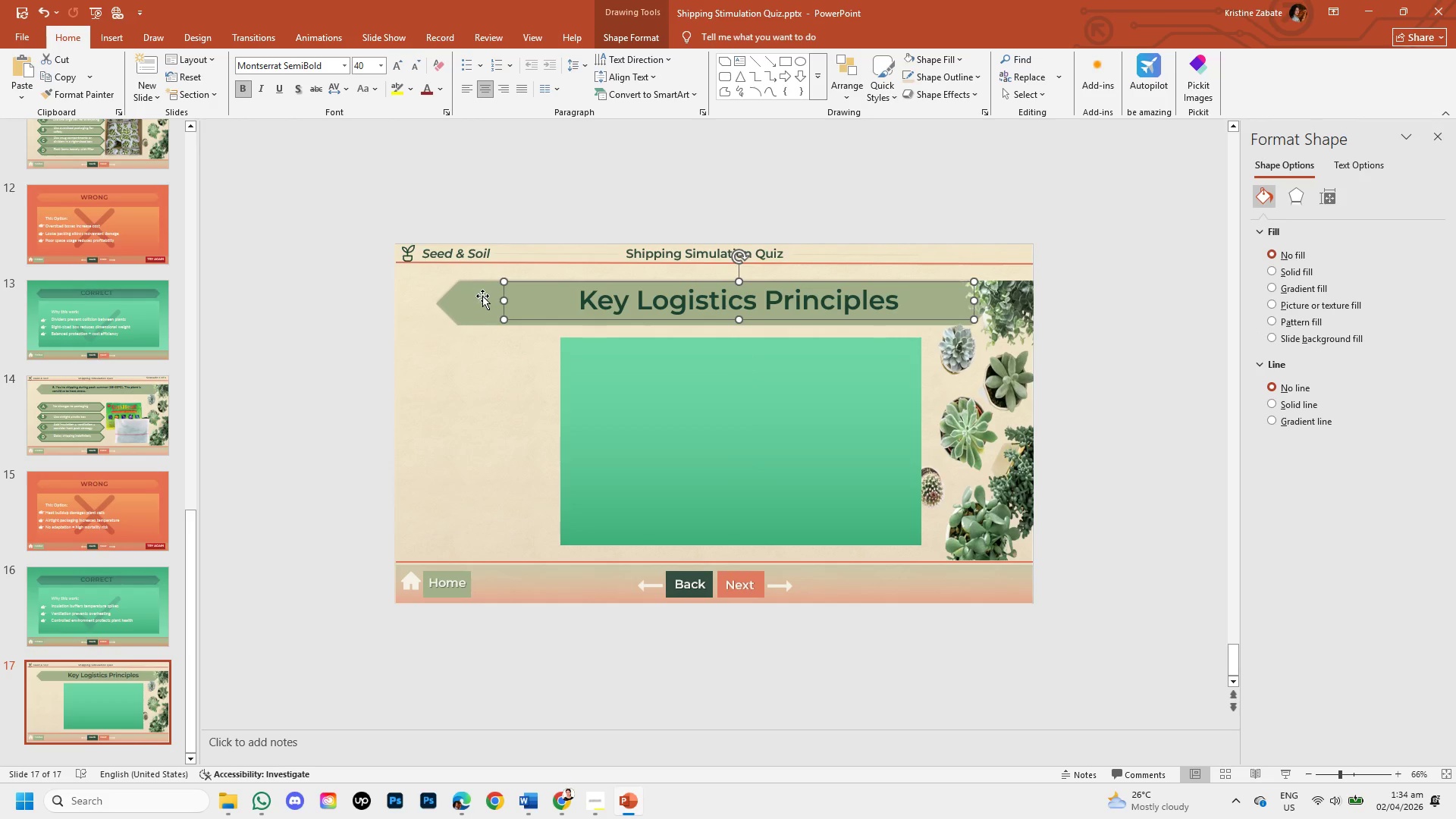 
left_click([482, 296])
 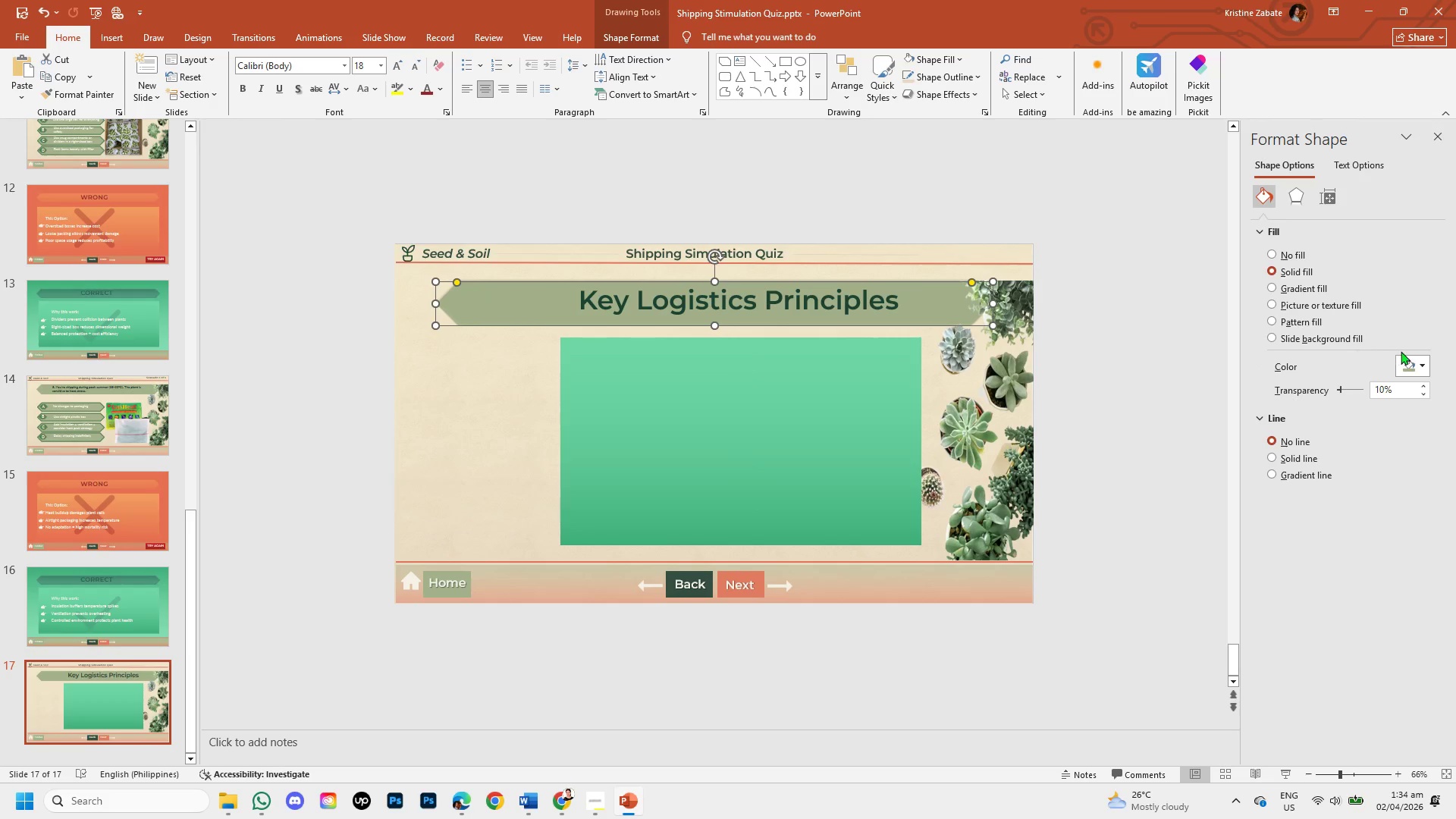 
mouse_move([1423, 363])
 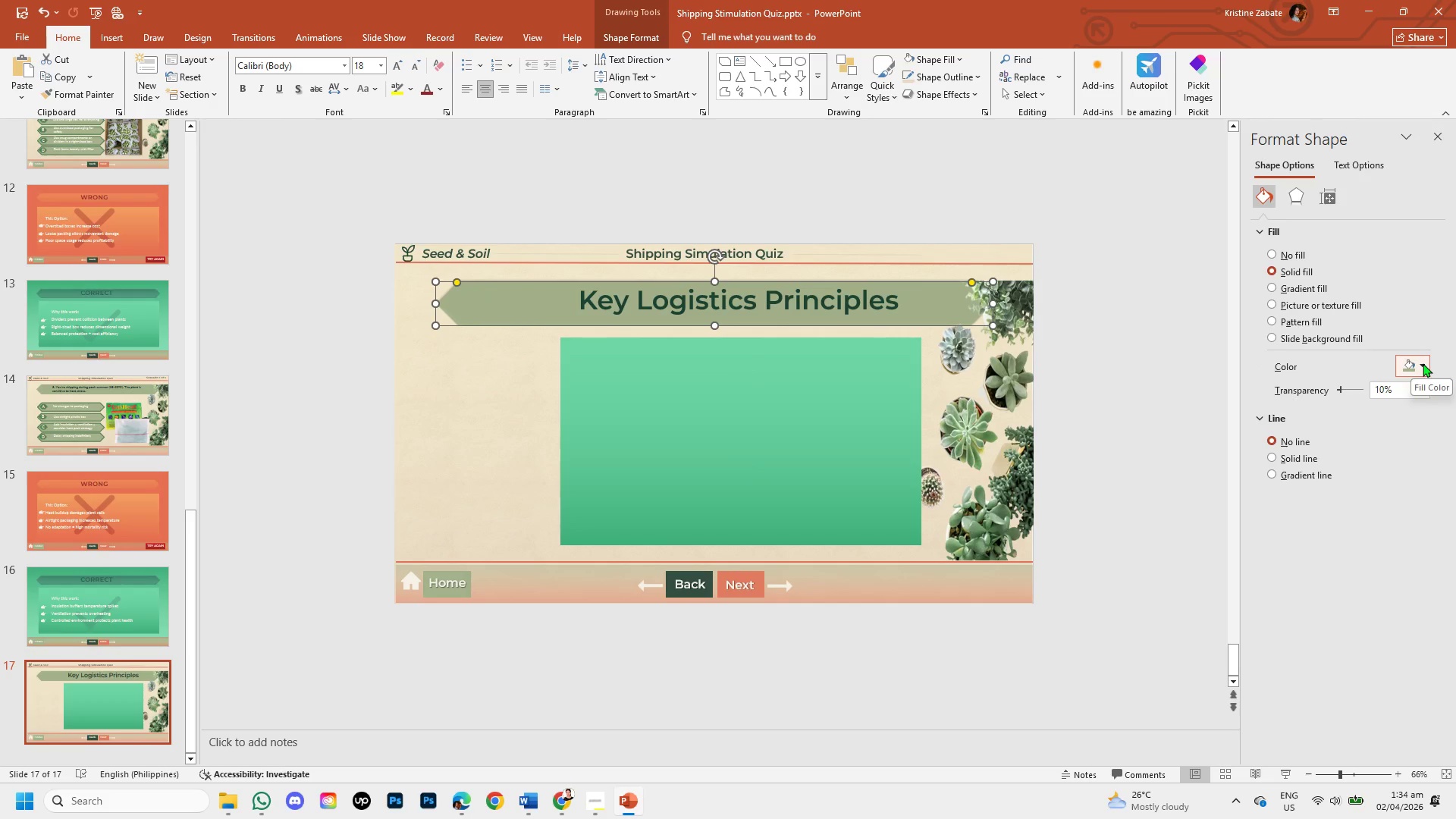 
left_click([1423, 363])
 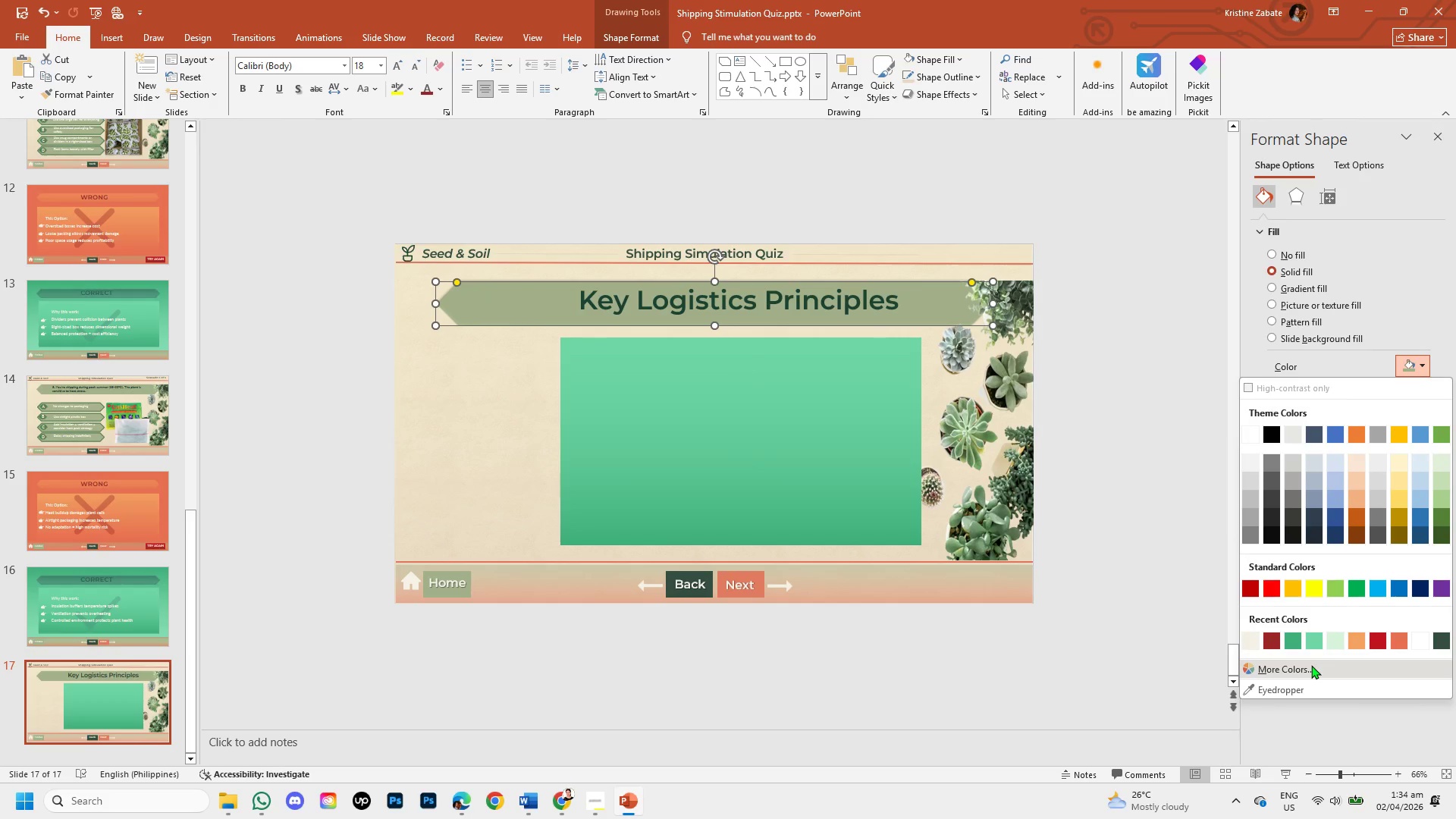 
left_click([1311, 665])
 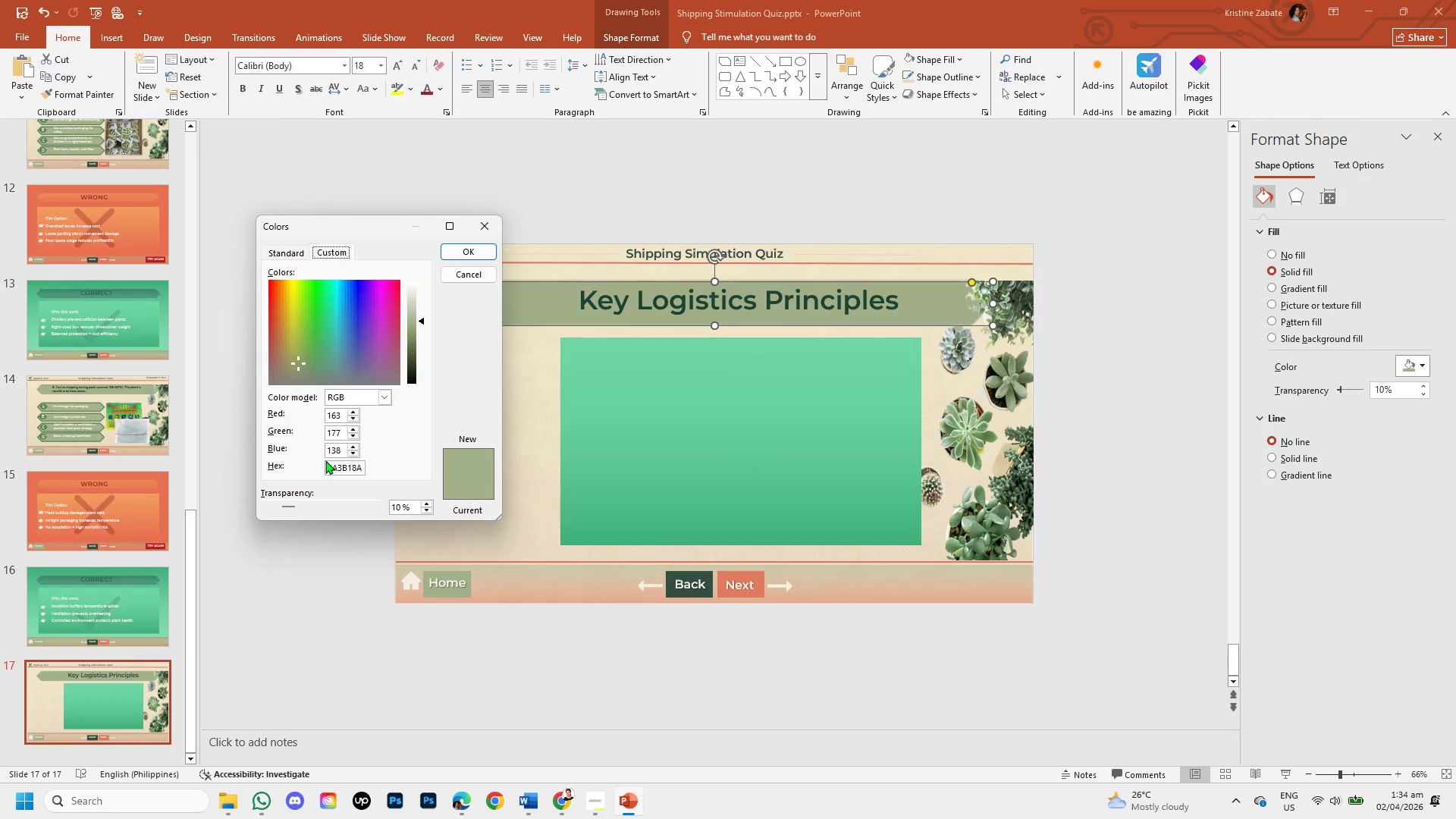 
left_click_drag(start_coordinate=[327, 466], to_coordinate=[367, 467])
 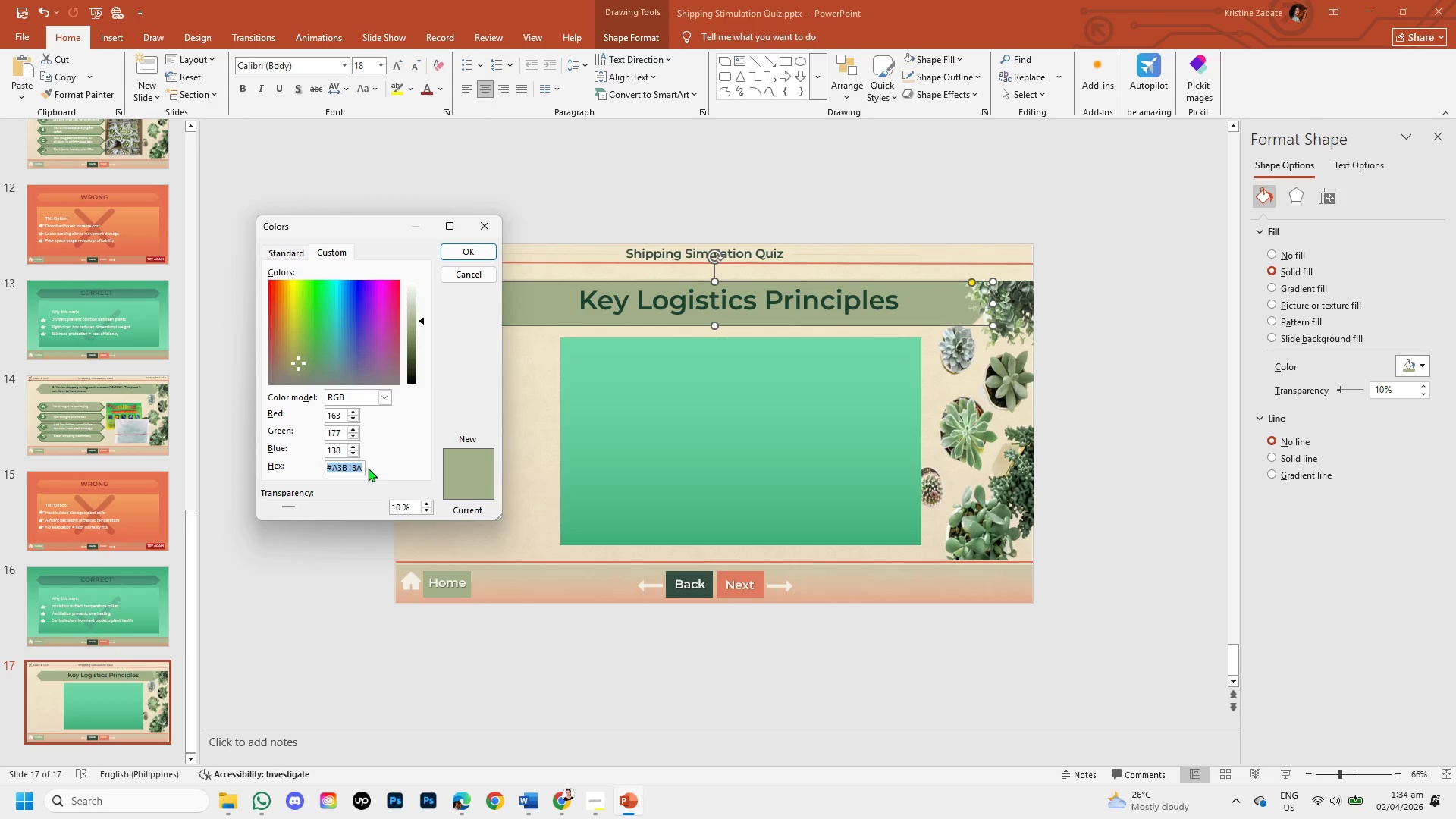 
key(Control+C)
 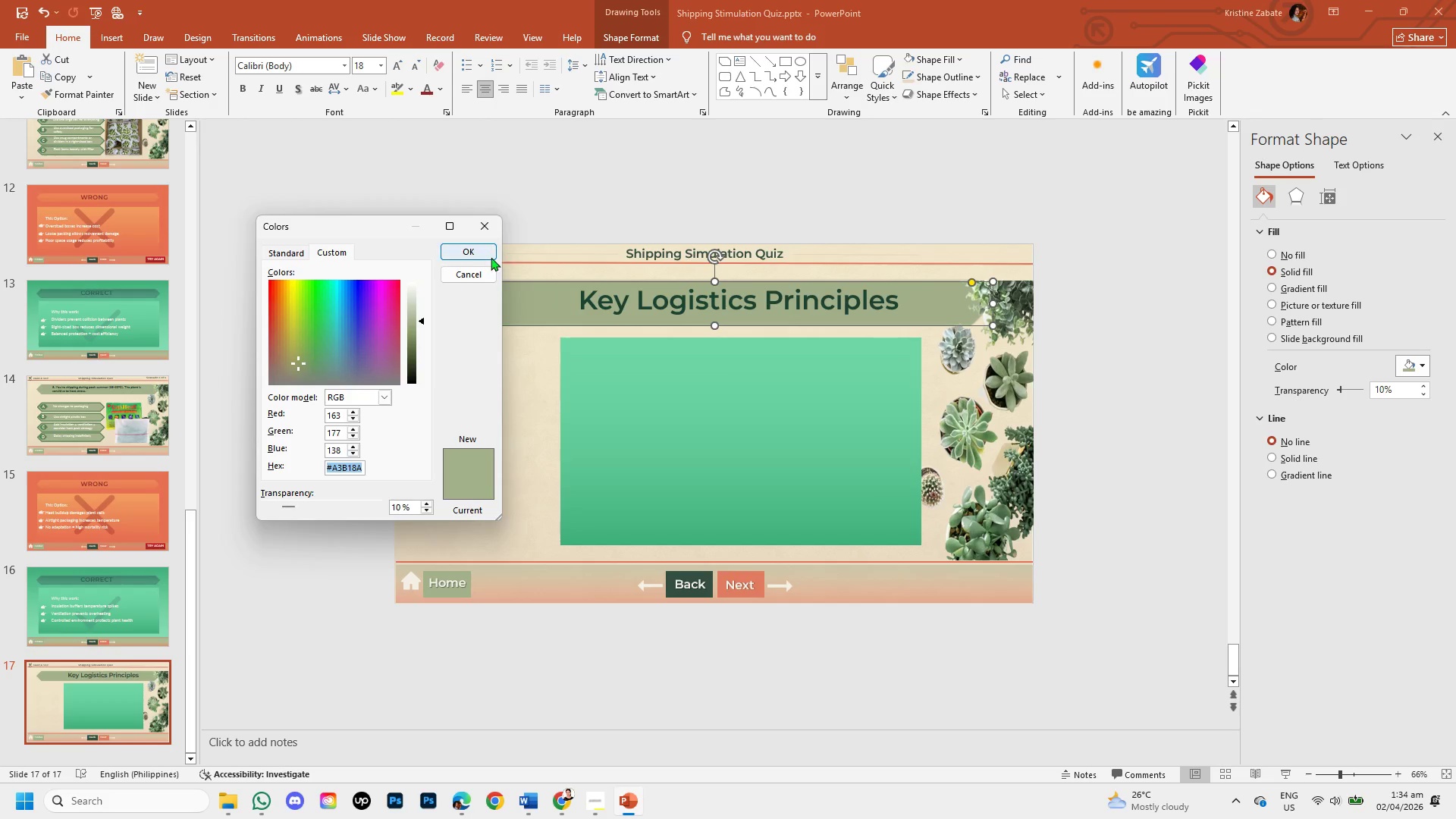 
left_click([485, 256])
 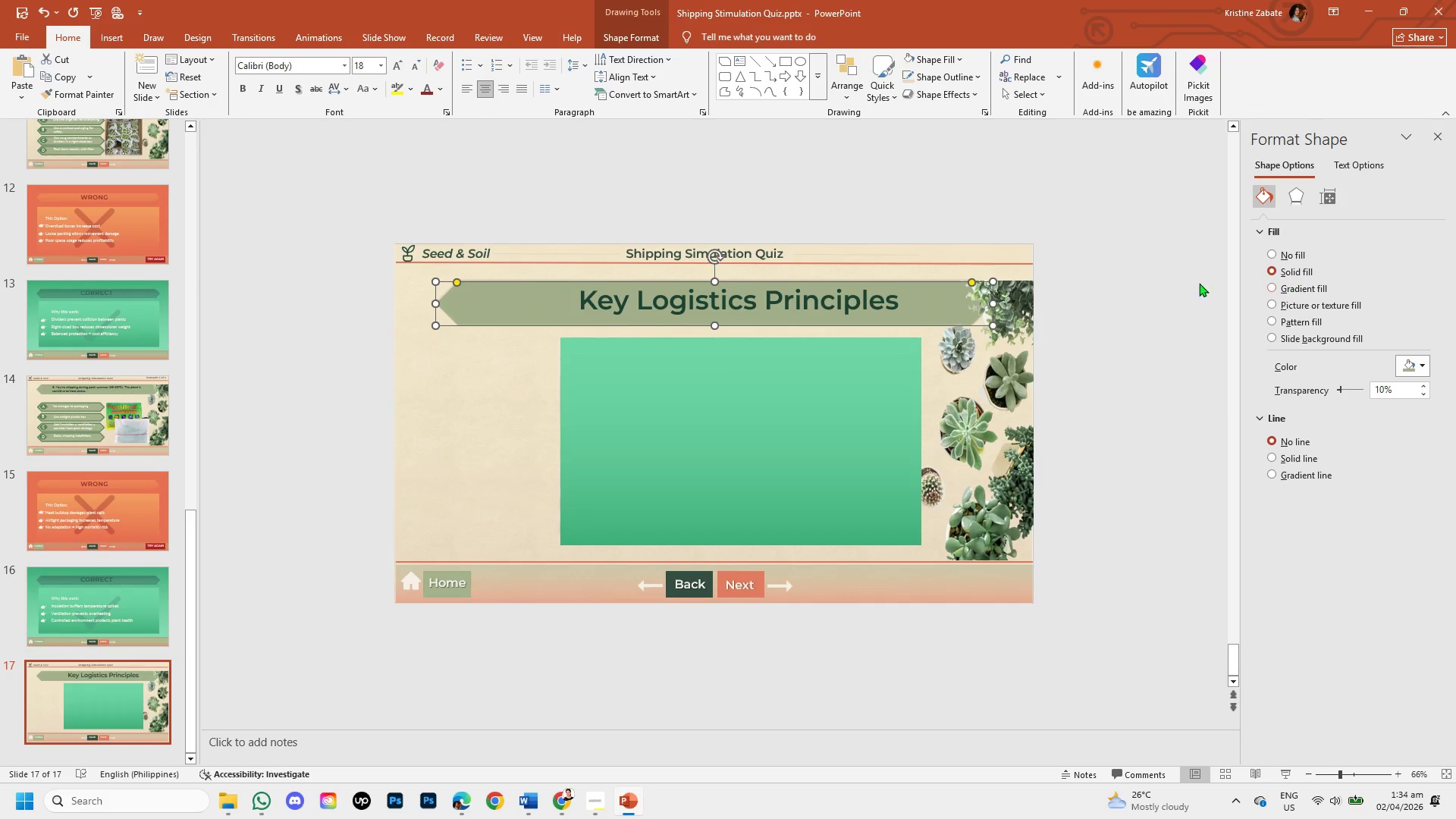 
left_click([853, 422])
 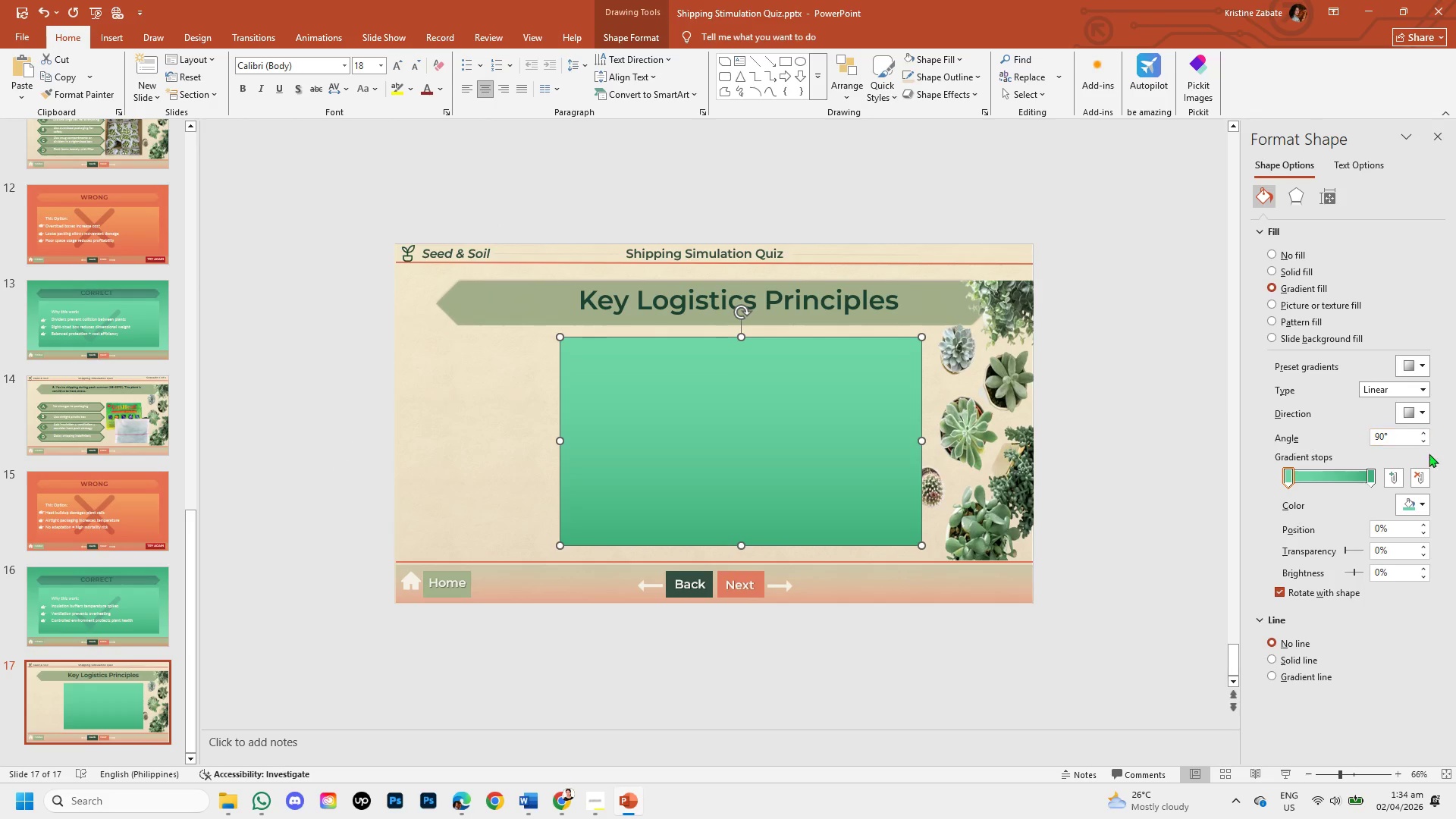 
left_click([1420, 502])
 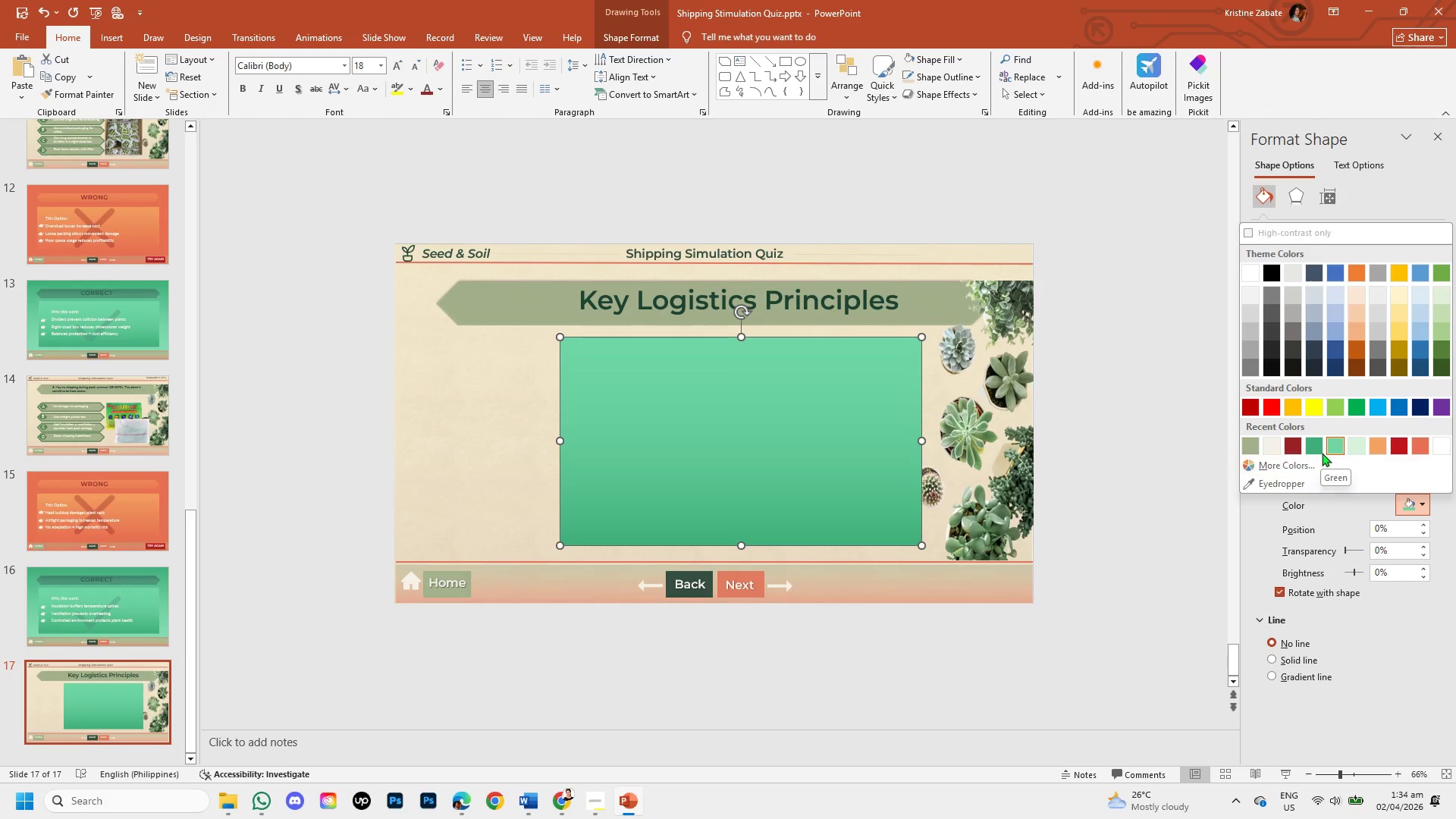 
left_click([1347, 446])
 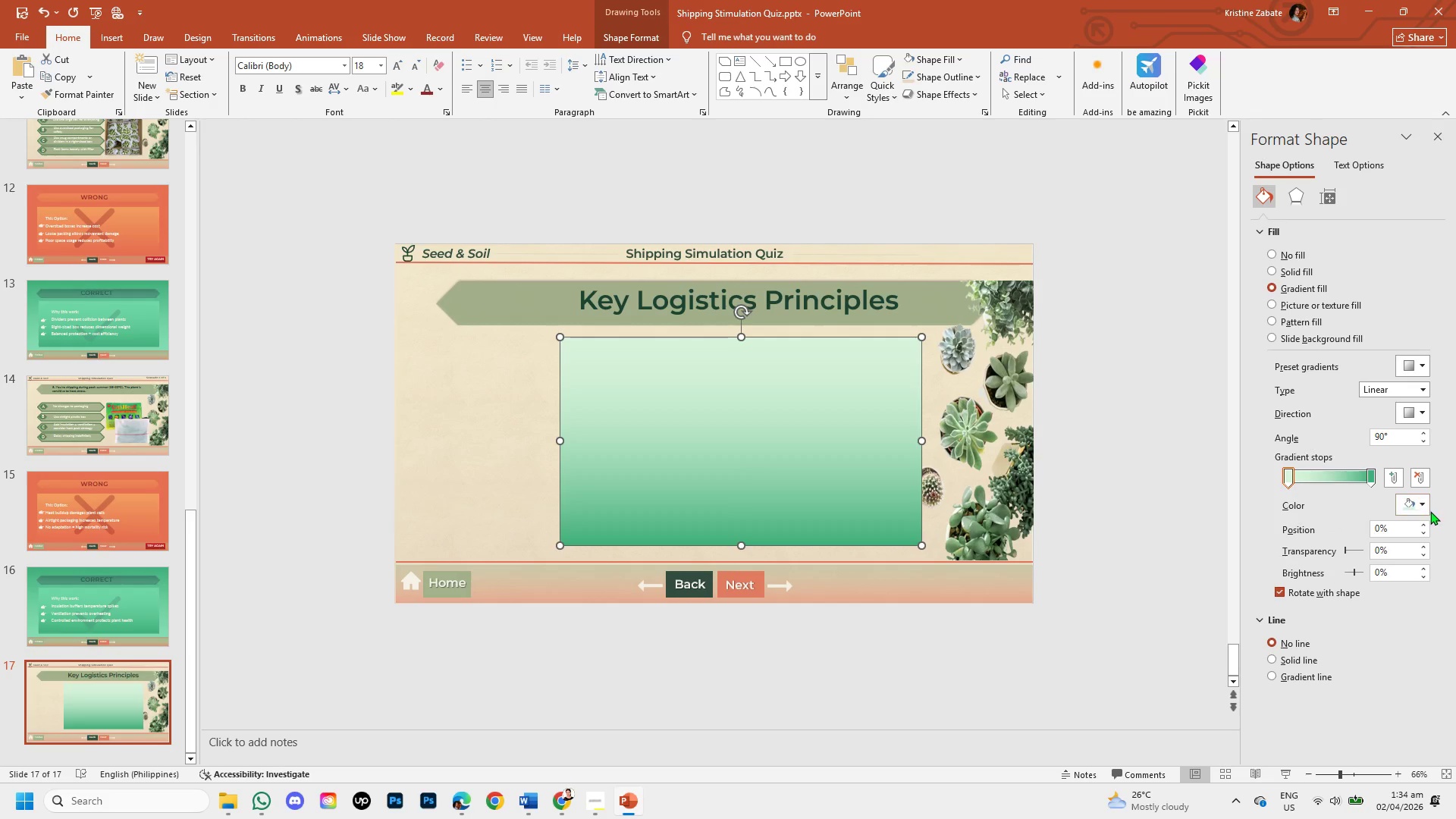 
left_click([1418, 500])
 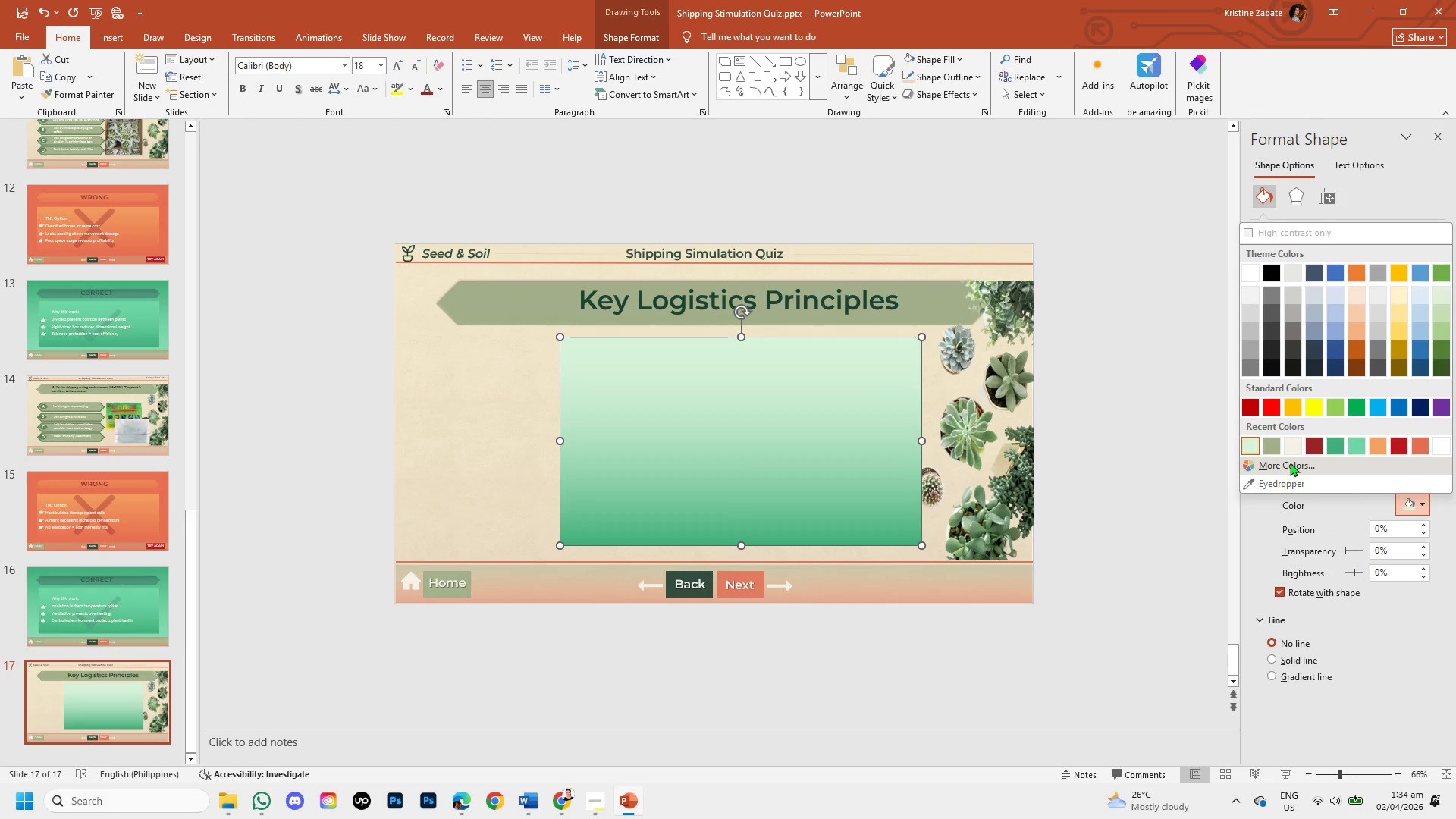 
left_click([1290, 463])
 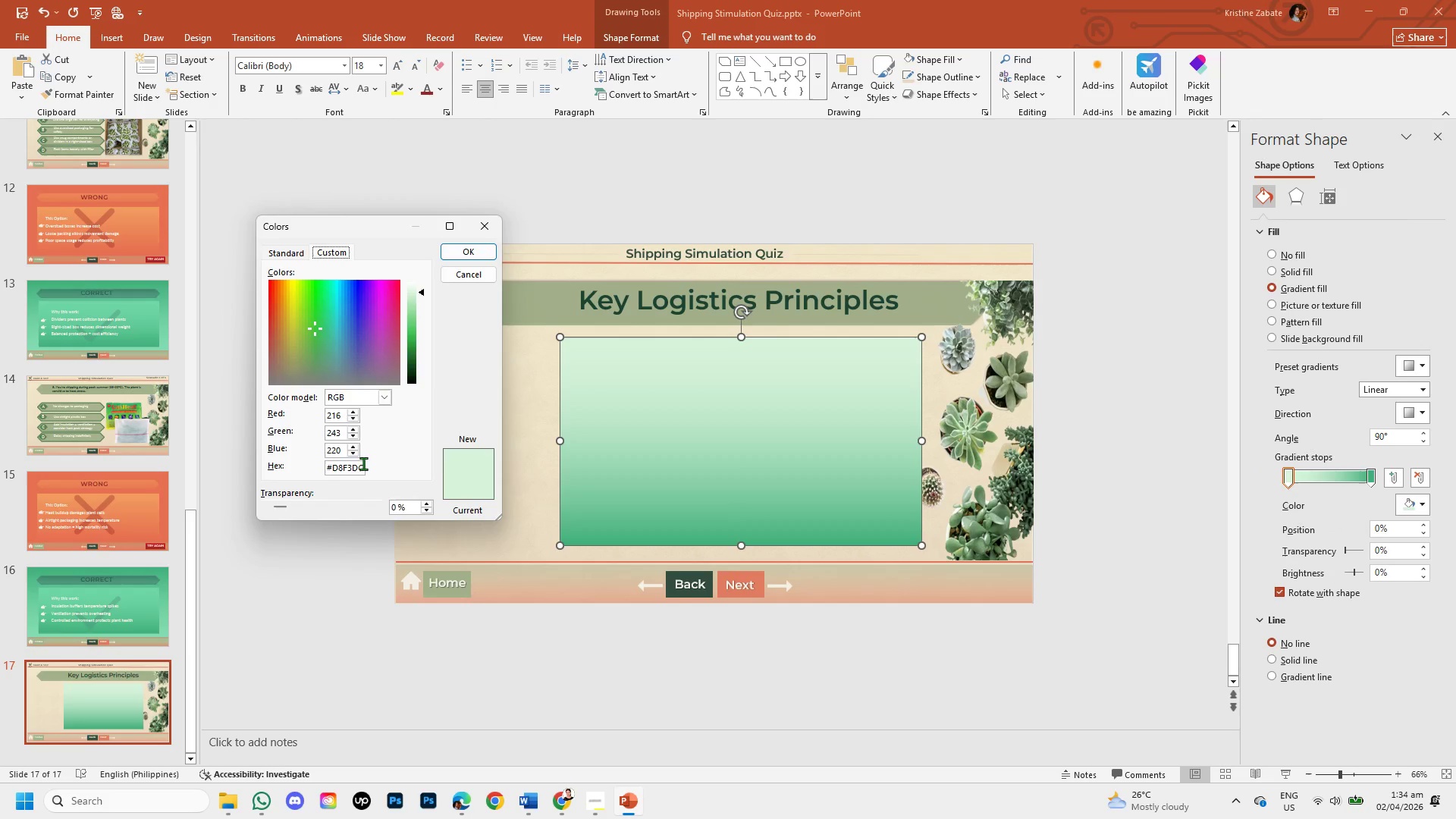 
left_click([360, 463])
 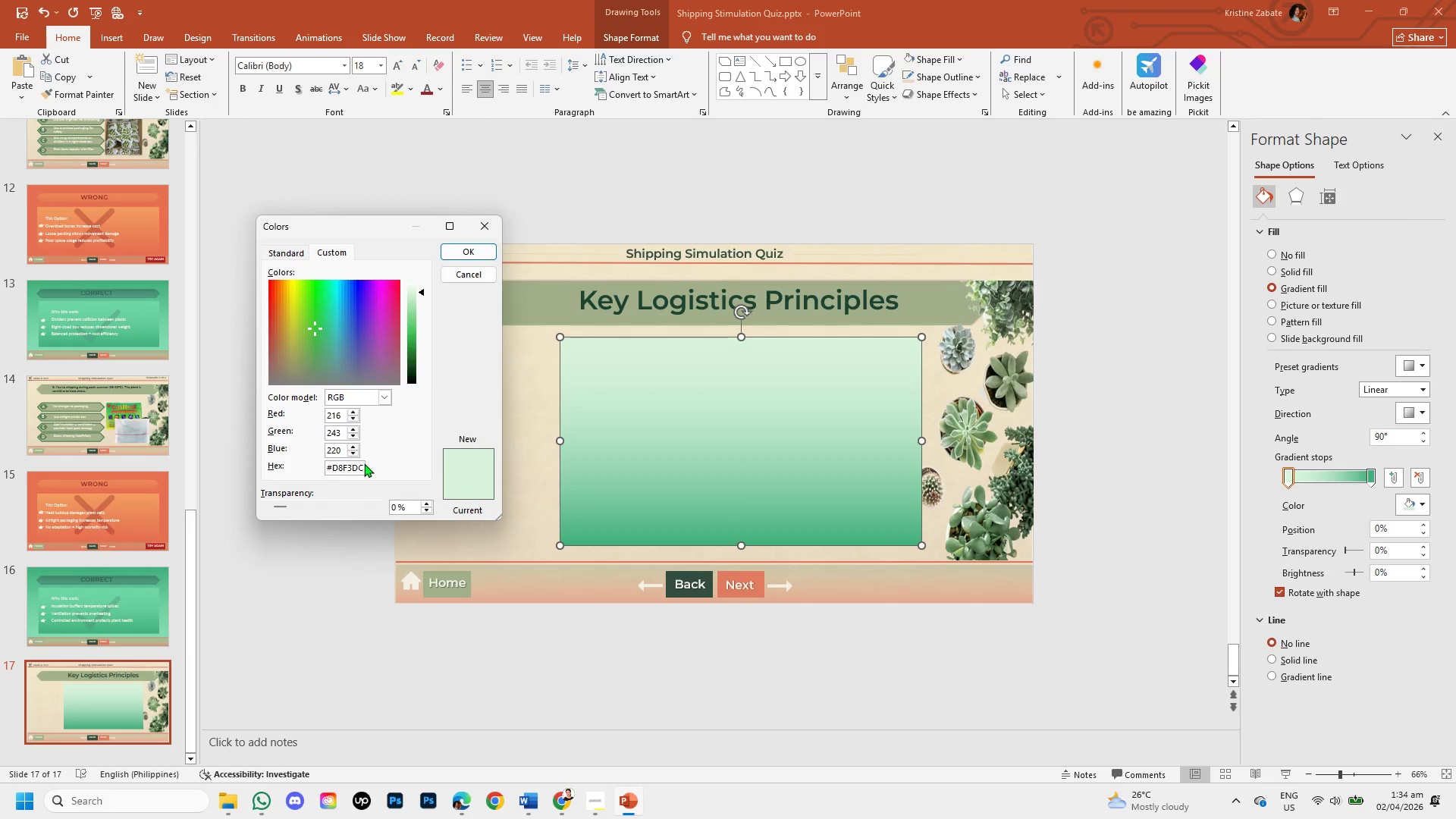 
left_click_drag(start_coordinate=[363, 463], to_coordinate=[327, 466])
 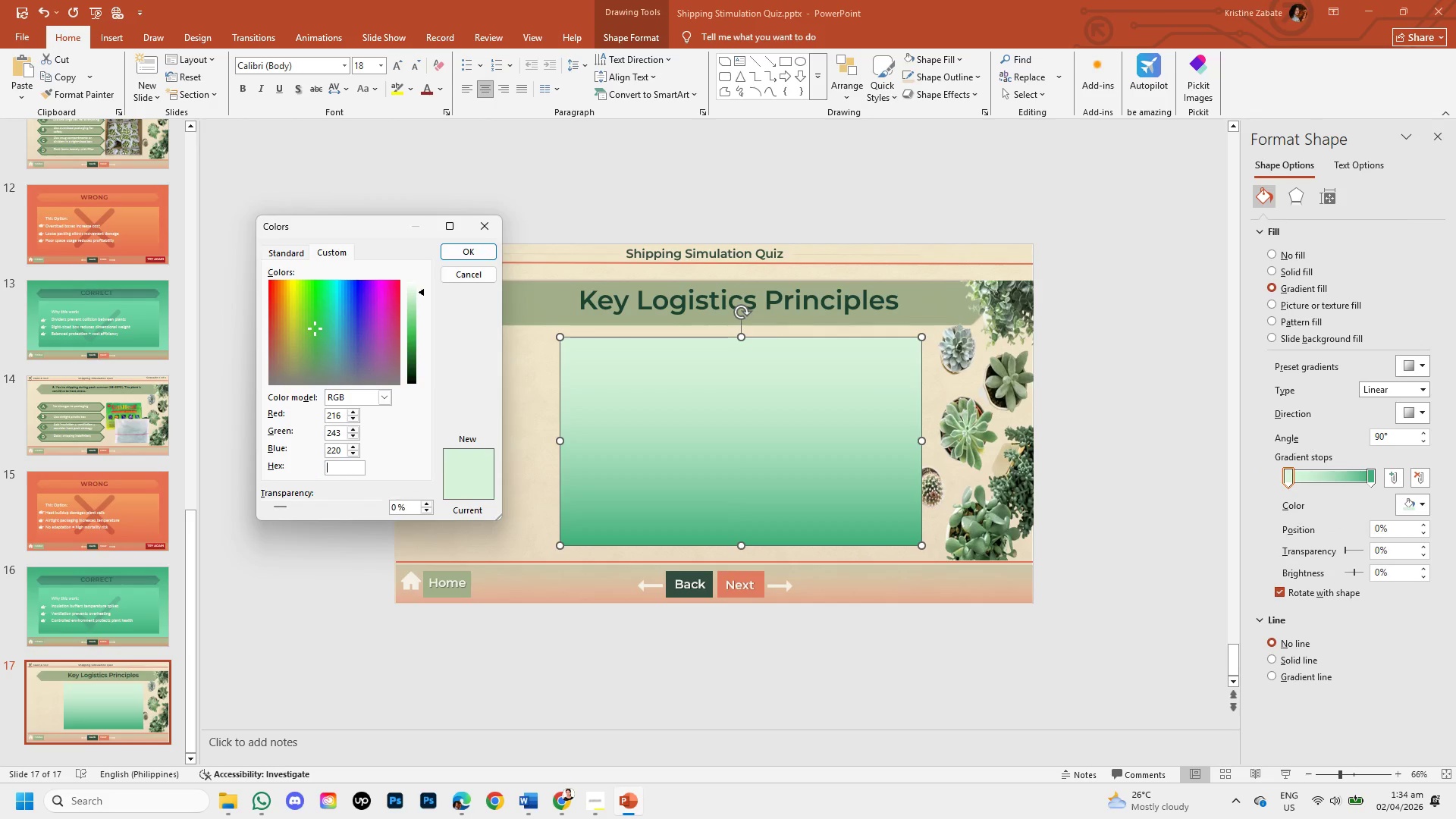 
key(Backspace)
 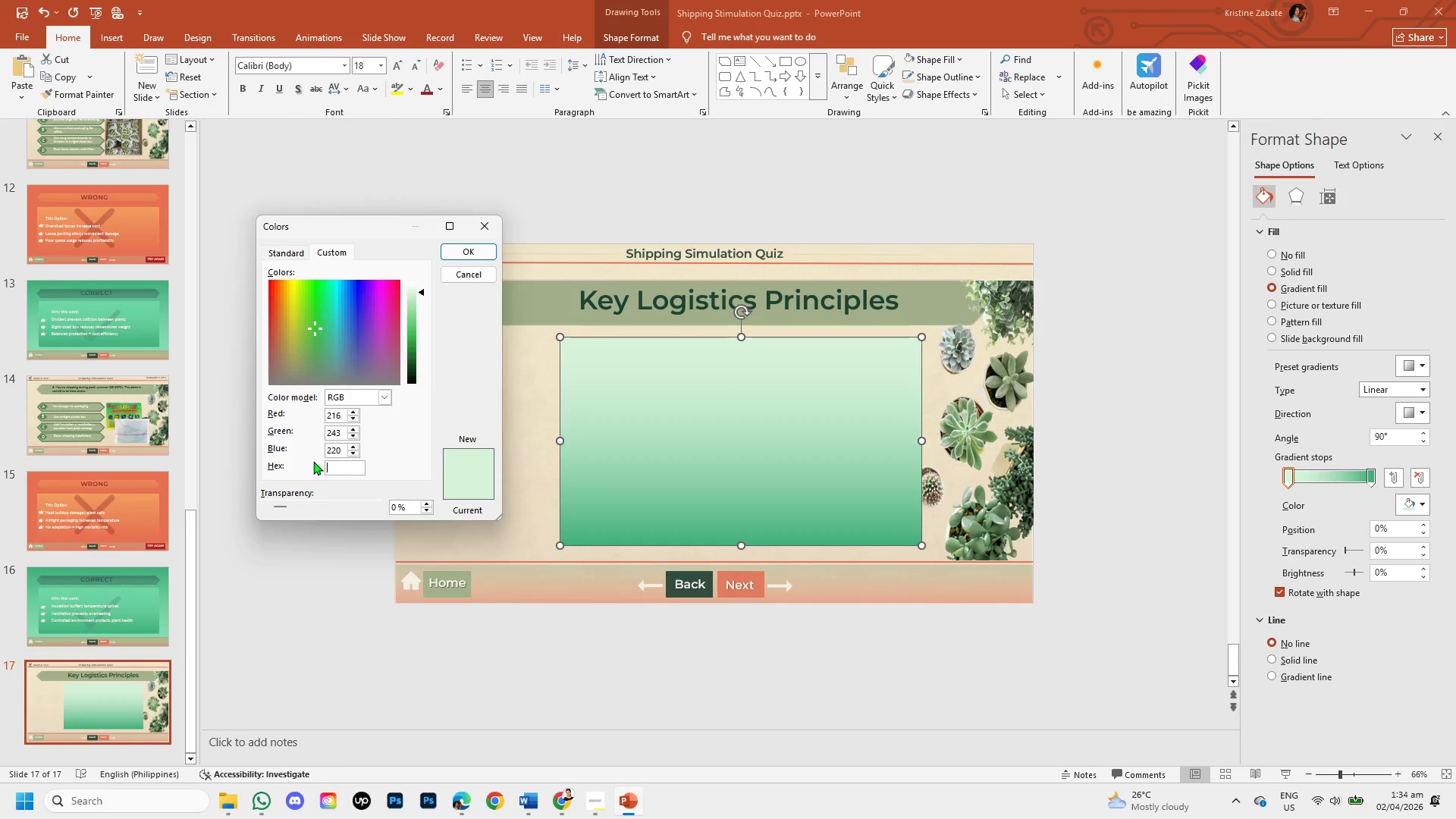 
key(Control+V)
 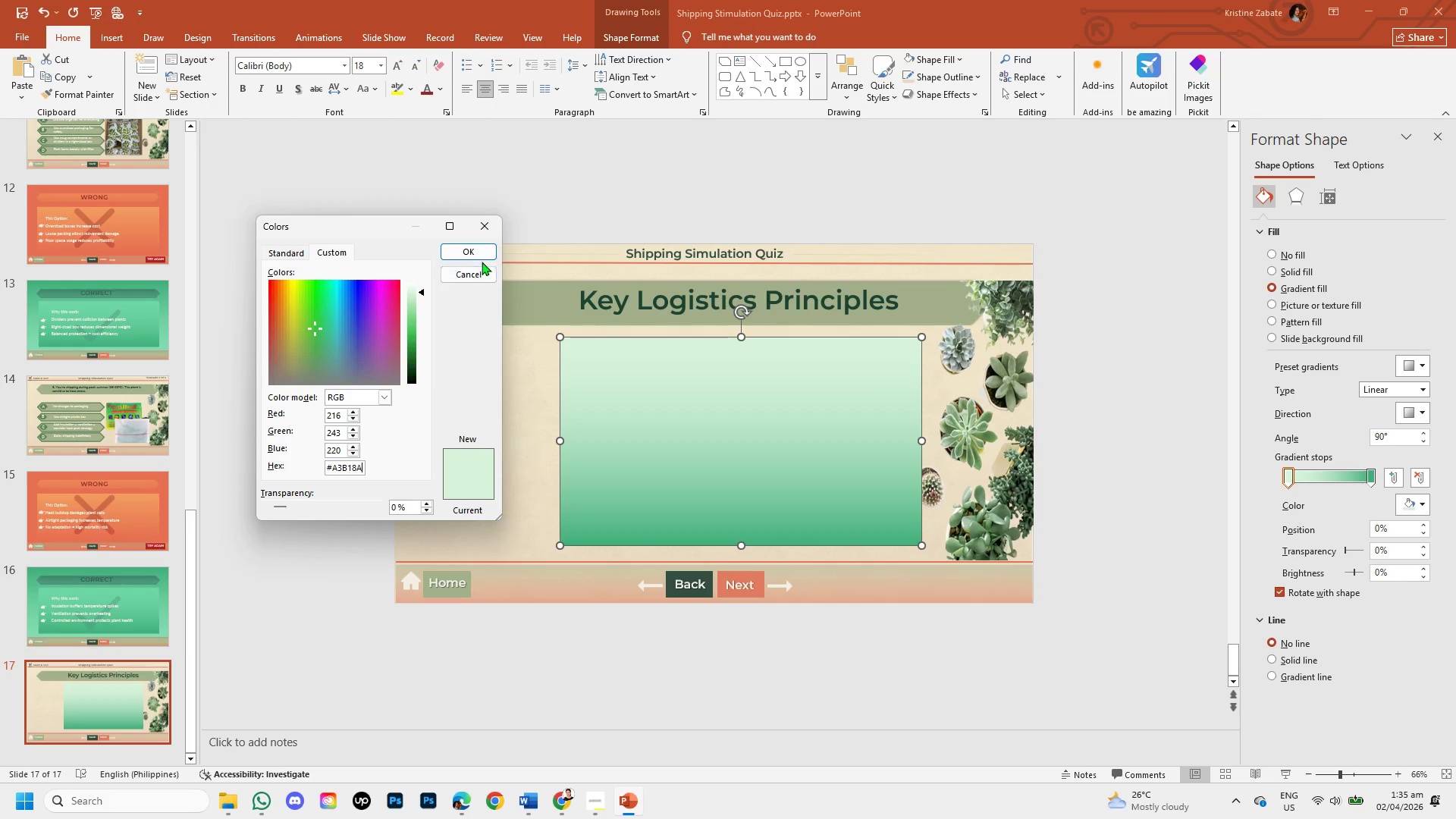 
left_click([479, 255])
 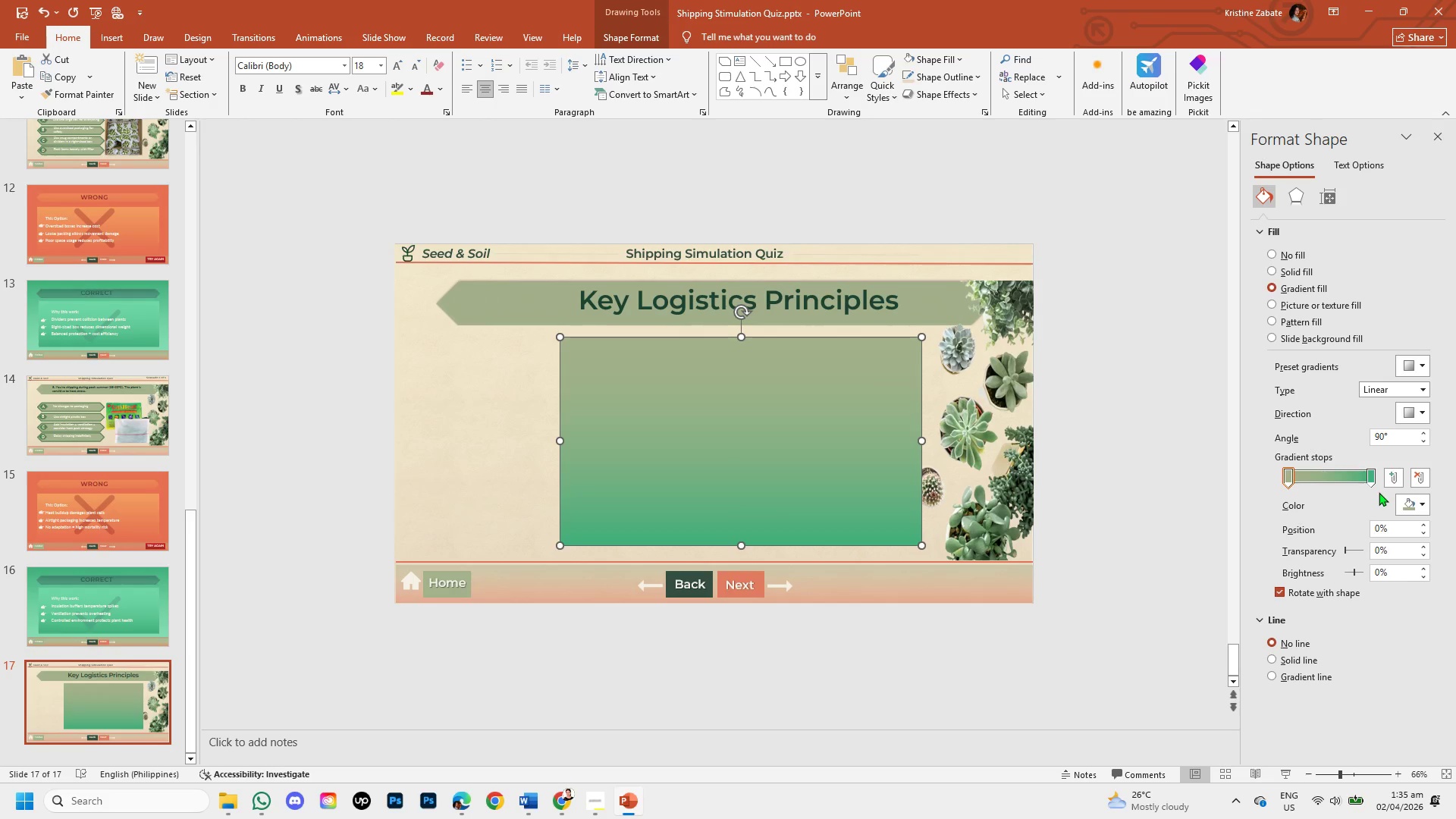 
left_click([1370, 483])
 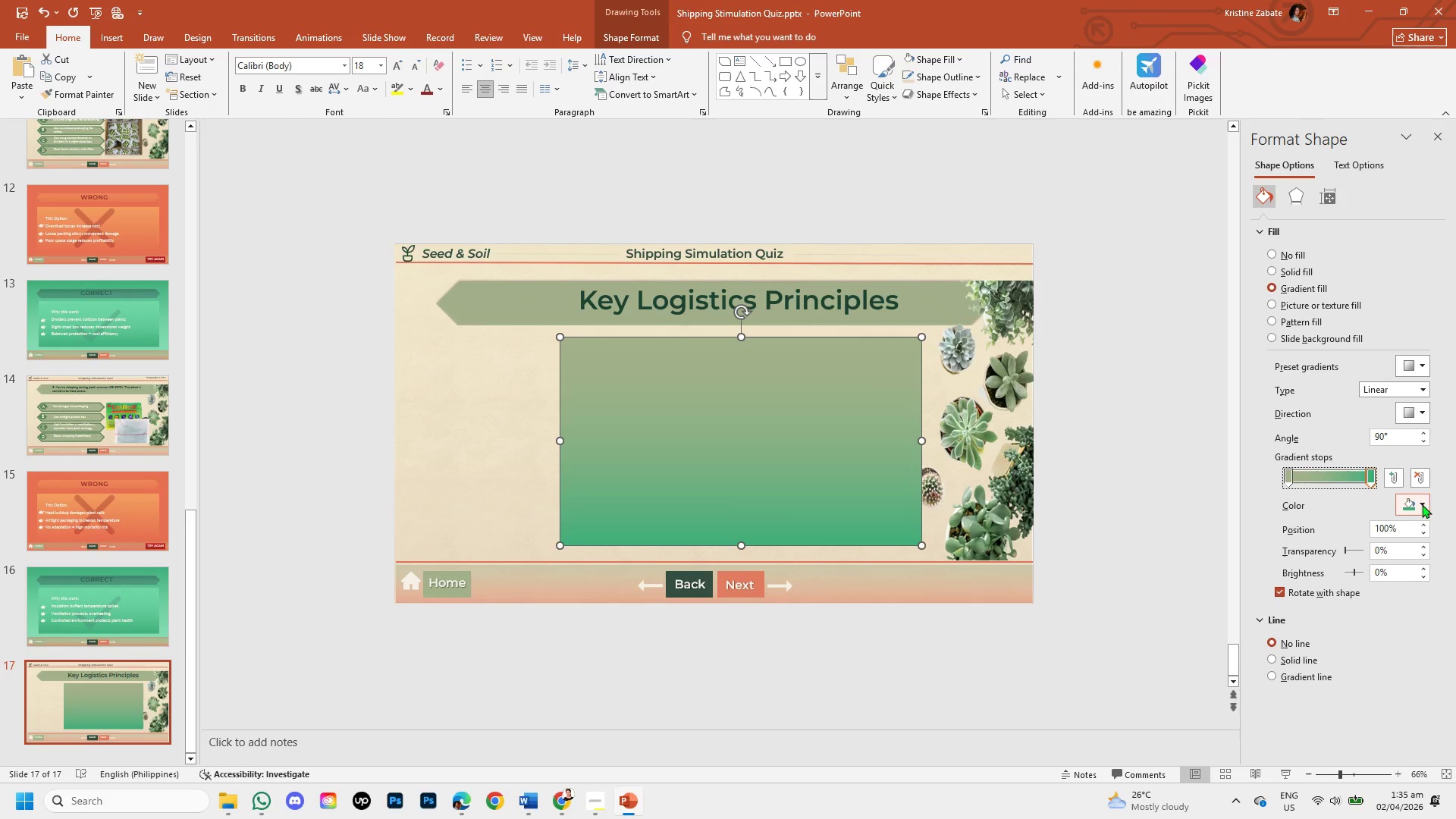 
left_click([1418, 504])
 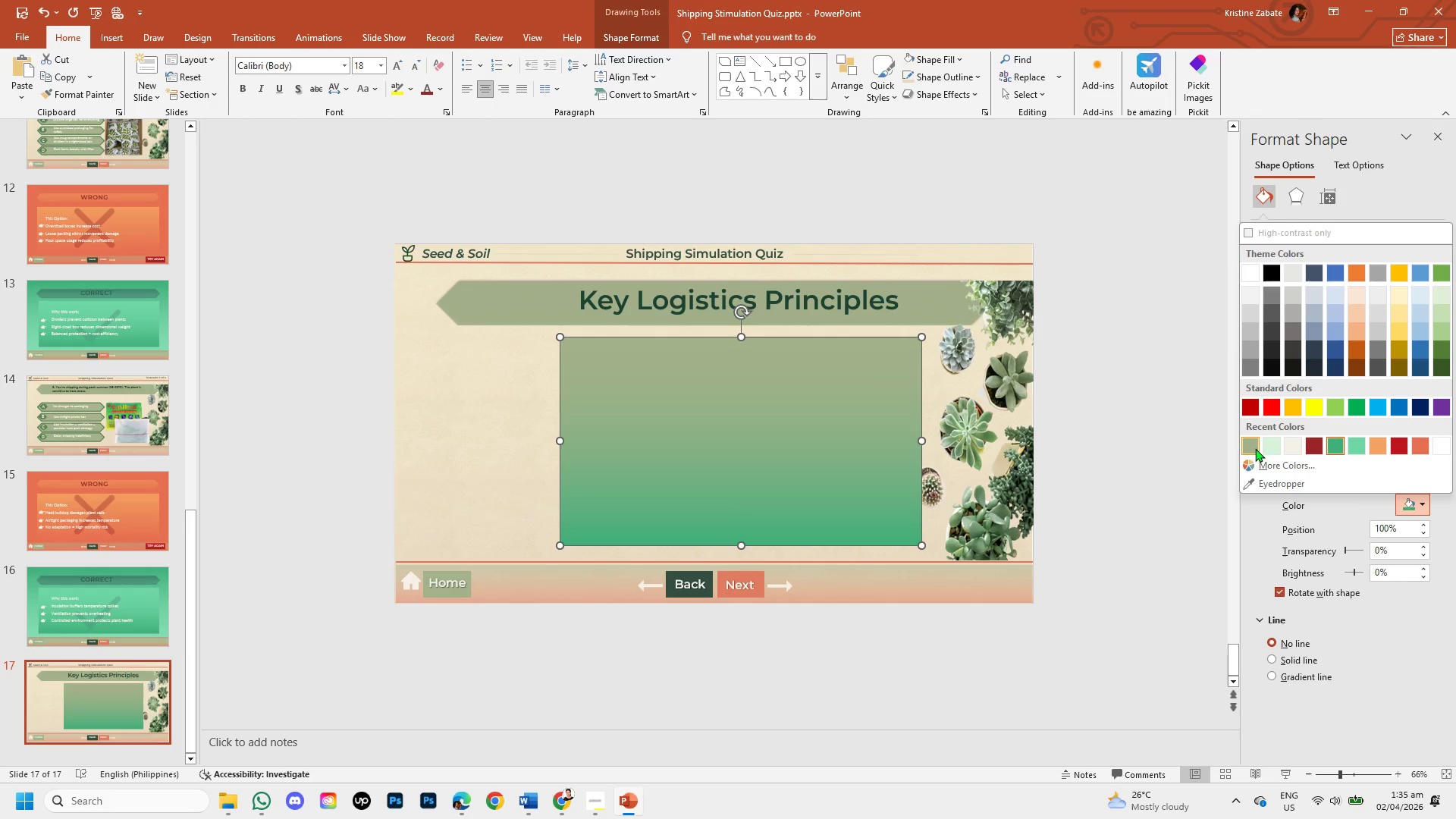 
left_click([1253, 448])
 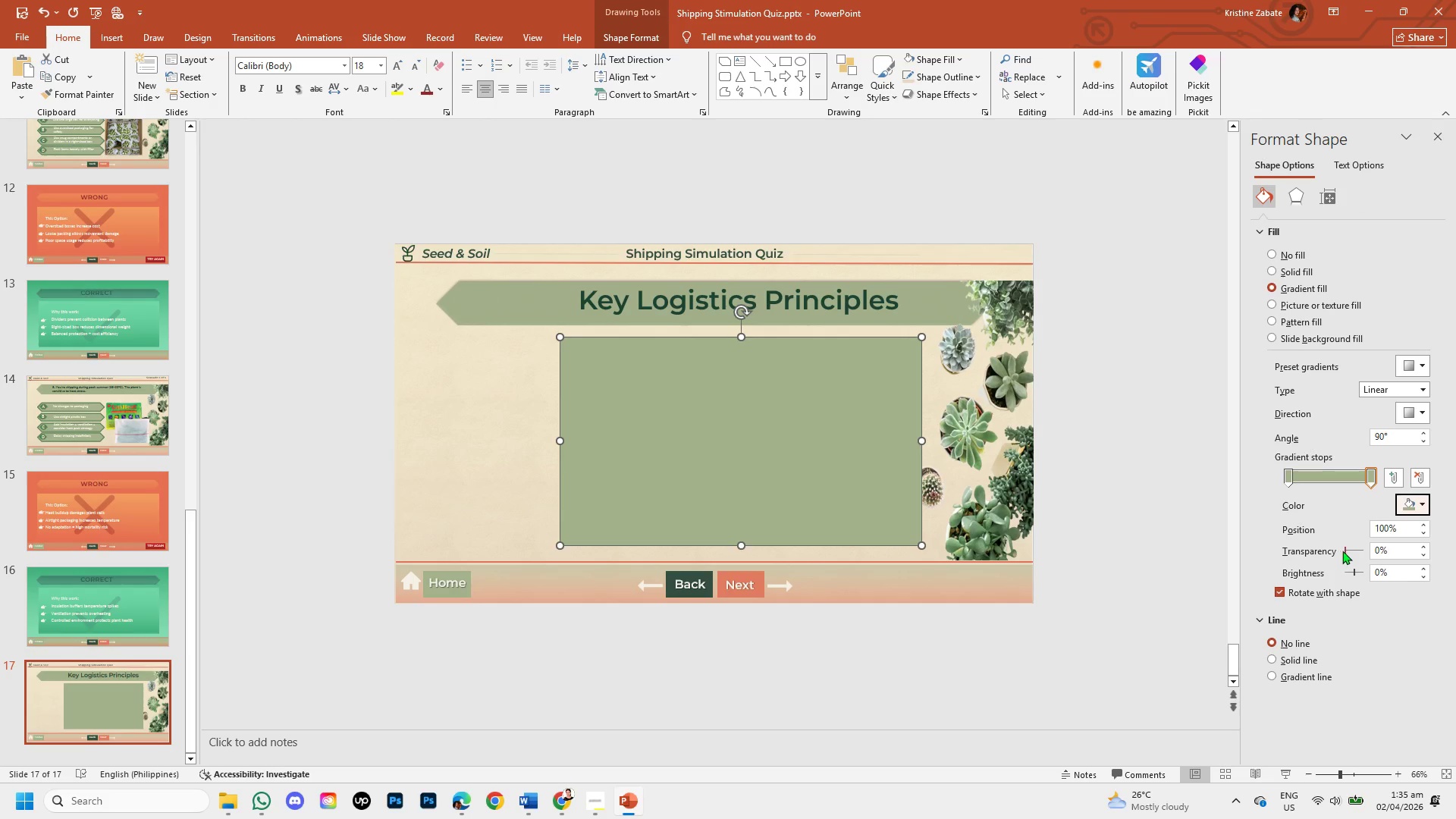 
left_click_drag(start_coordinate=[1343, 551], to_coordinate=[1353, 551])
 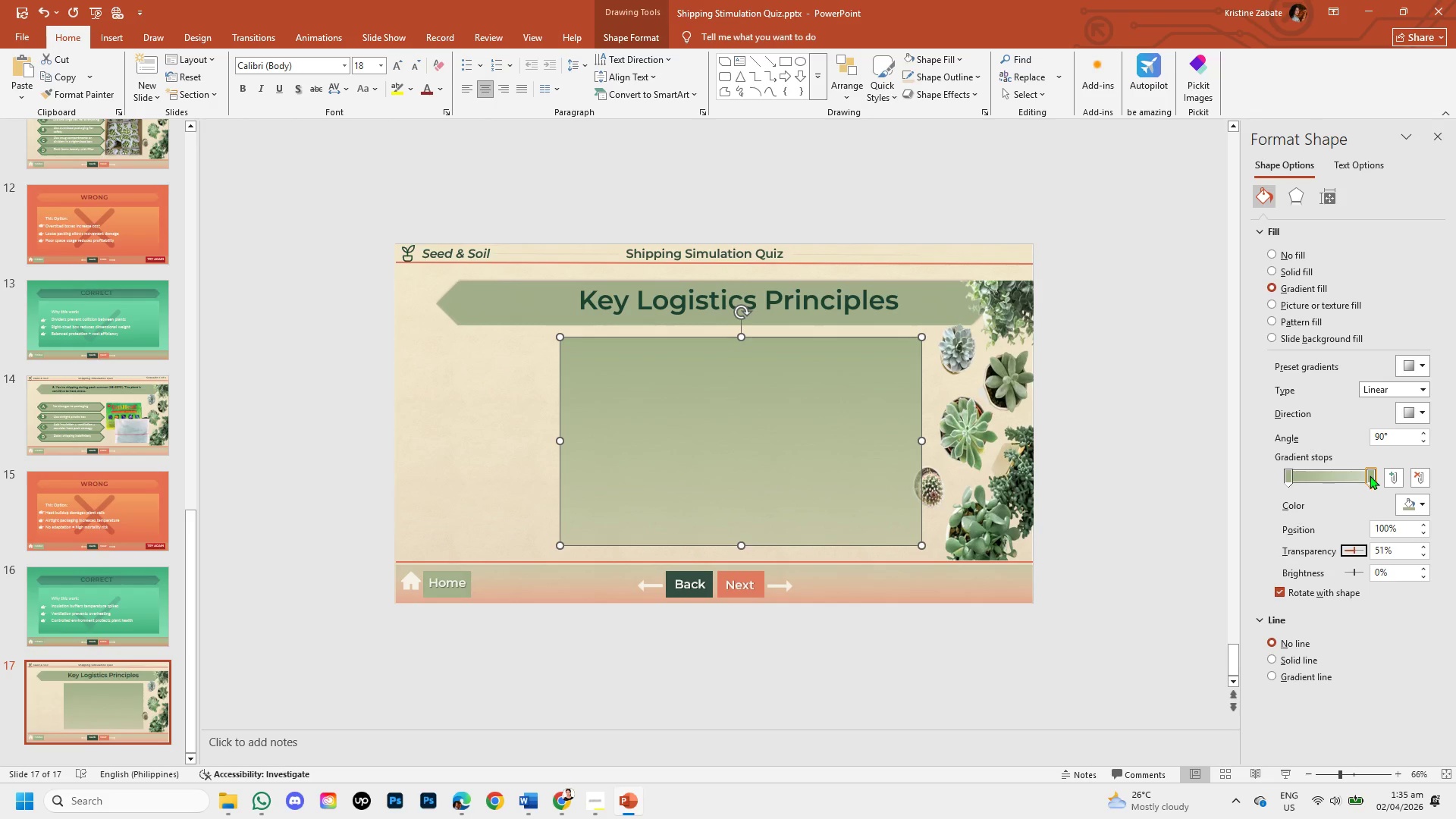 
left_click([1370, 475])
 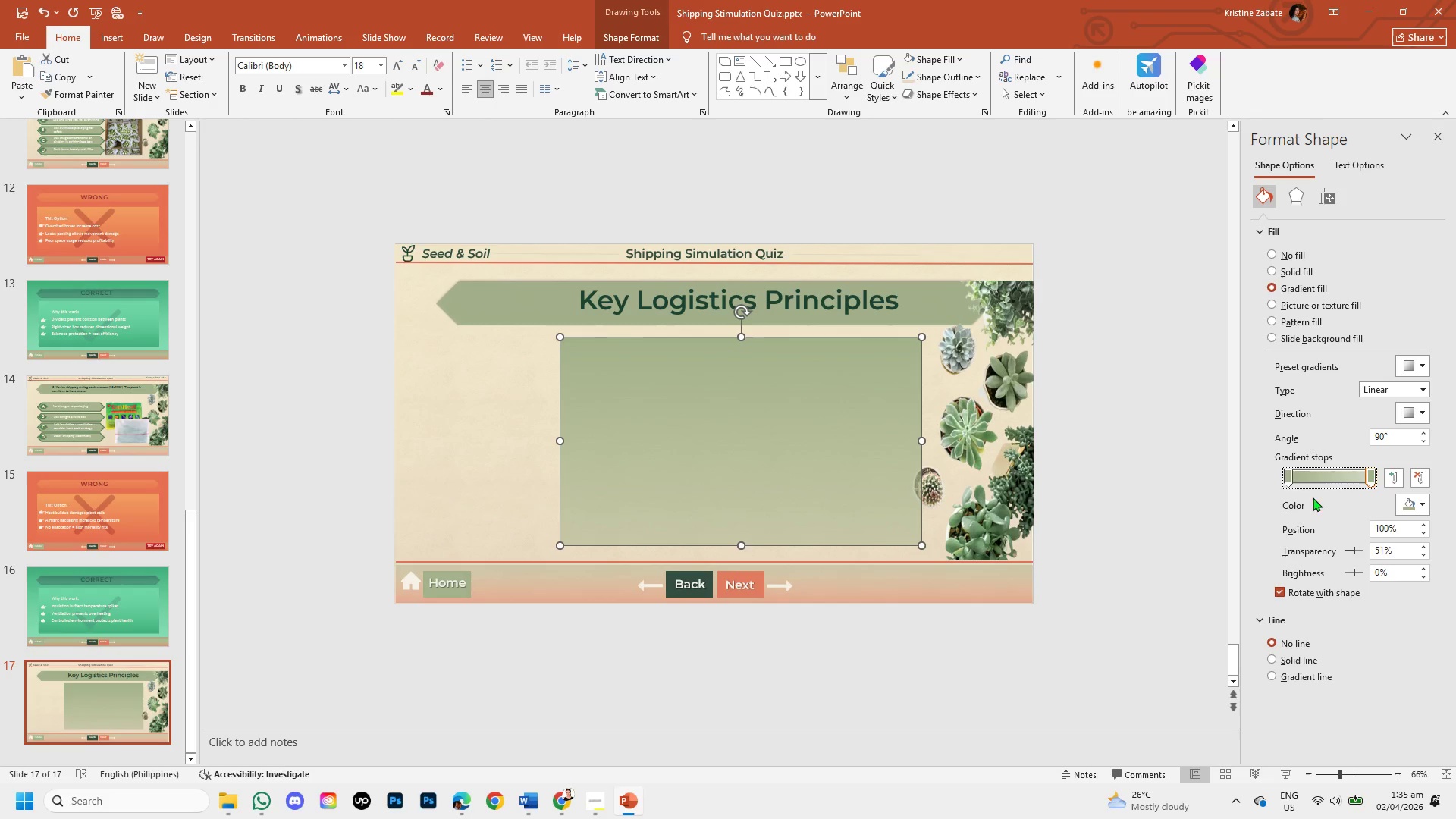 
left_click([1285, 472])
 